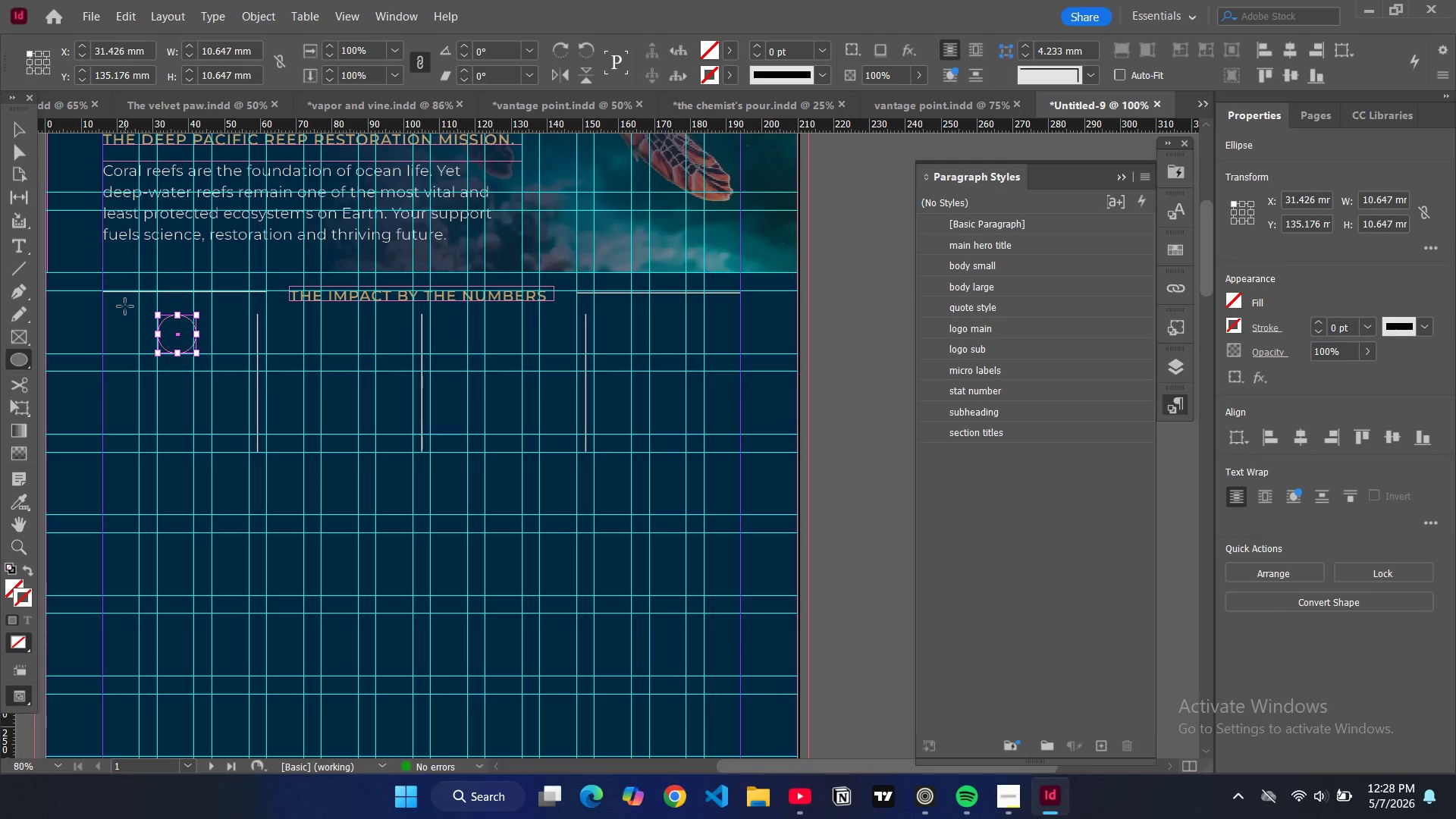 
key(Control+D)
 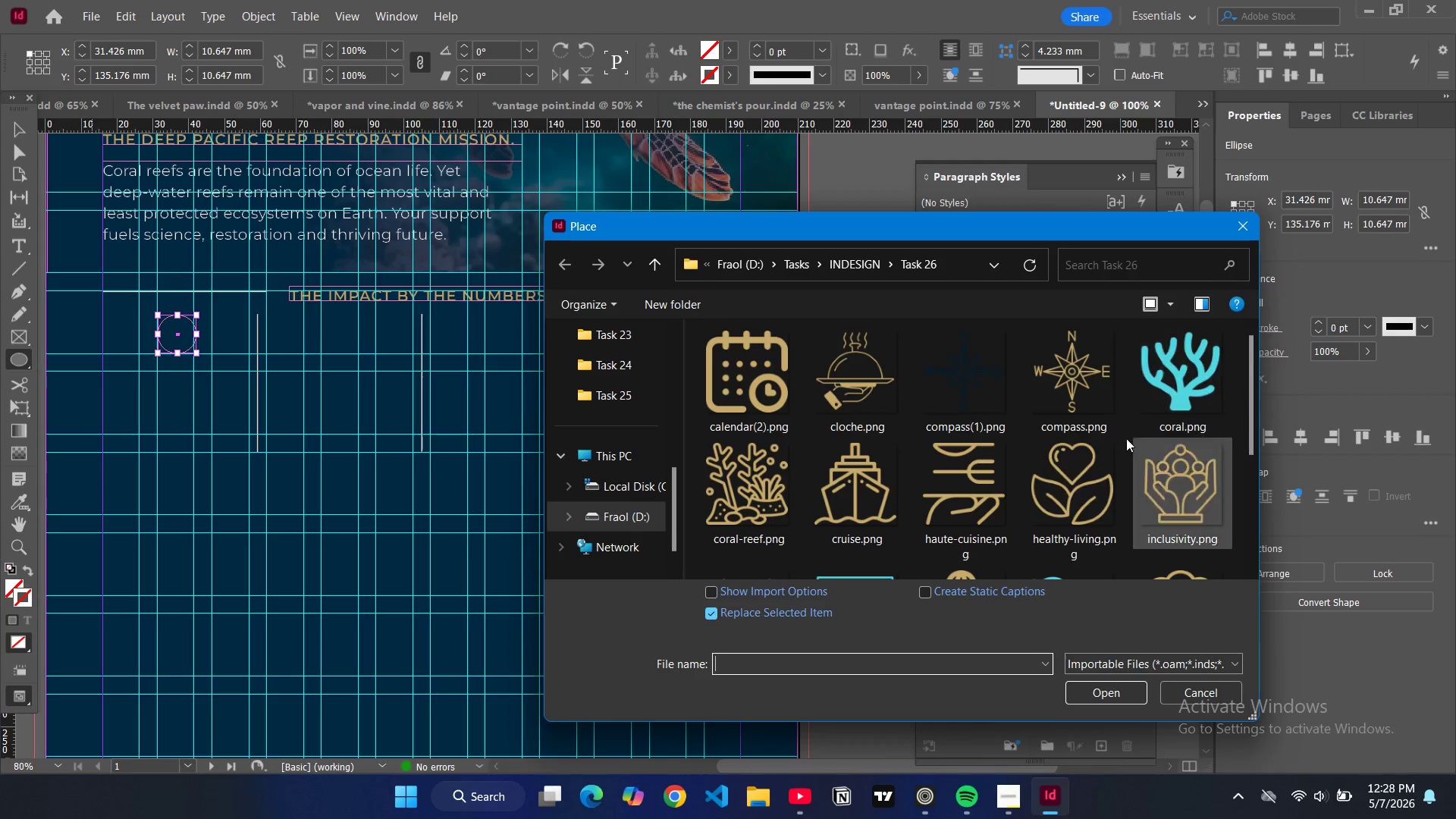 
scroll: coordinate [1102, 444], scroll_direction: down, amount: 3.0
 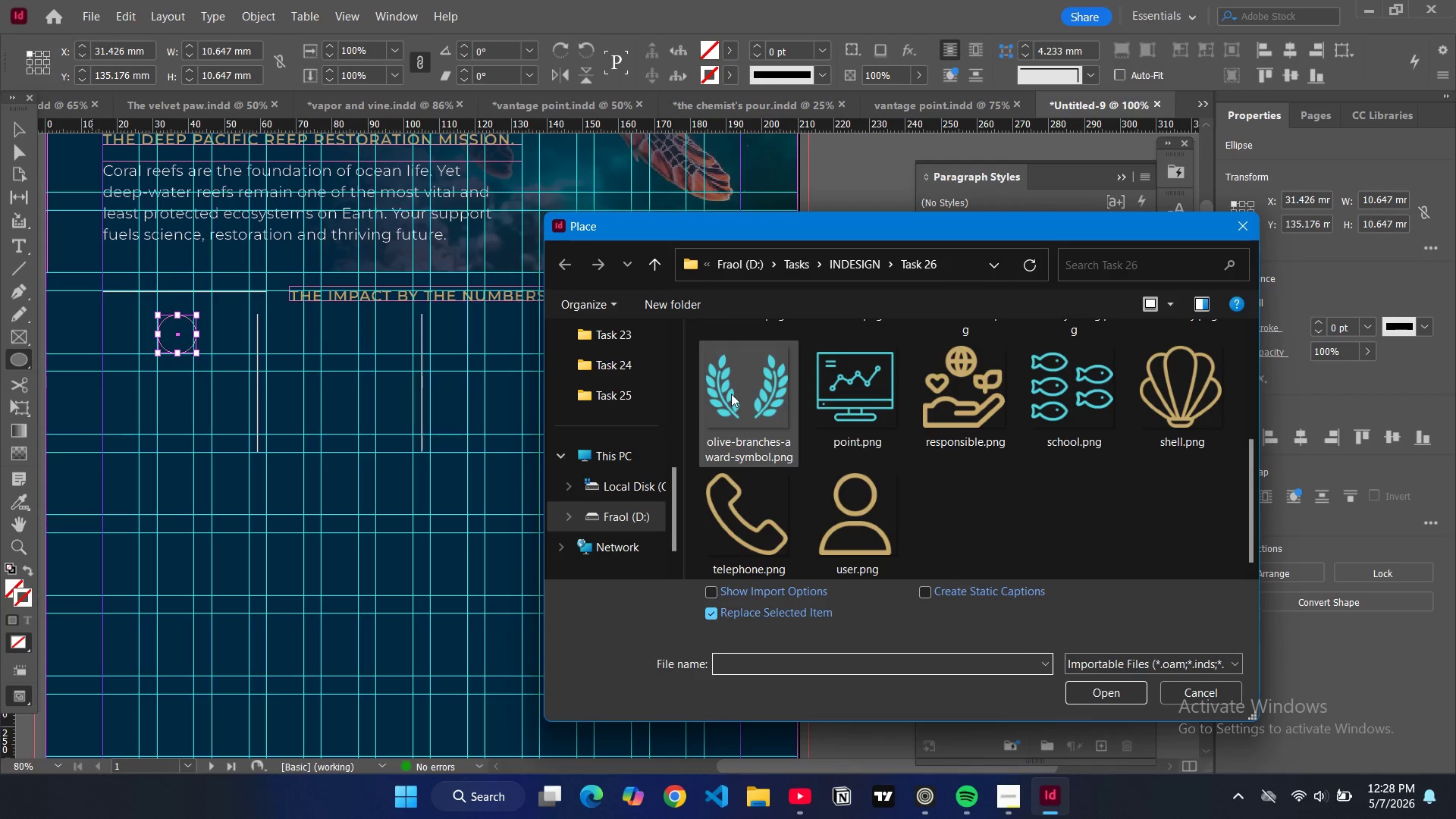 
left_click([732, 394])
 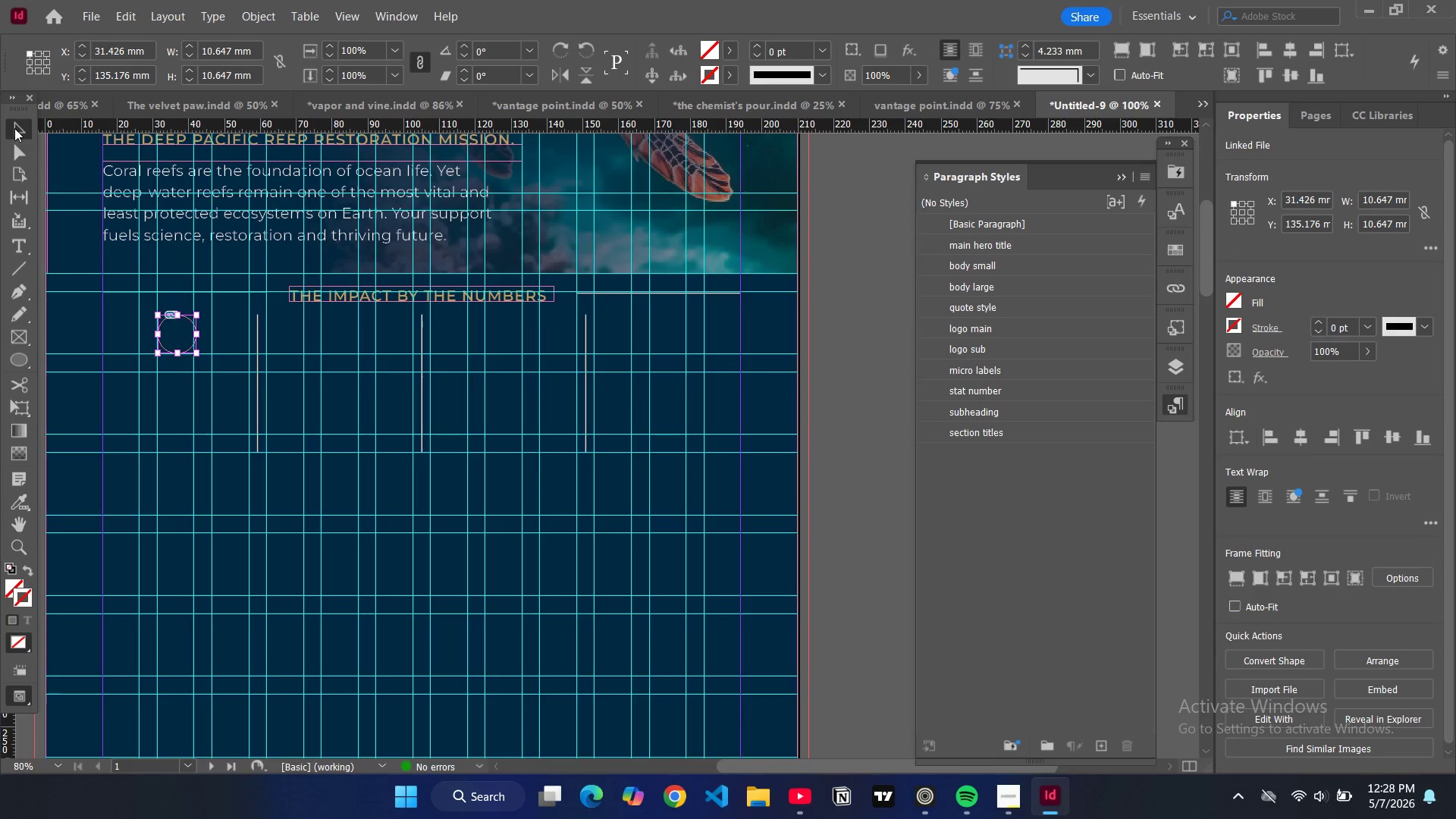 
left_click([182, 337])
 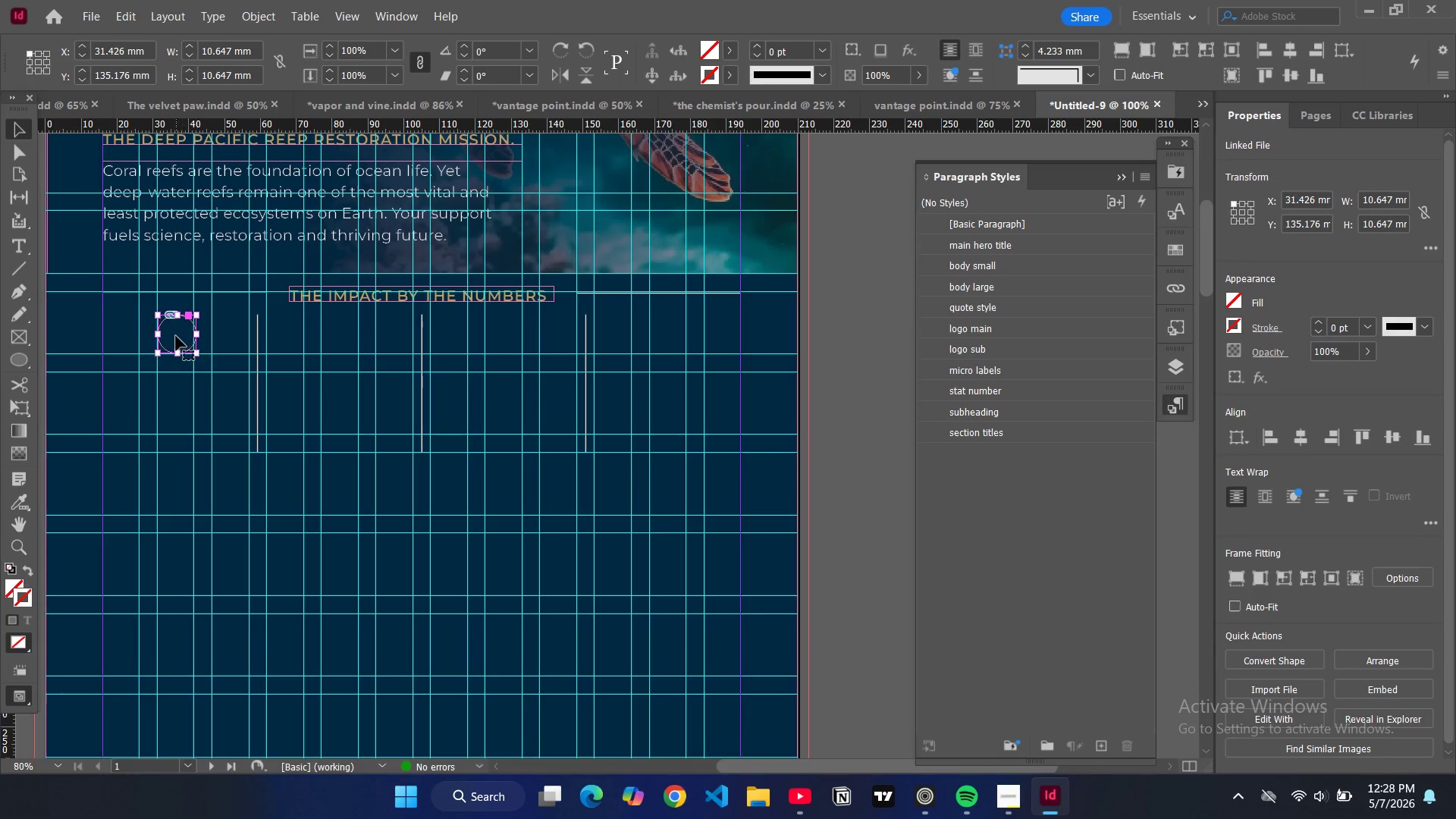 
hold_key(key=ControlLeft, duration=1.42)
 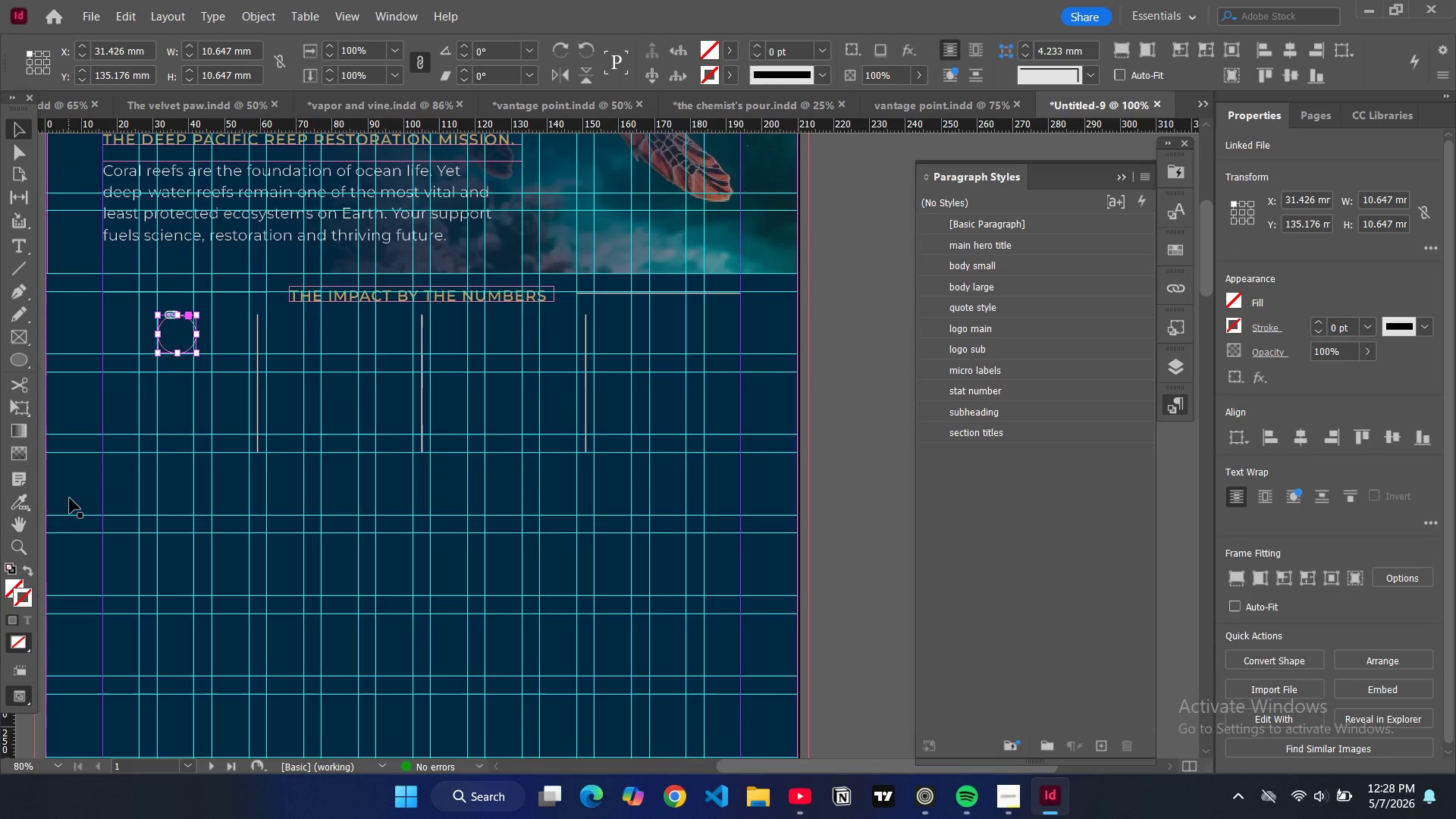 
hold_key(key=ShiftLeft, duration=1.3)
 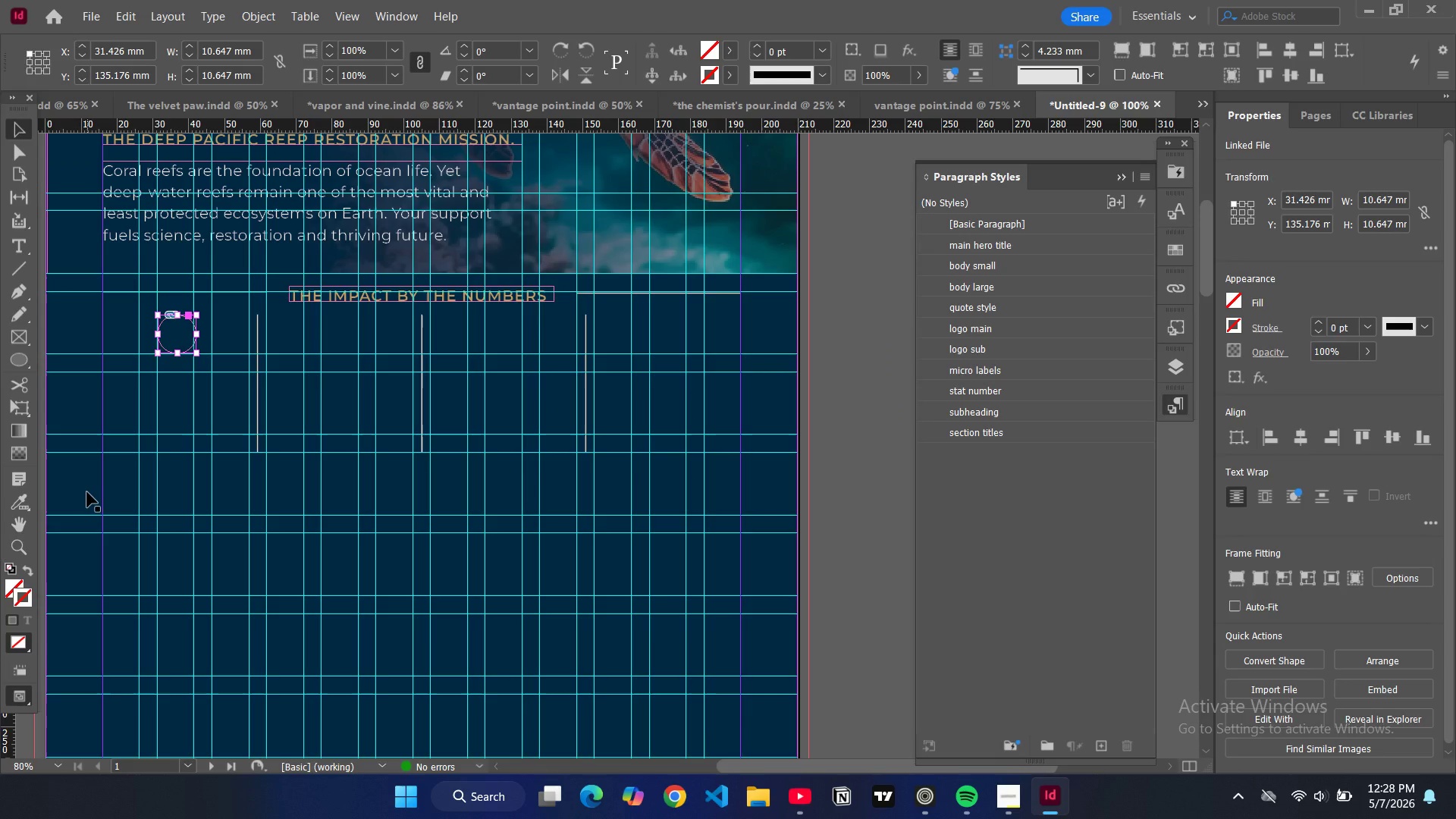 
key(Control+Shift+C)
 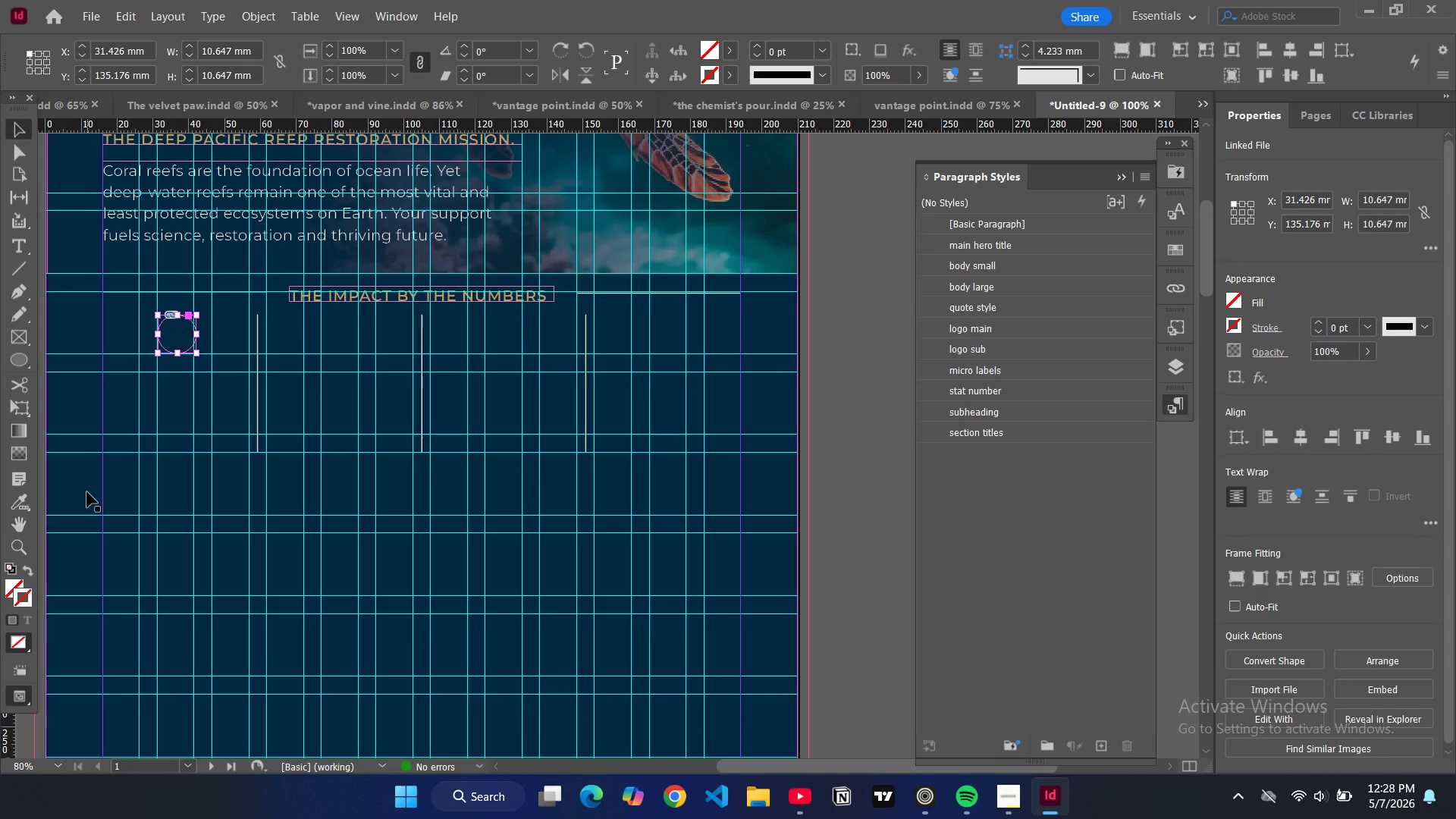 
key(Alt+Control+Shift+AltLeft)
 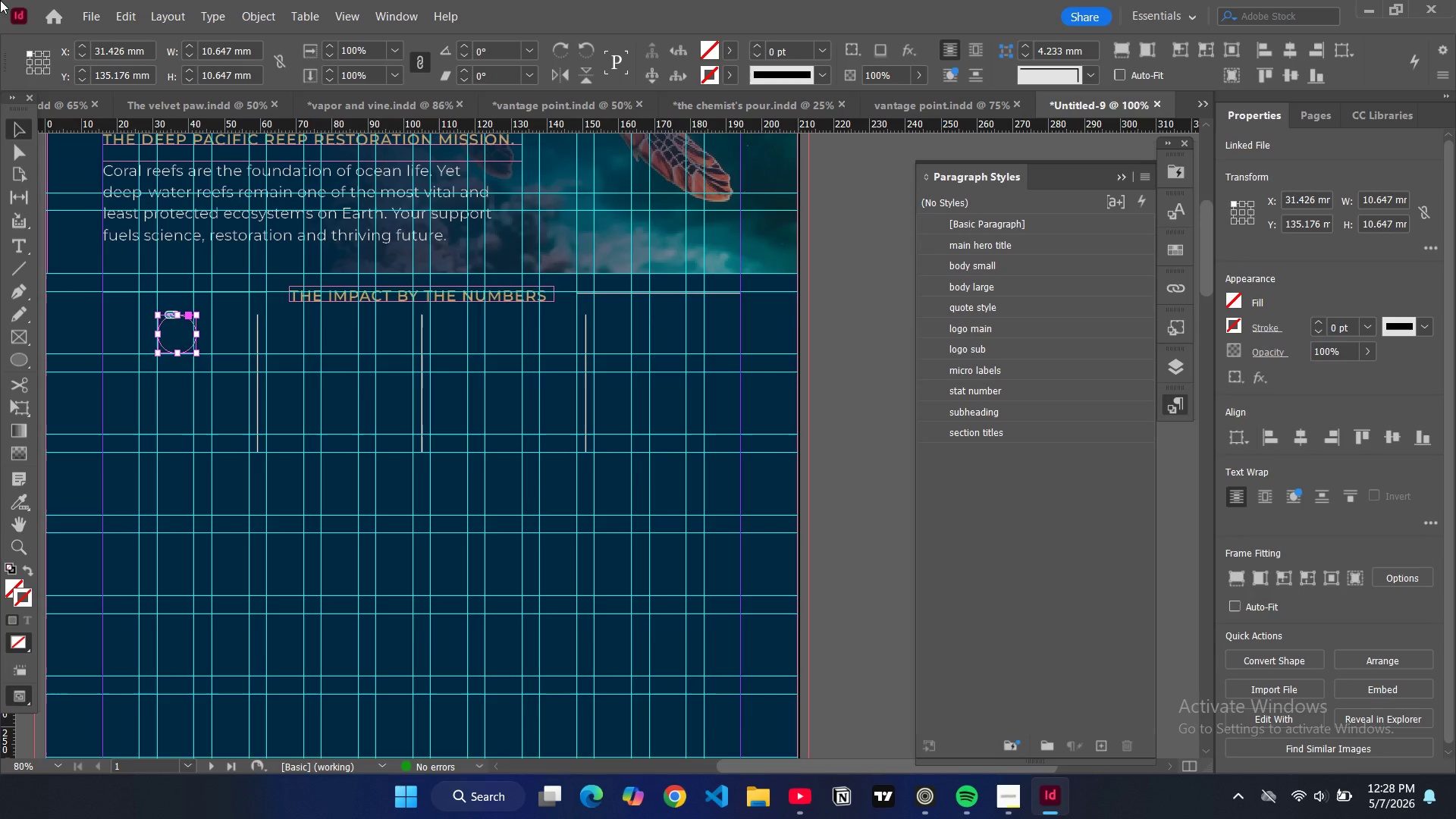 
scroll: coordinate [0, 0], scroll_direction: down, amount: 5.0
 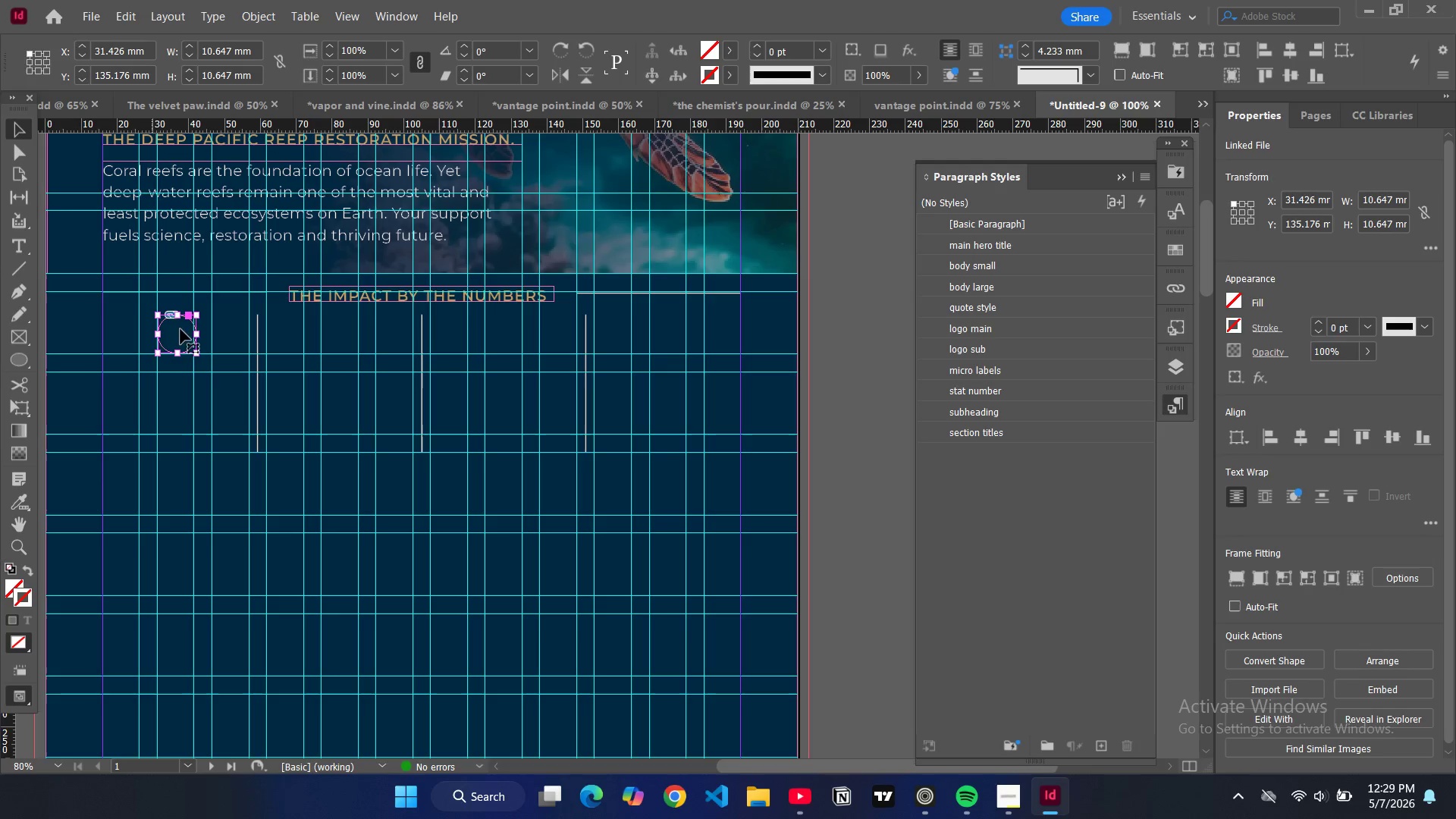 
left_click([170, 327])
 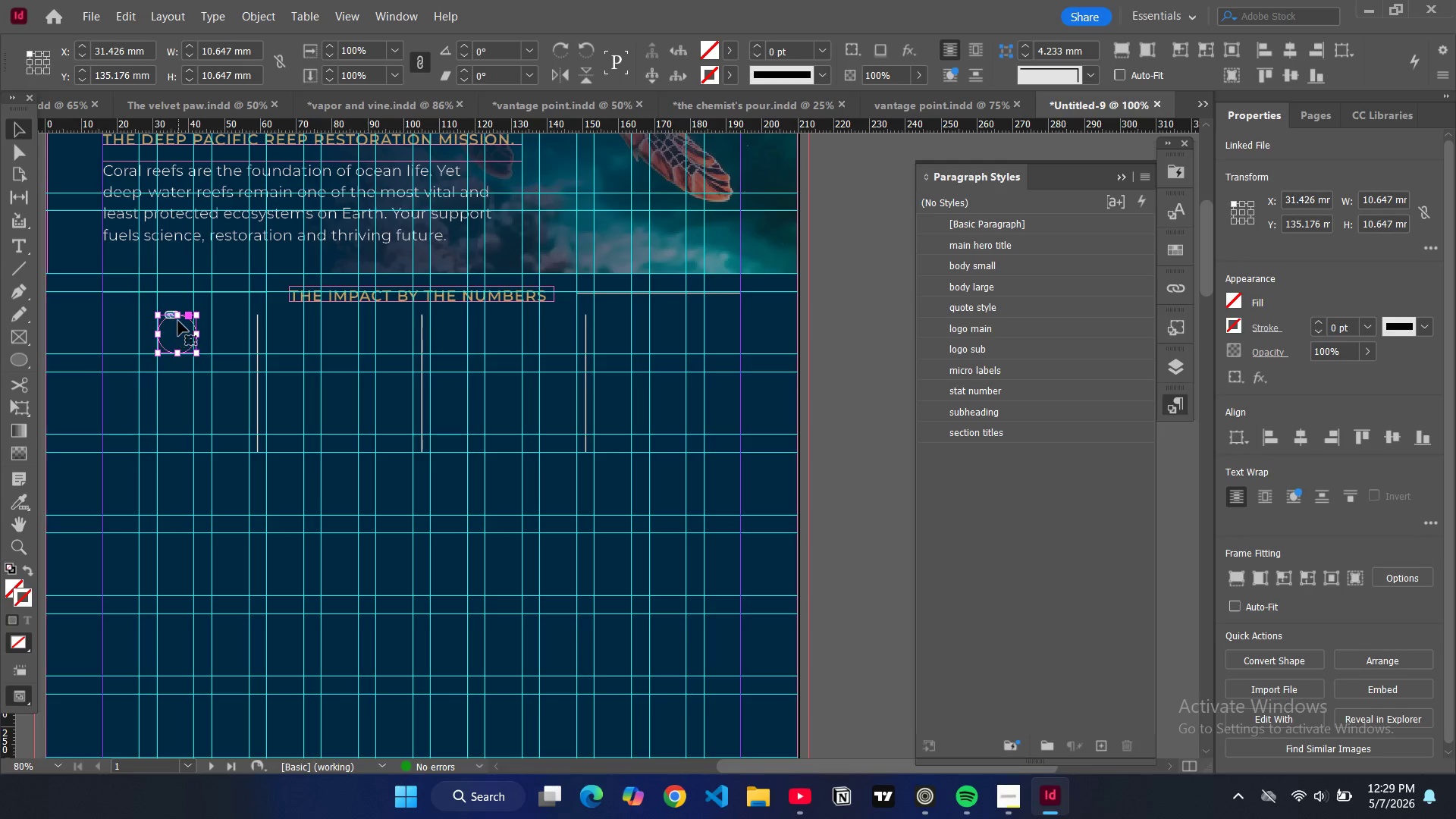 
key(Control+D)
 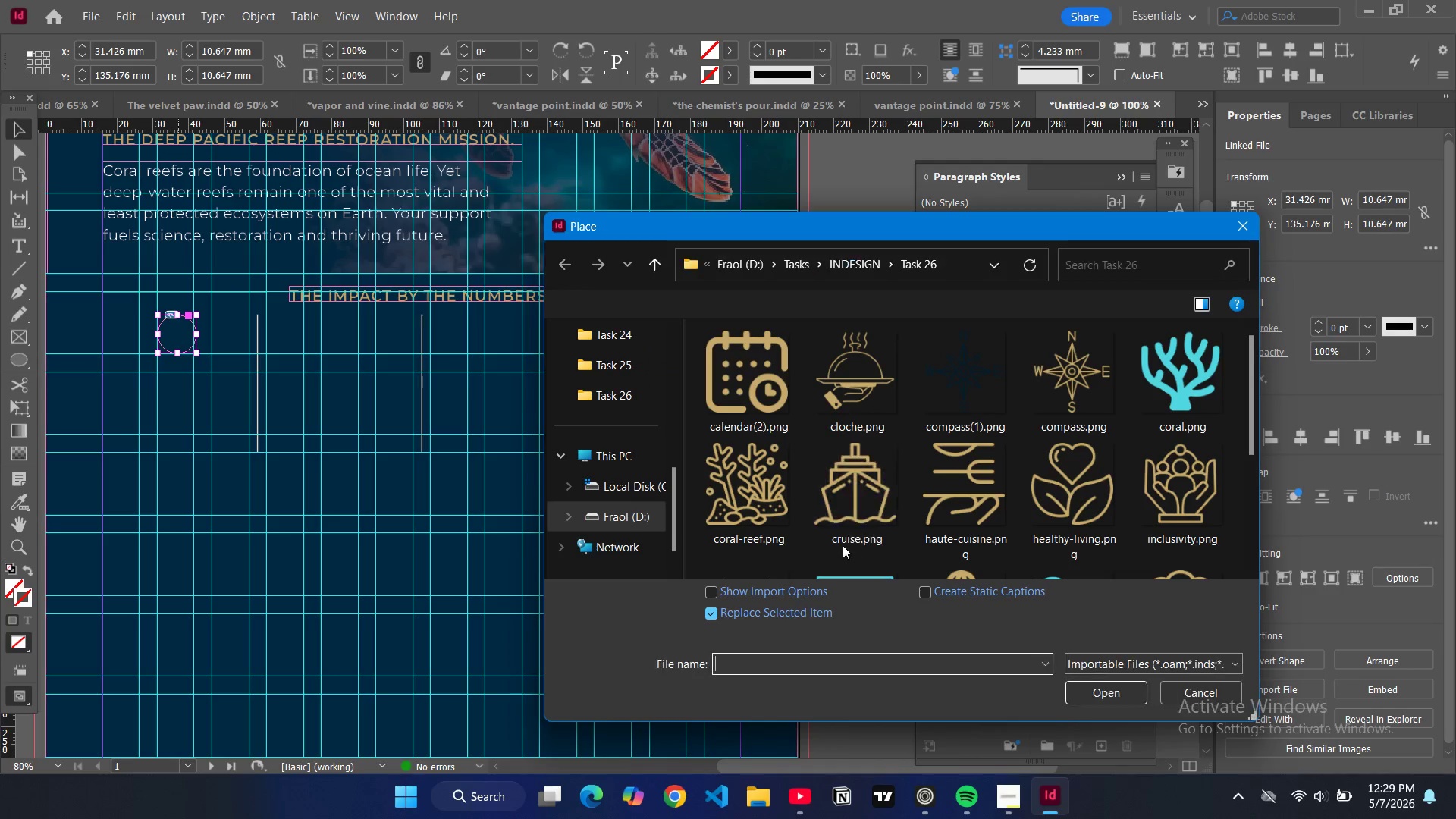 
scroll: coordinate [819, 520], scroll_direction: down, amount: 6.0
 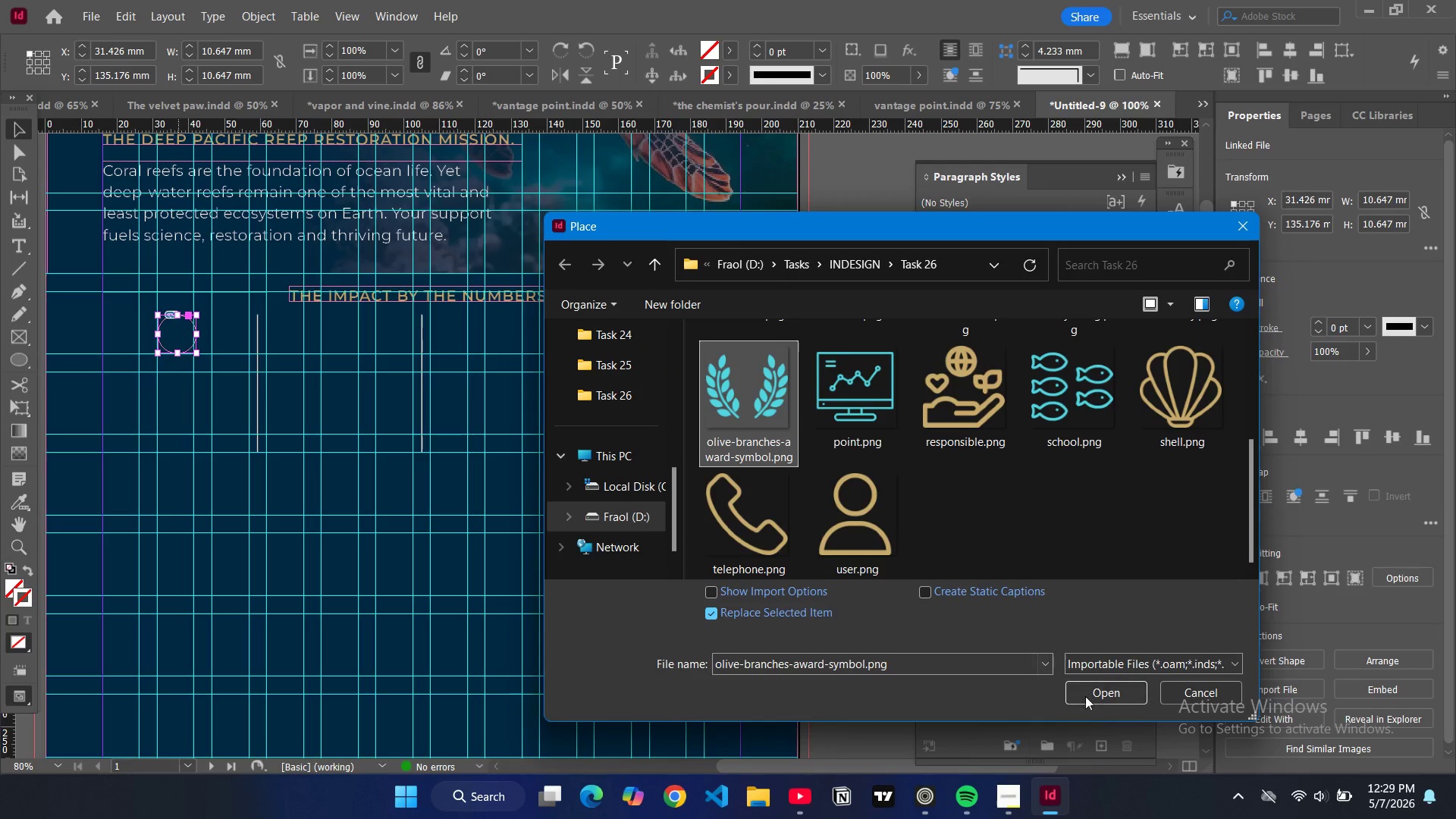 
left_click([1091, 694])
 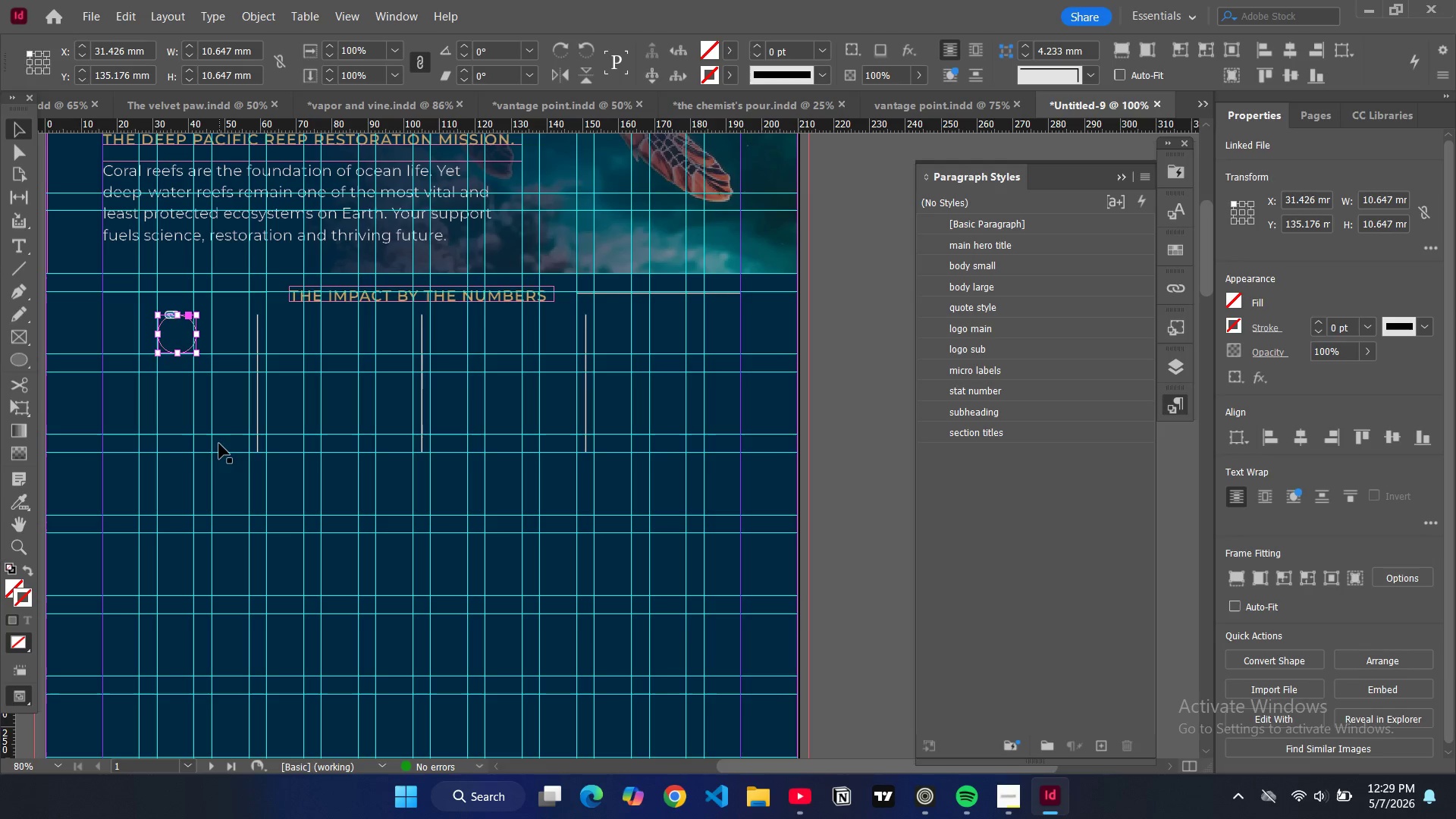 
key(Alt+Control+Shift+C)
 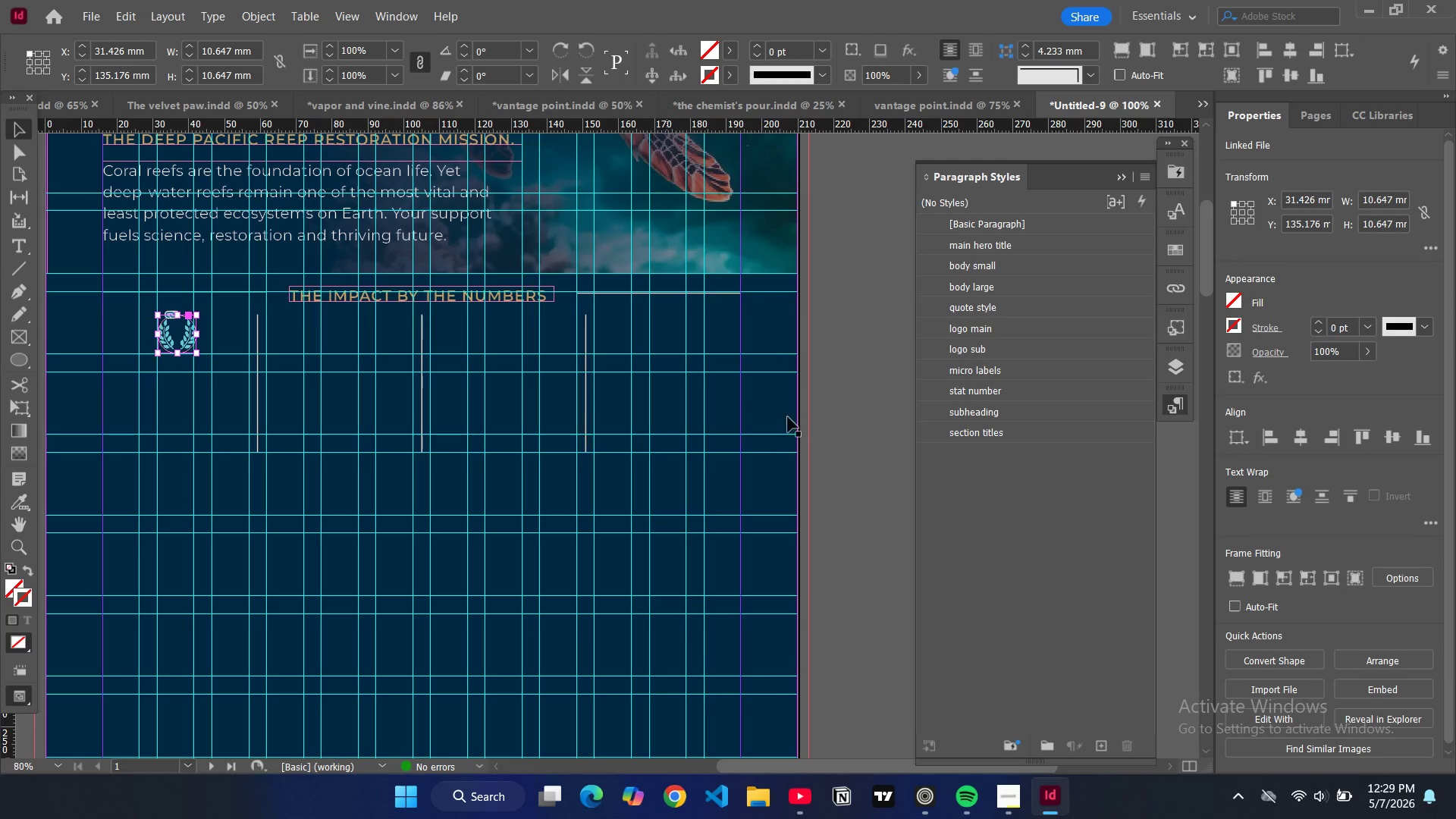 
left_click([834, 410])
 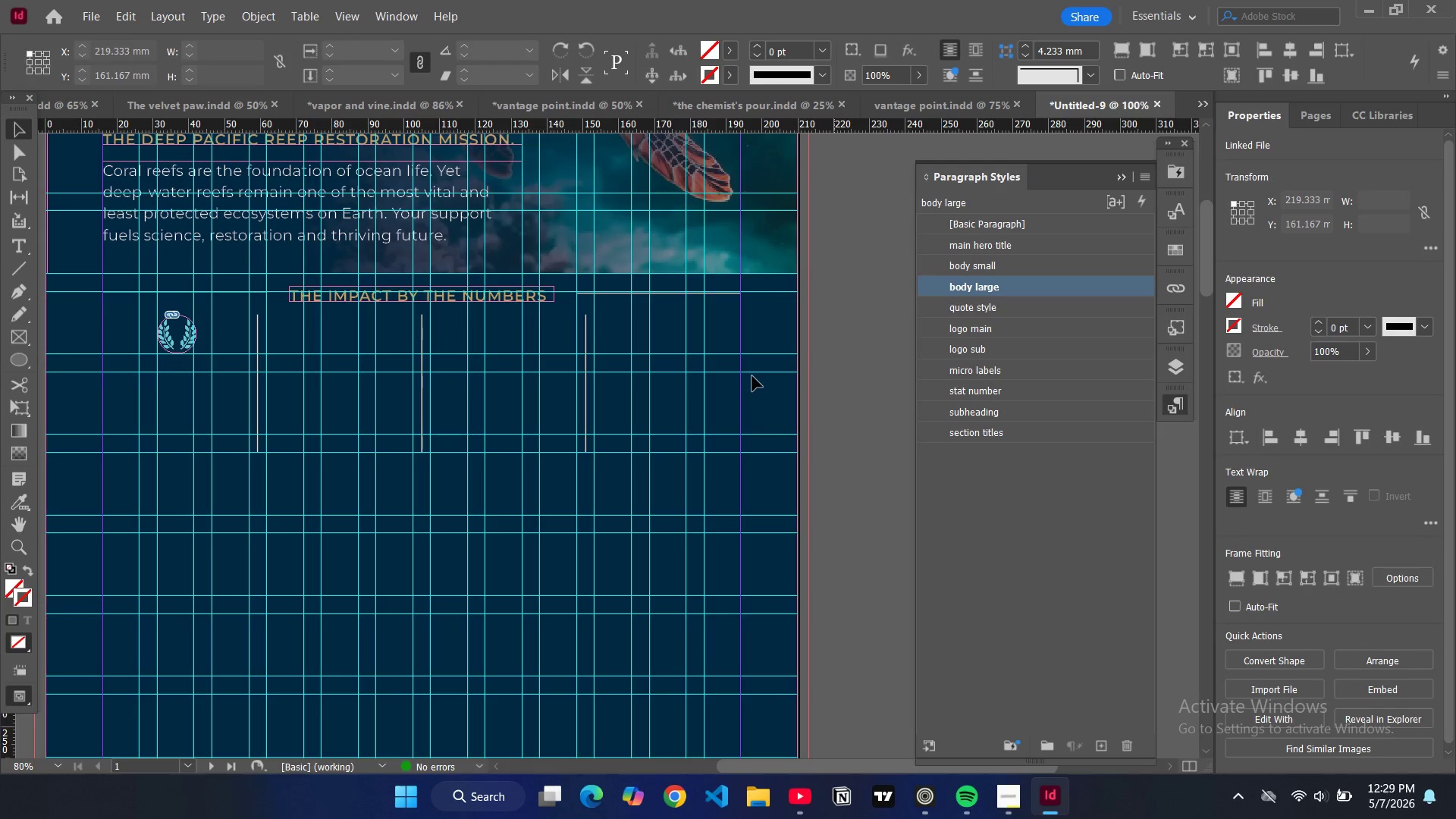 
type(WW)
 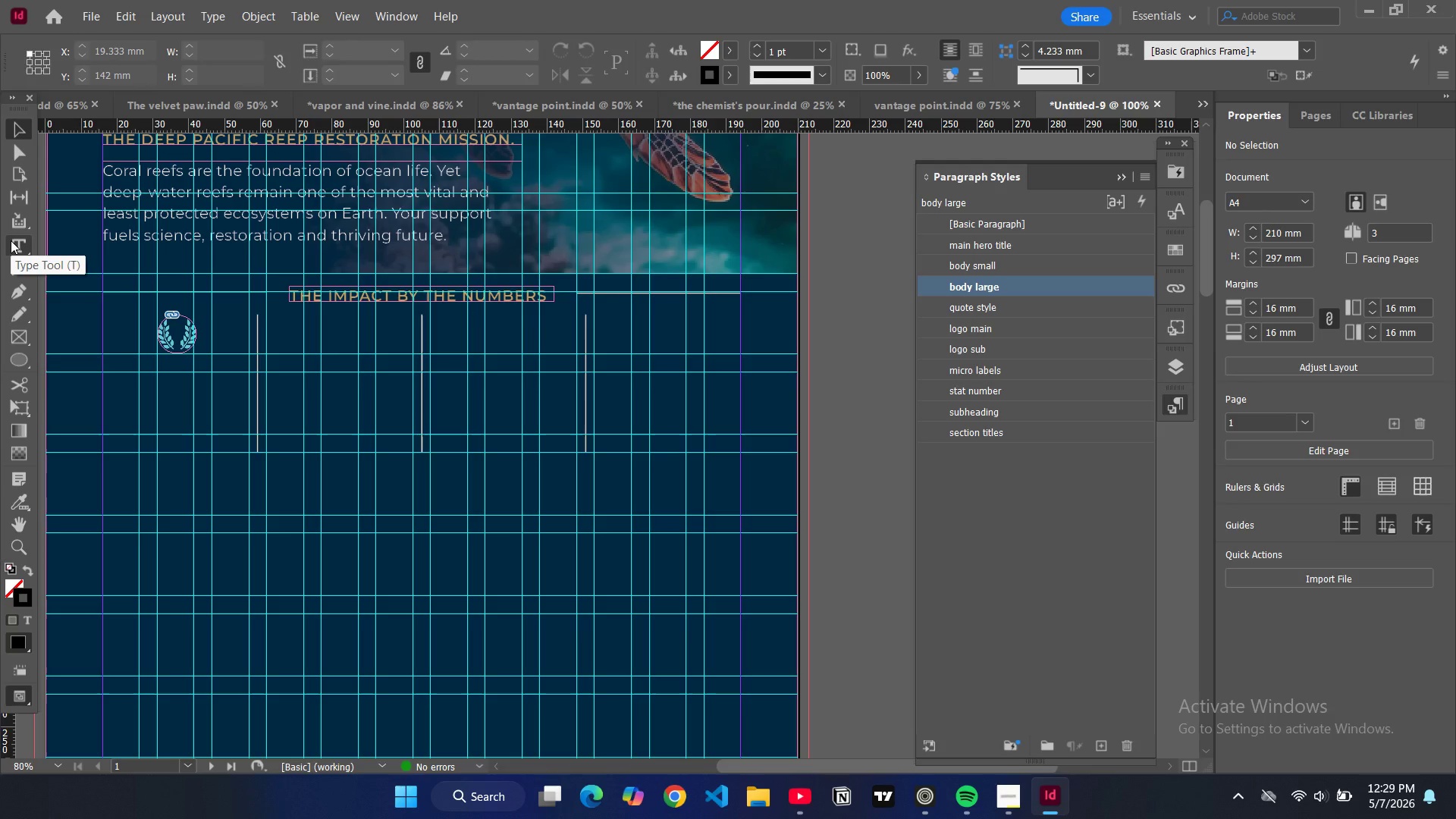 
wait(5.45)
 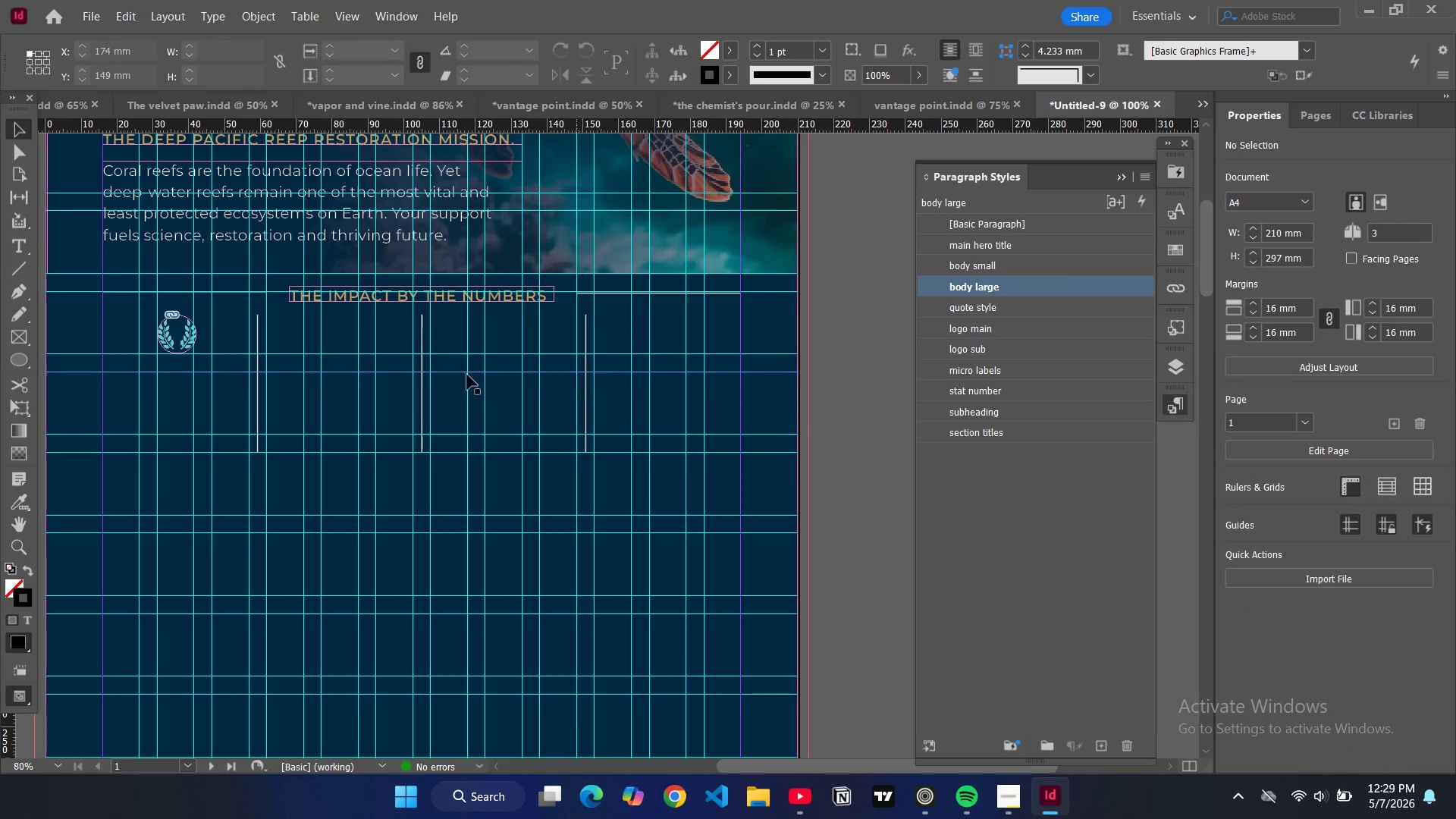 
left_click([11, 240])
 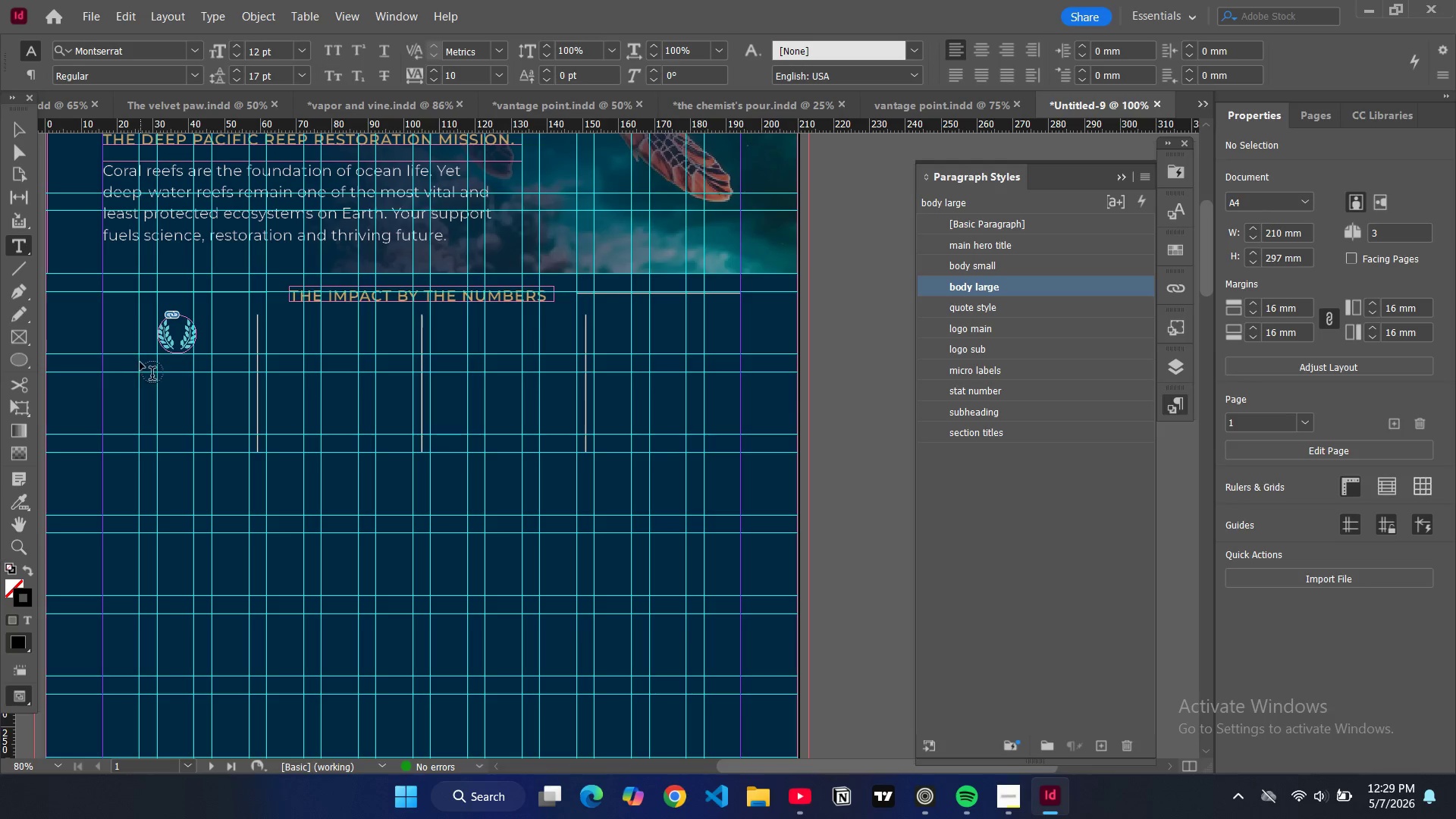 
left_click_drag(start_coordinate=[140, 362], to_coordinate=[210, 396])
 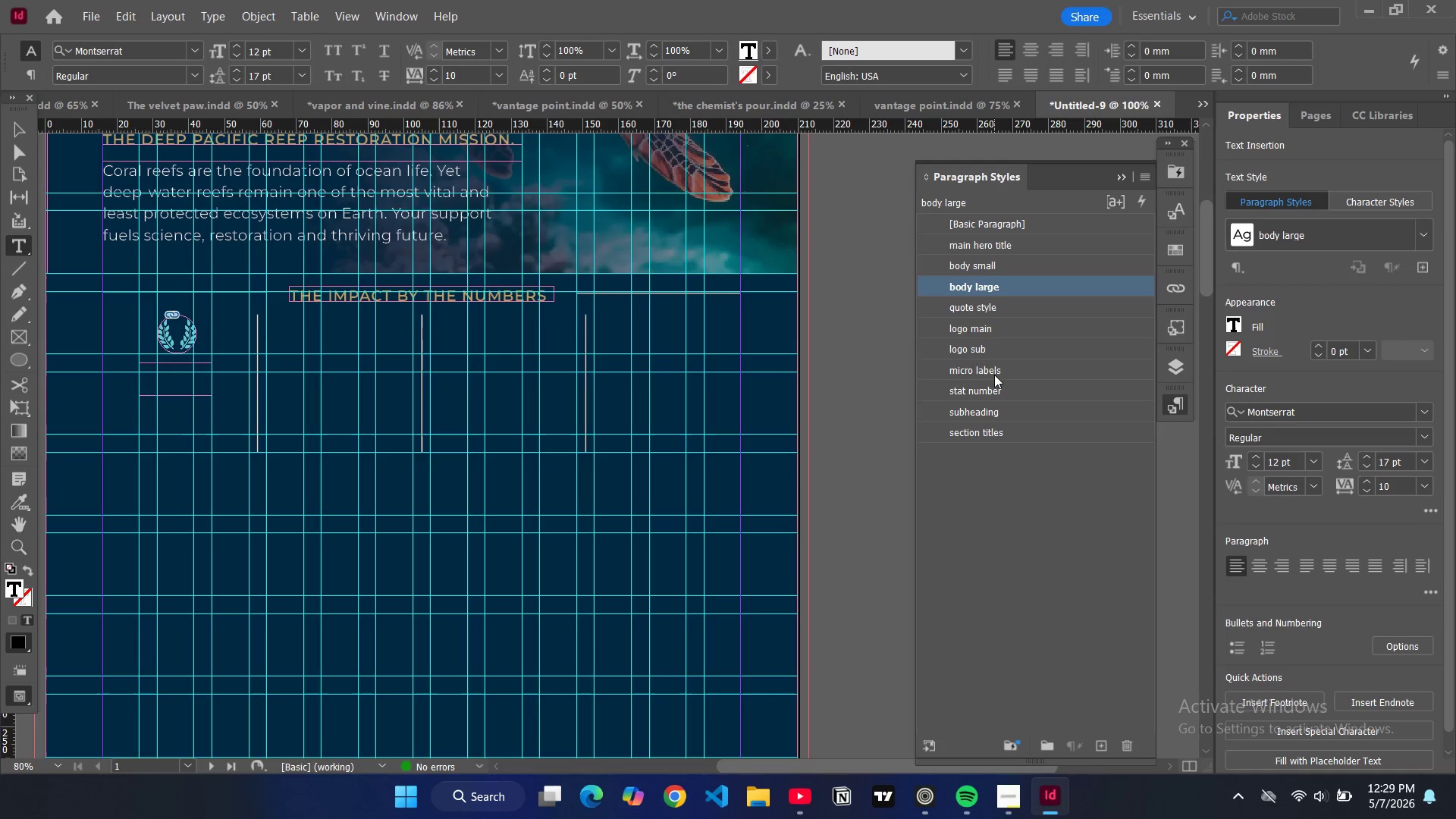 
left_click([997, 389])
 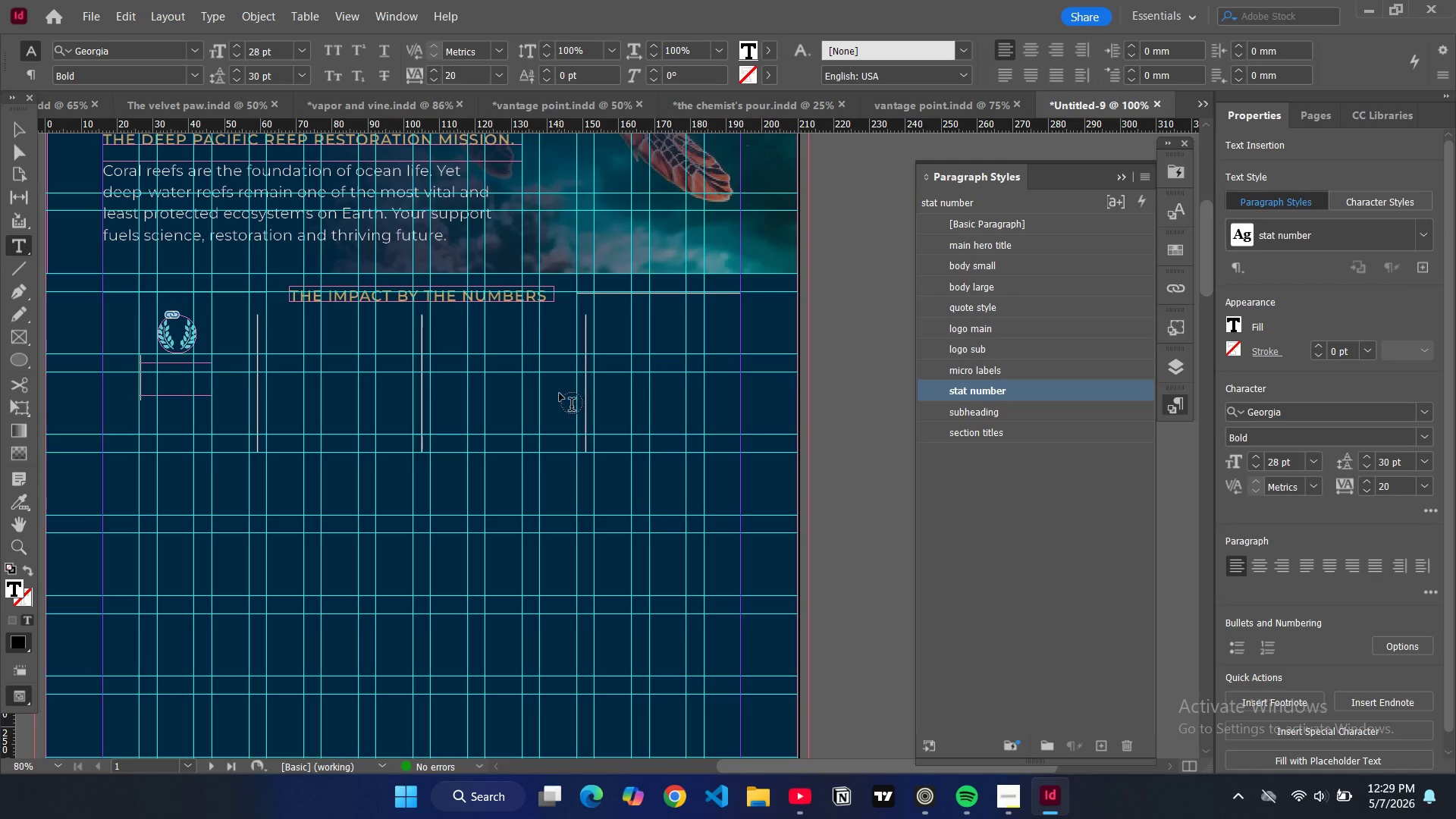 
type(87)
 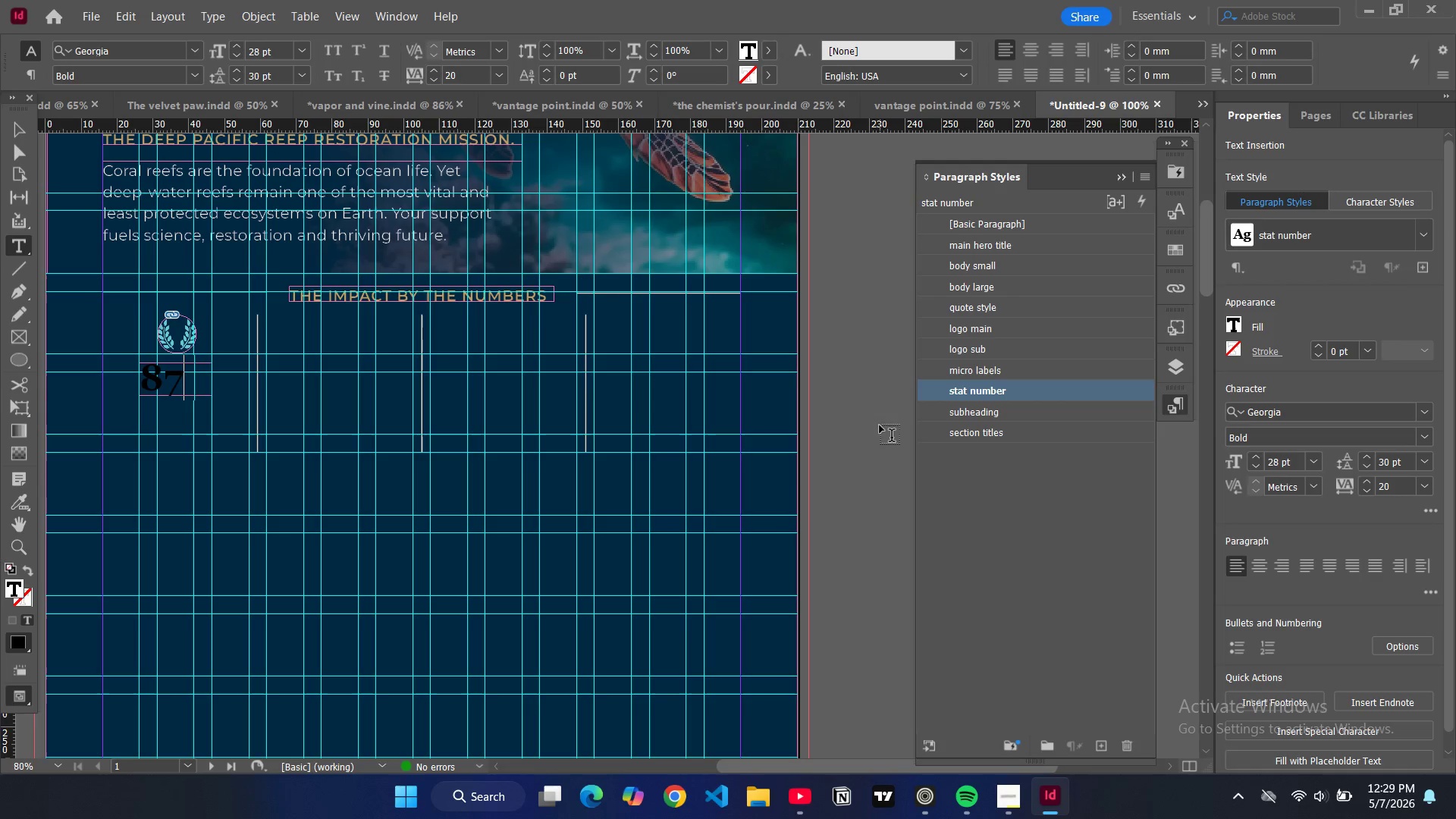 
left_click([1111, 389])
 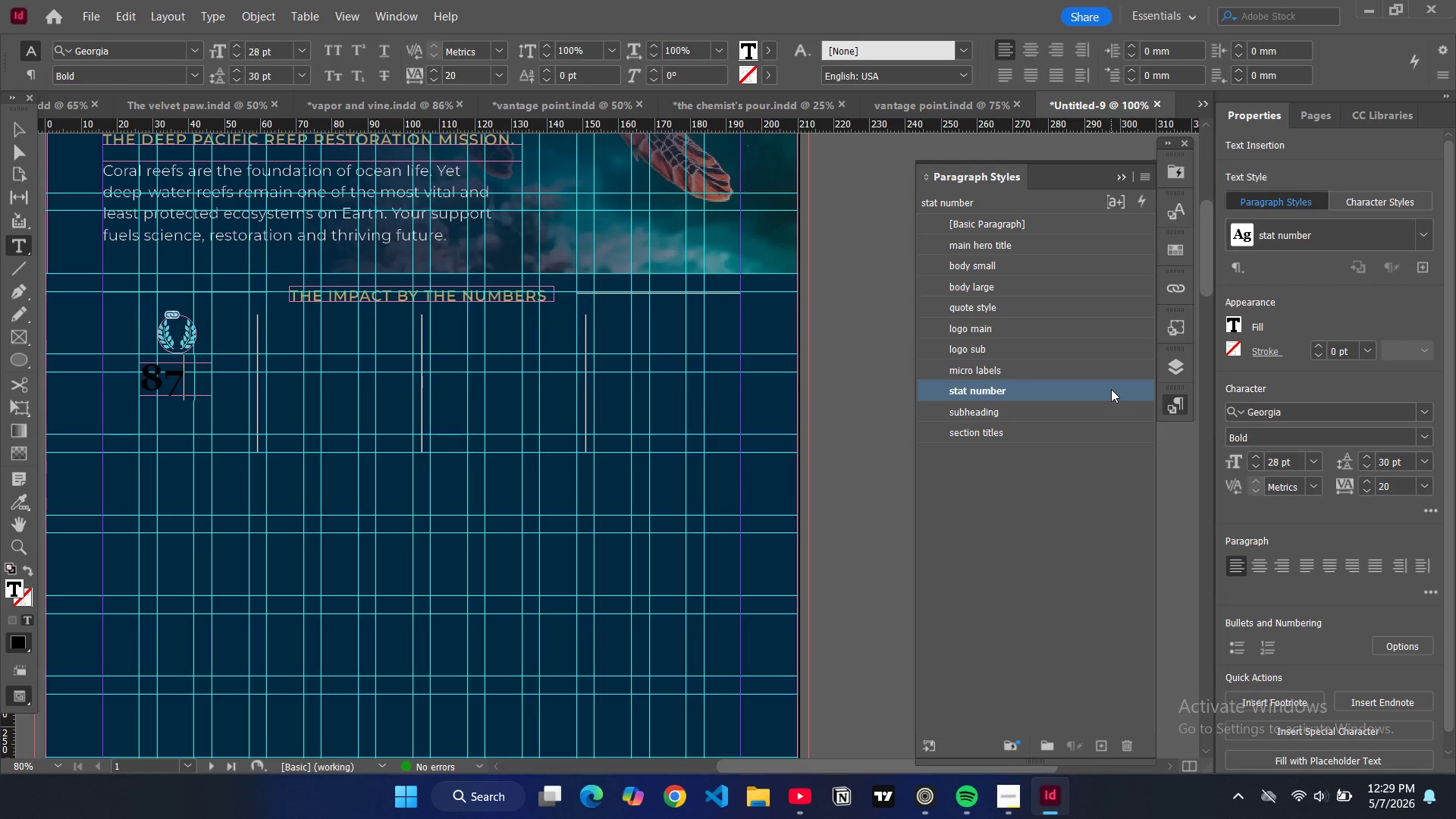 
double_click([1111, 389])
 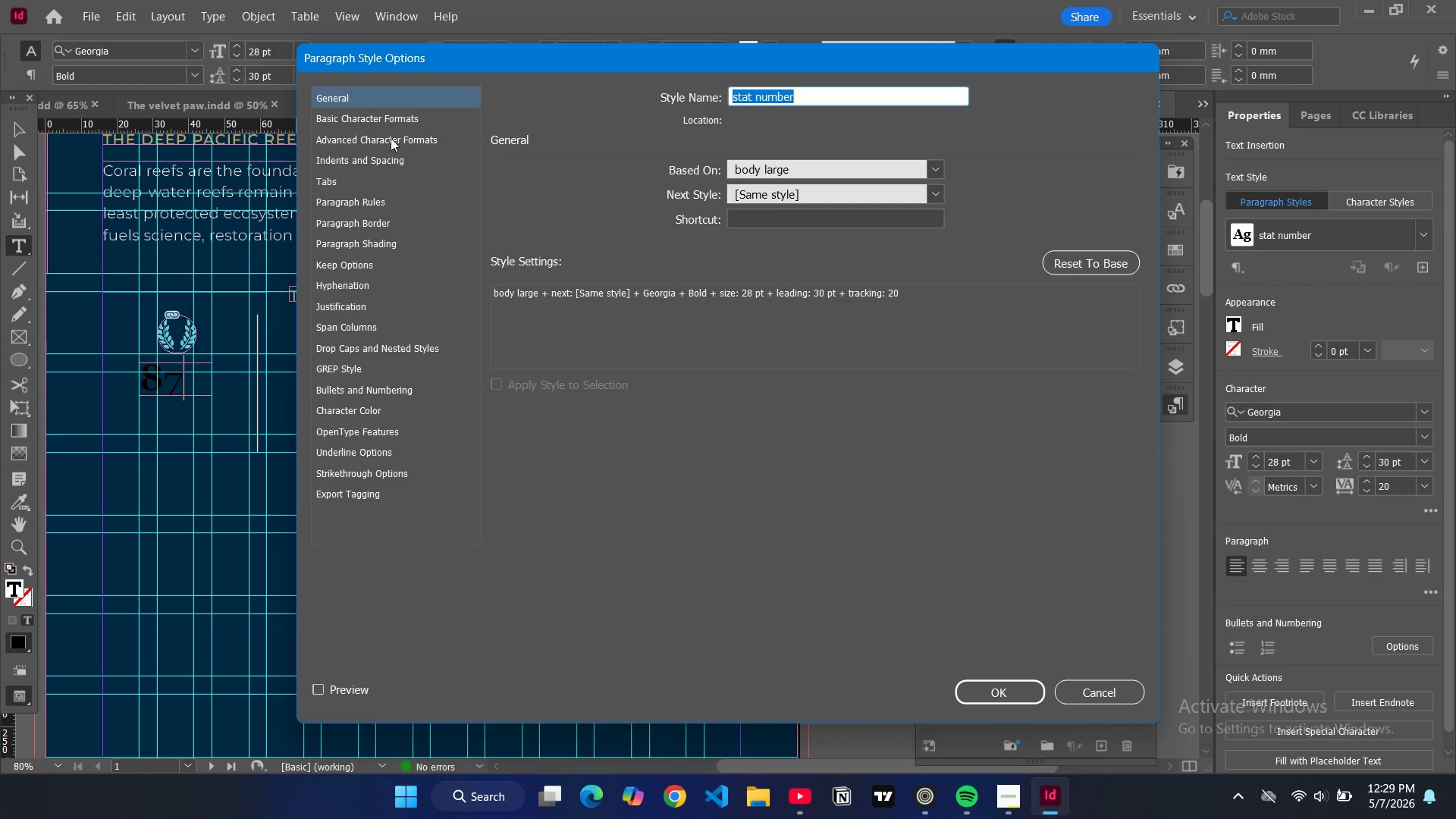 
left_click([384, 115])
 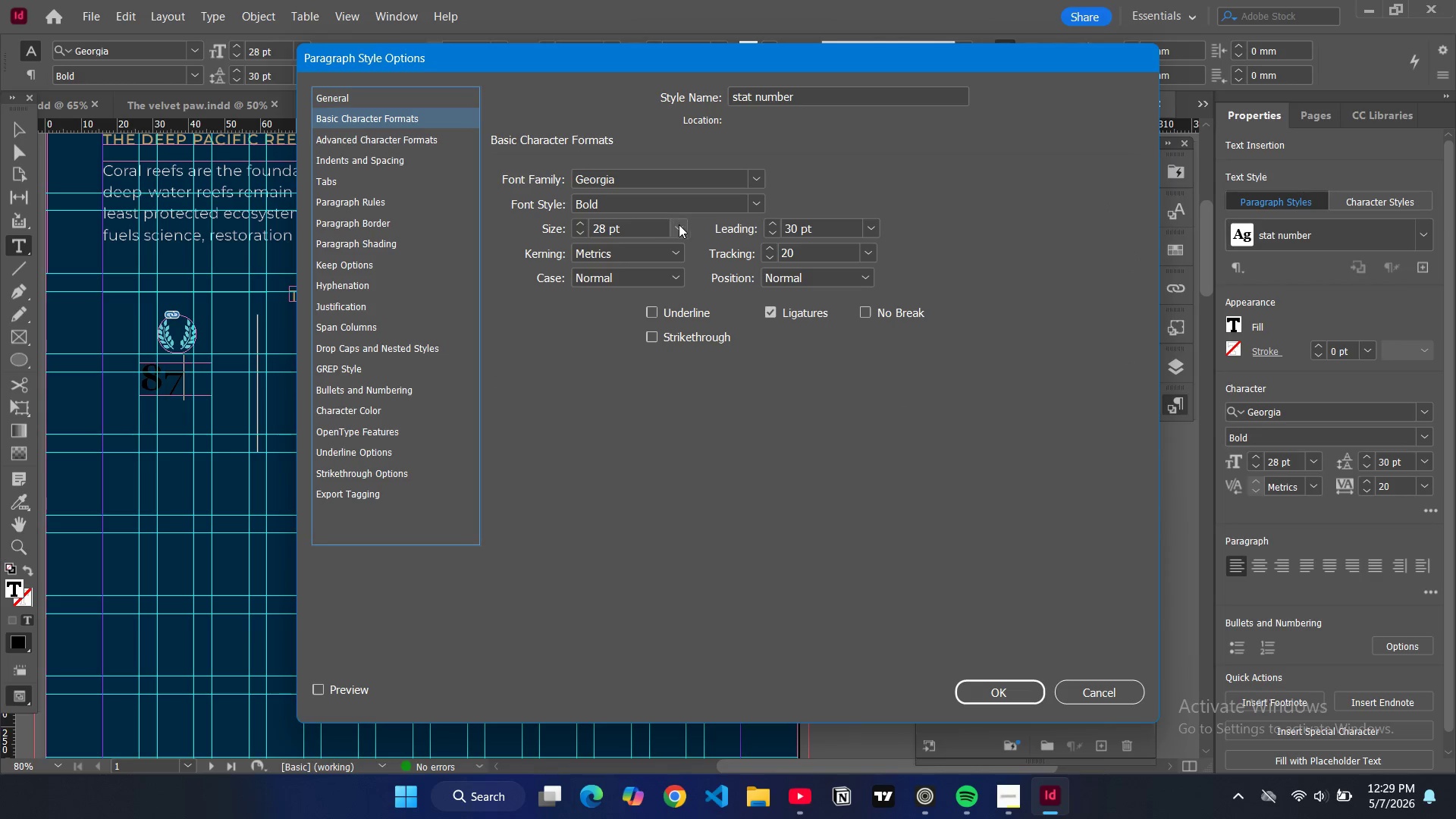 
left_click([683, 224])
 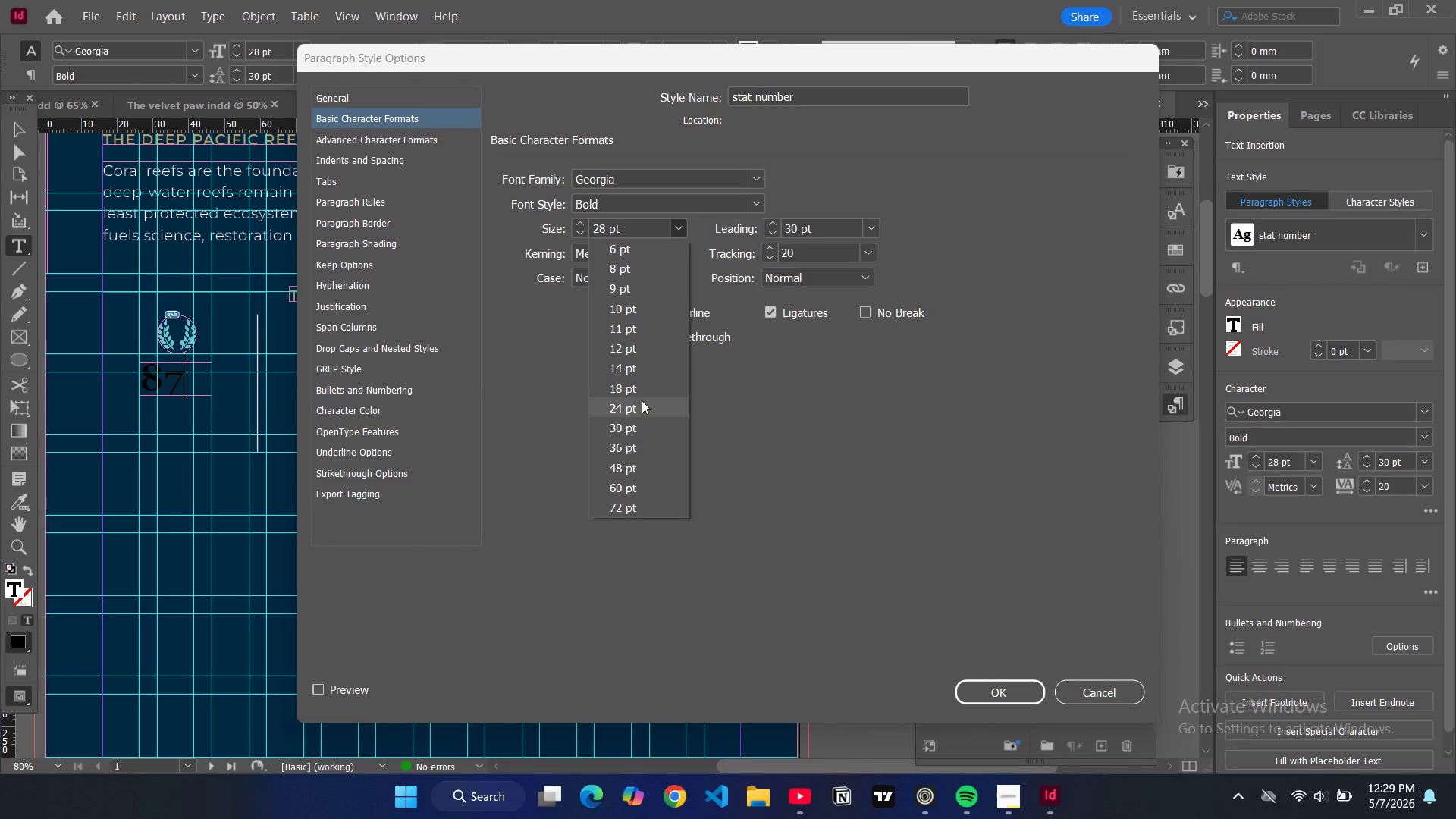 
left_click([641, 402])
 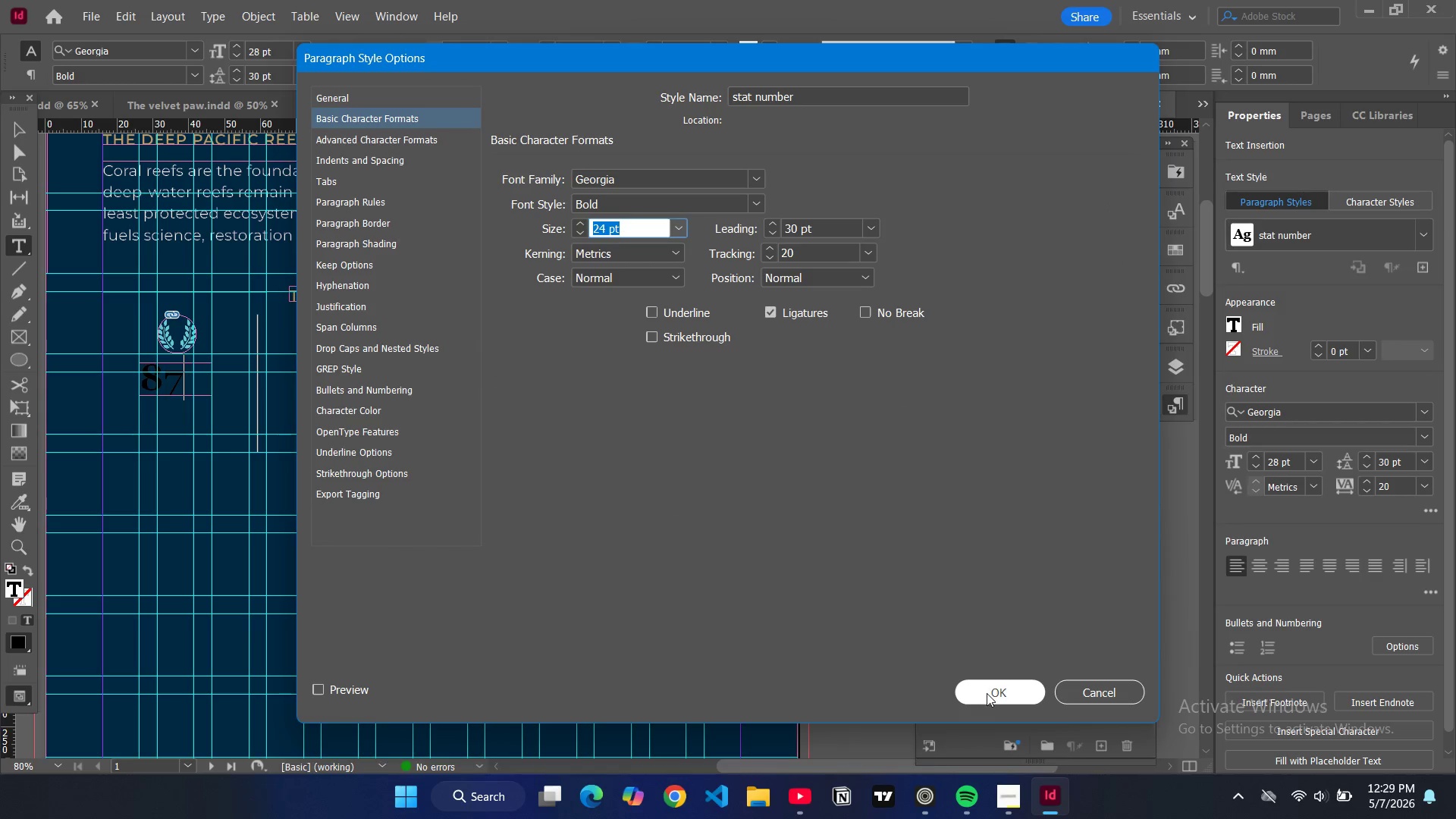 
left_click([987, 693])
 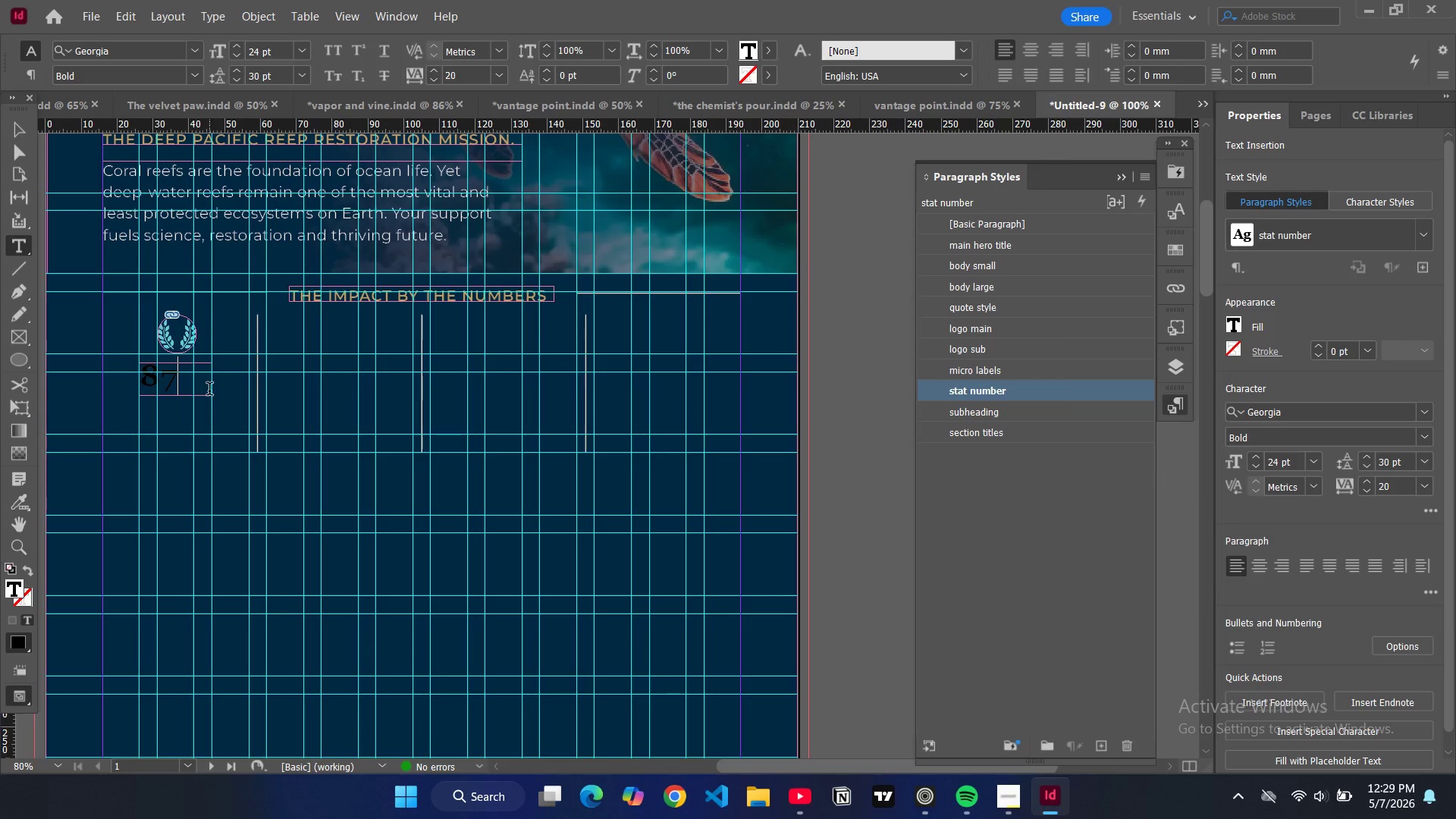 
left_click_drag(start_coordinate=[196, 387], to_coordinate=[146, 379])
 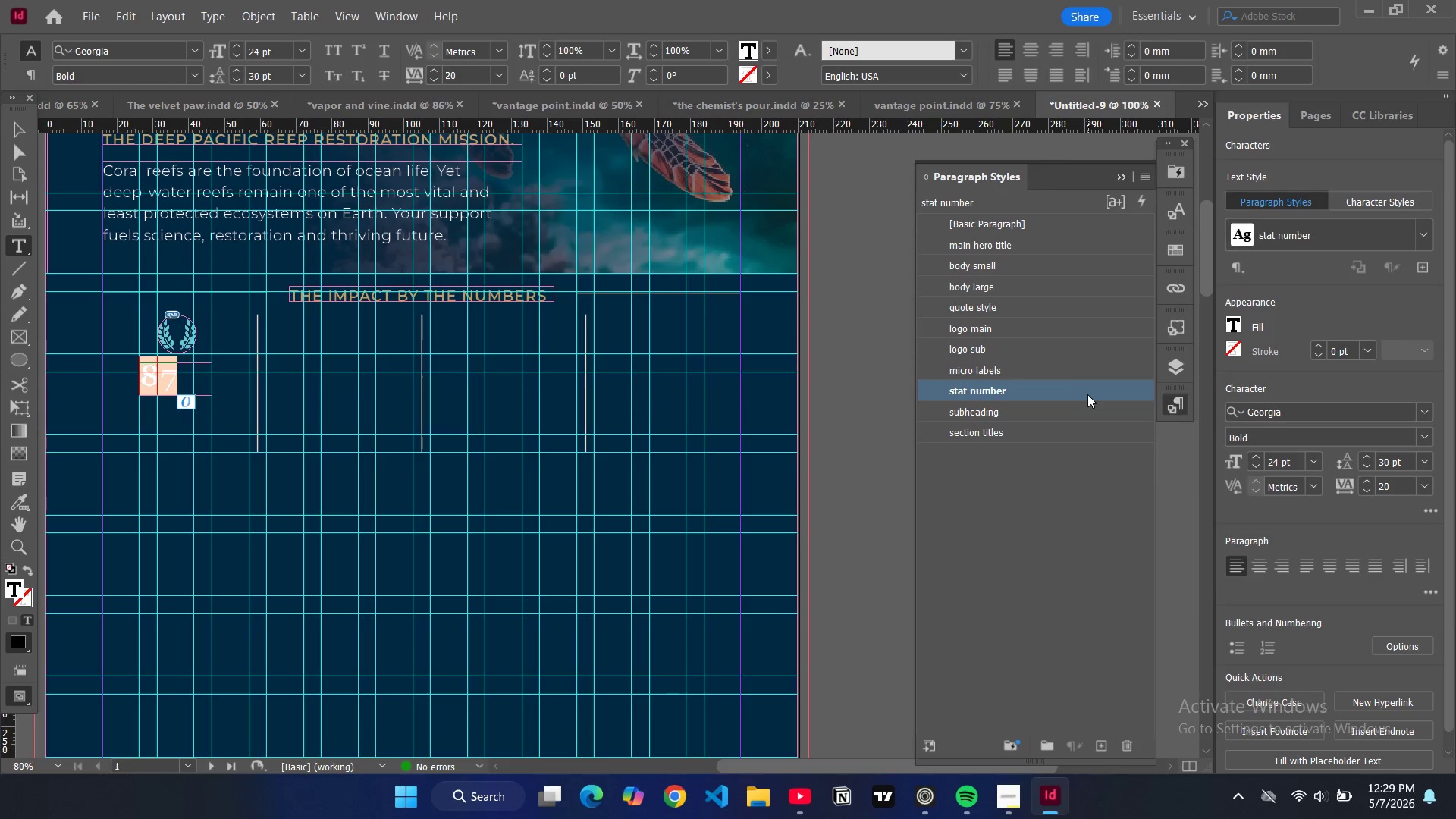 
double_click([1088, 394])
 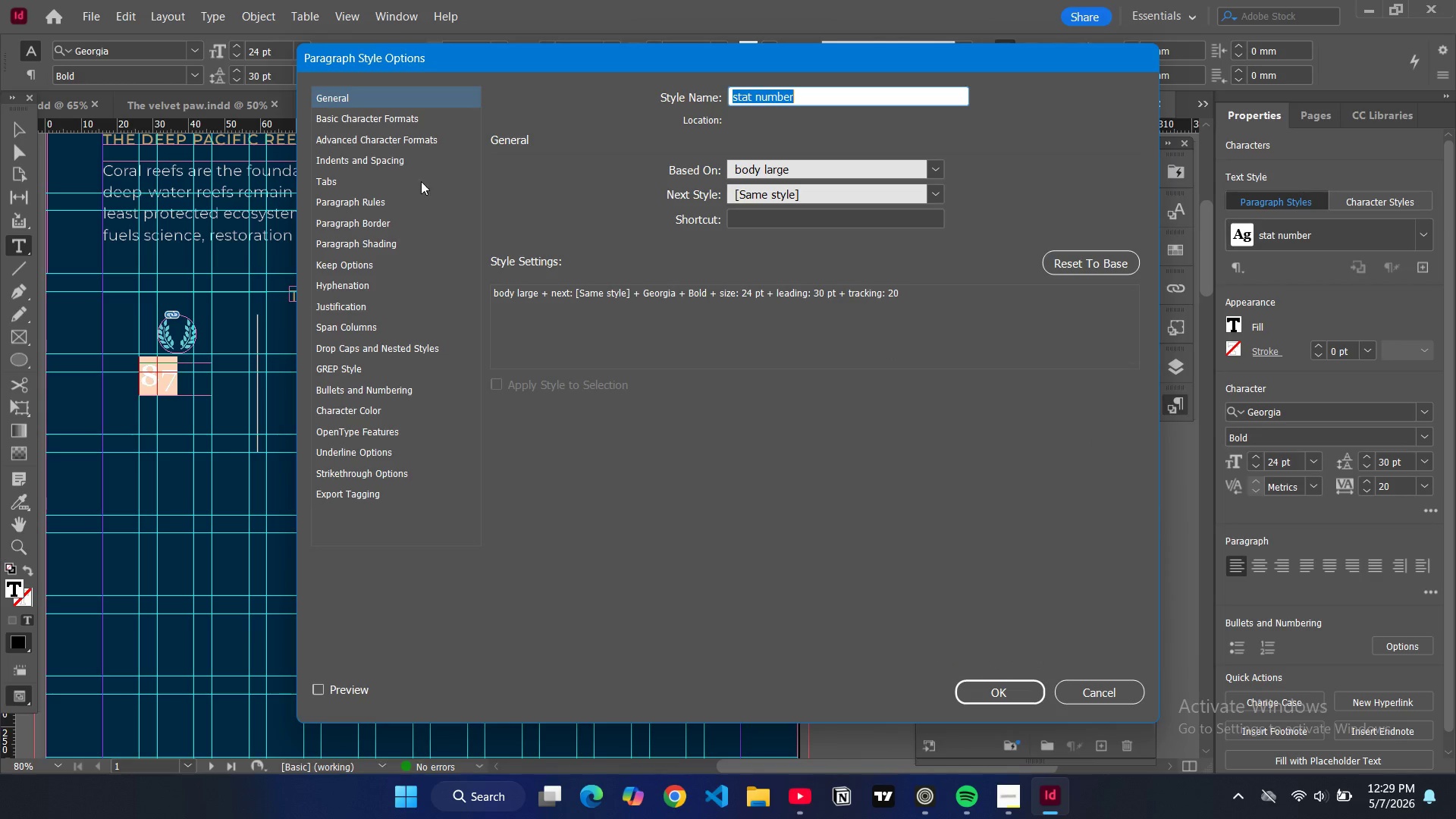 
left_click([416, 127])
 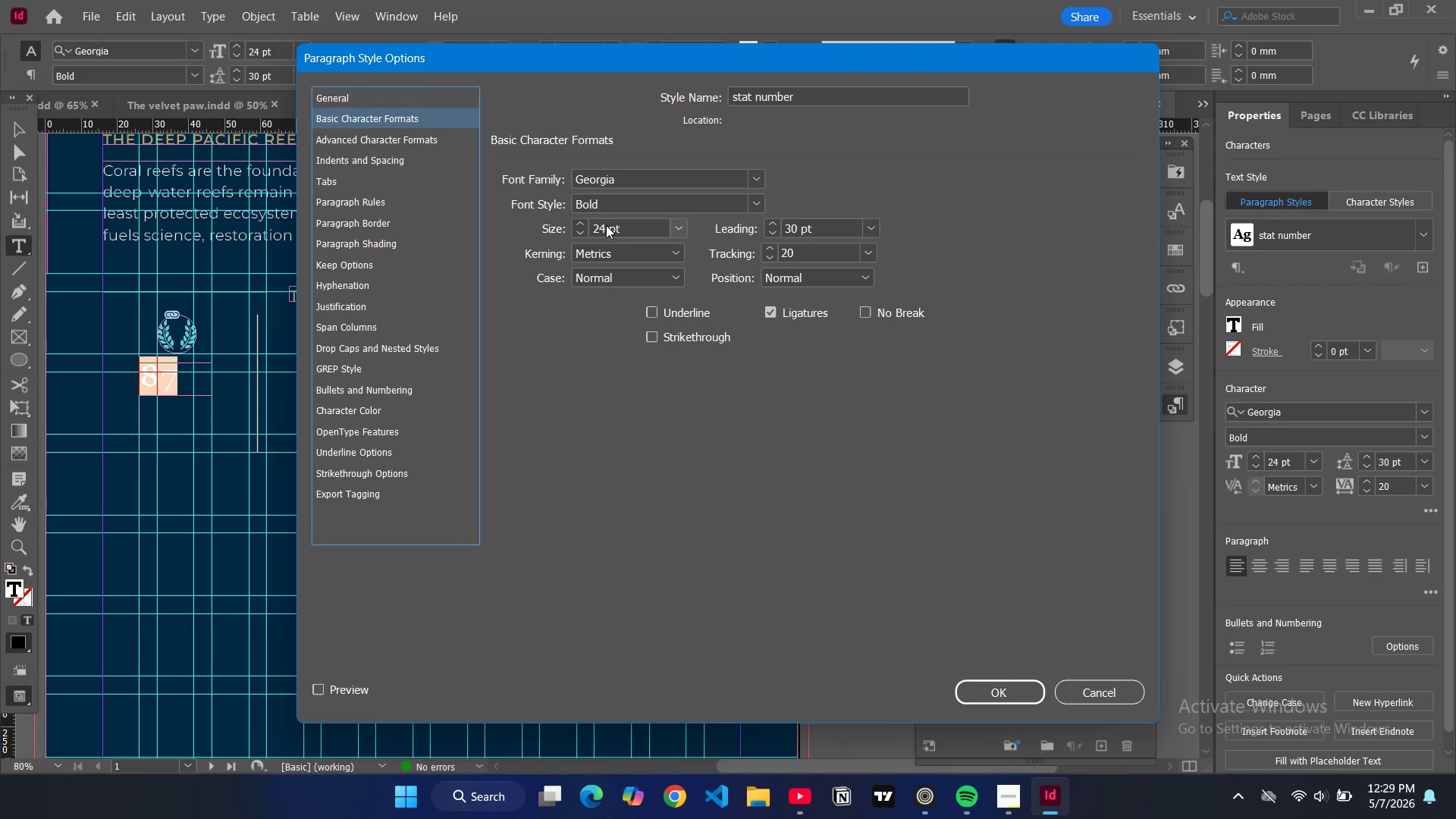 
double_click([606, 228])
 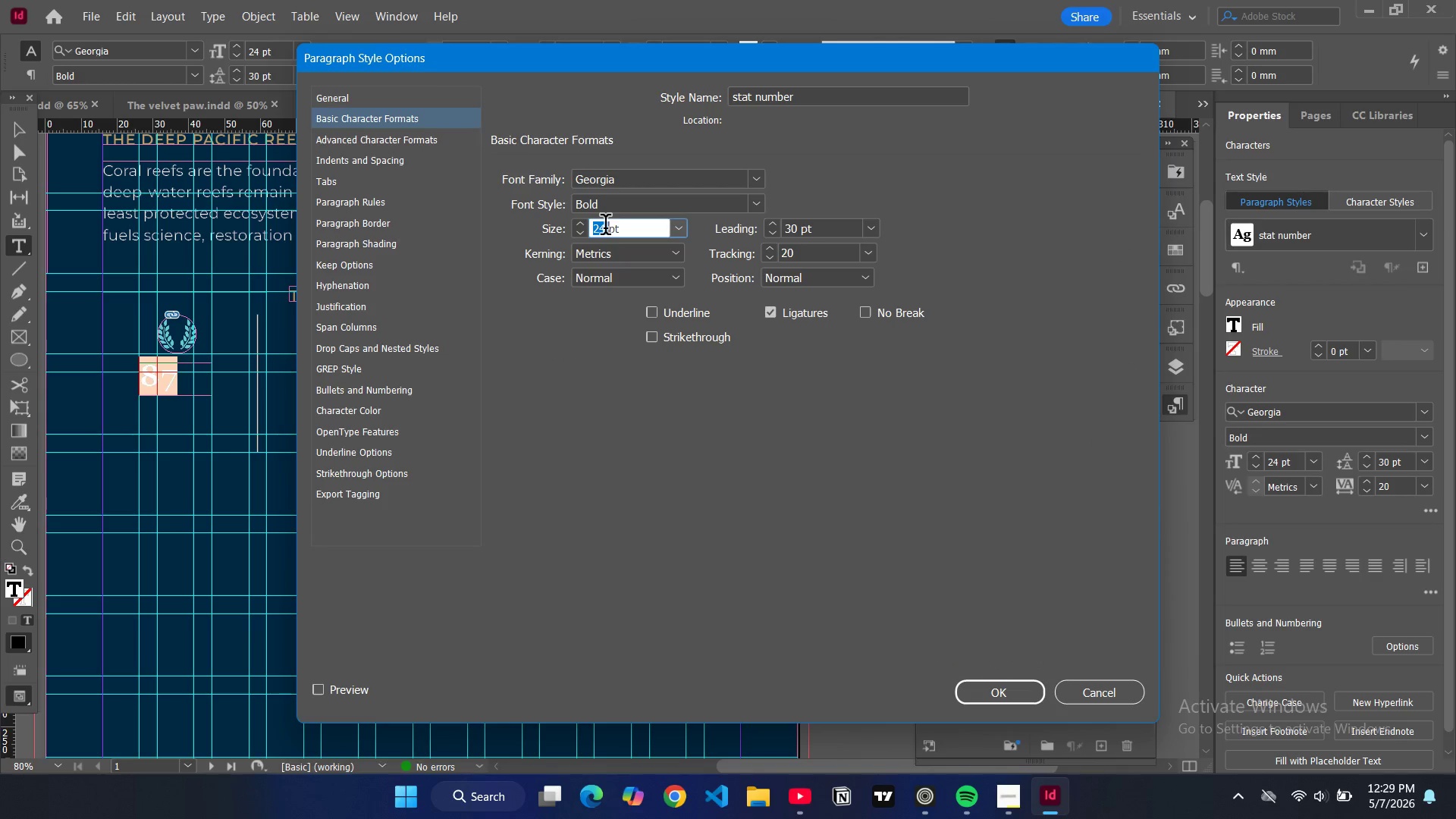 
triple_click([605, 228])
 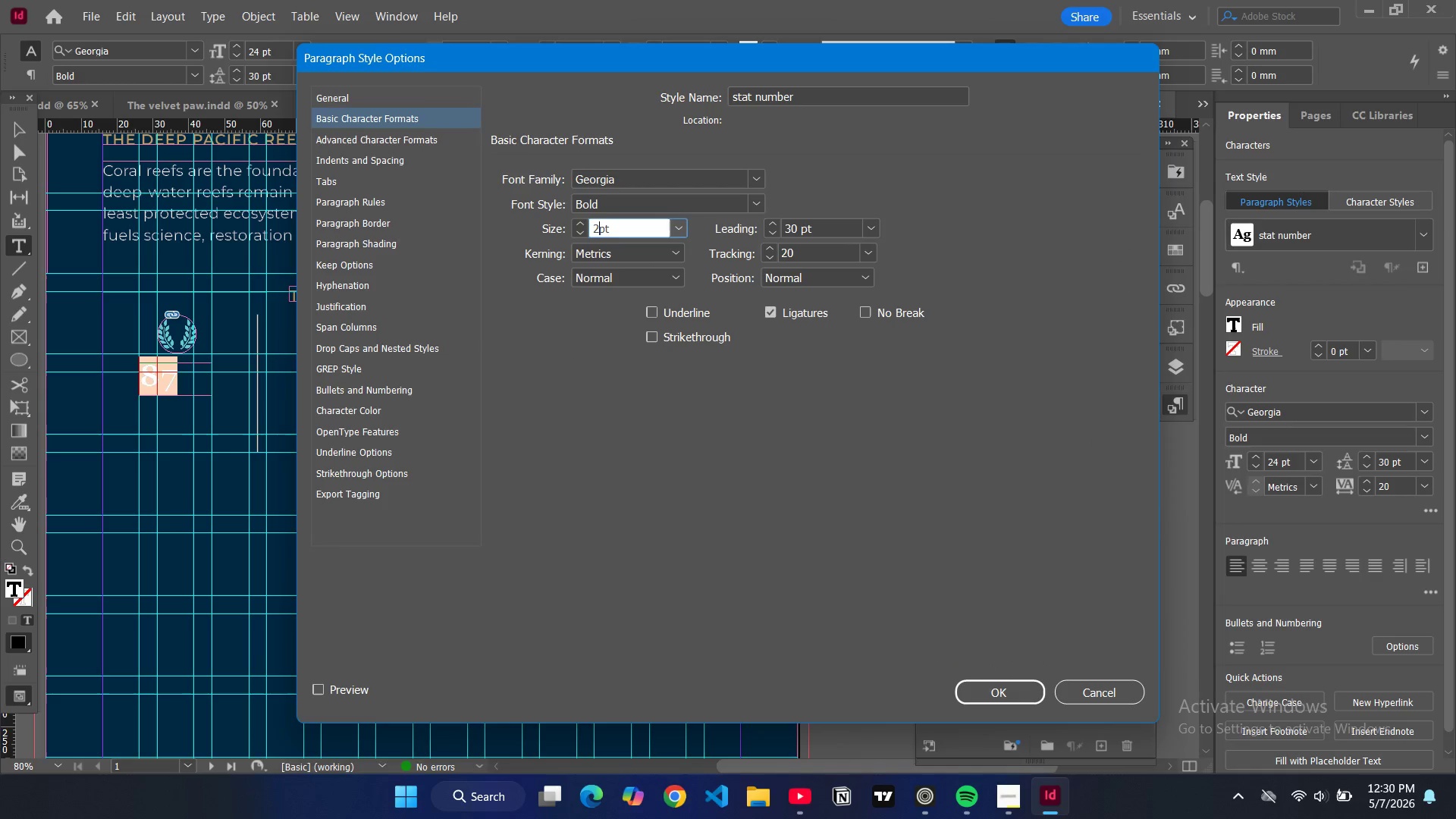 
type(20)
 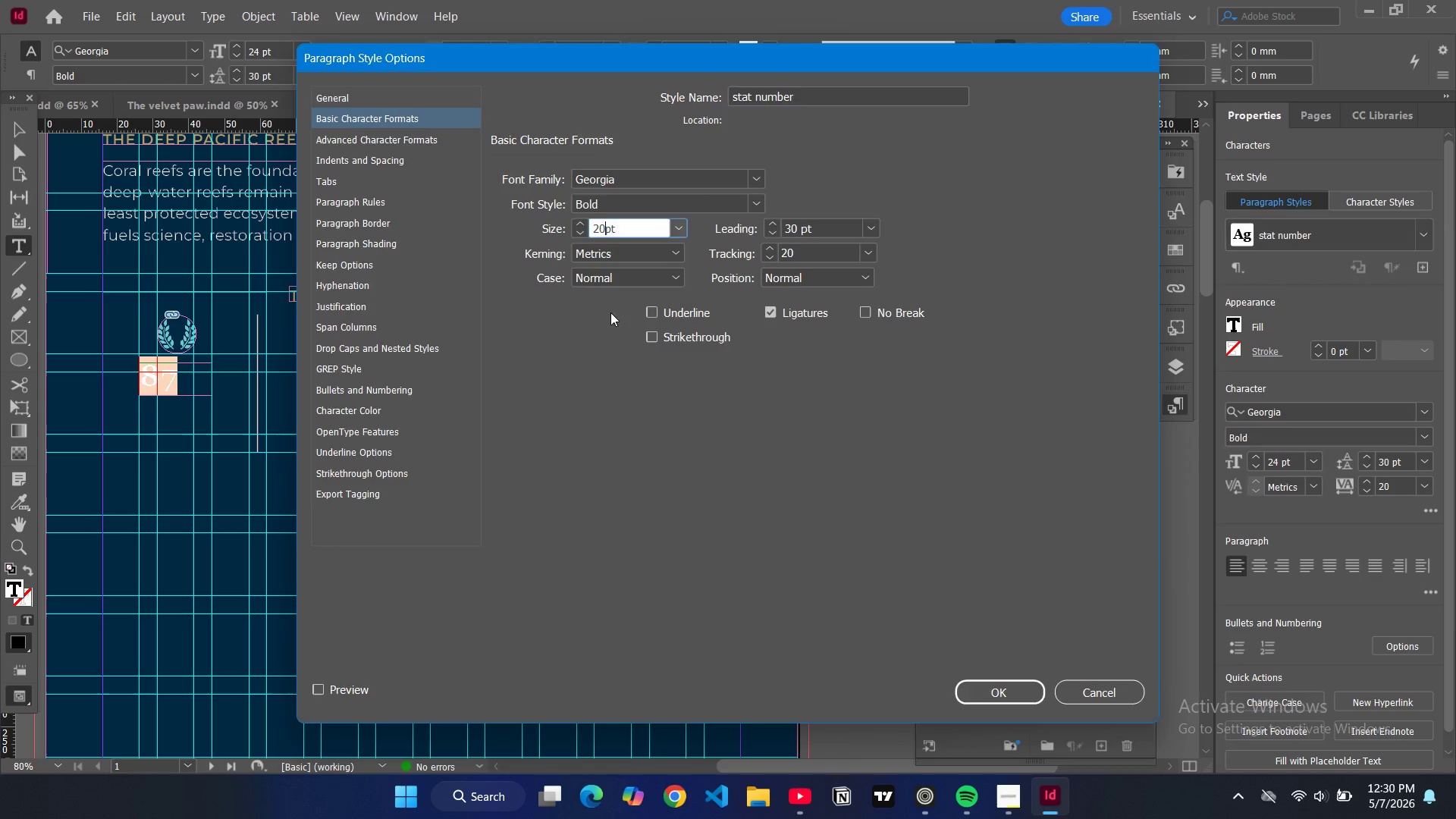 
key(Enter)
 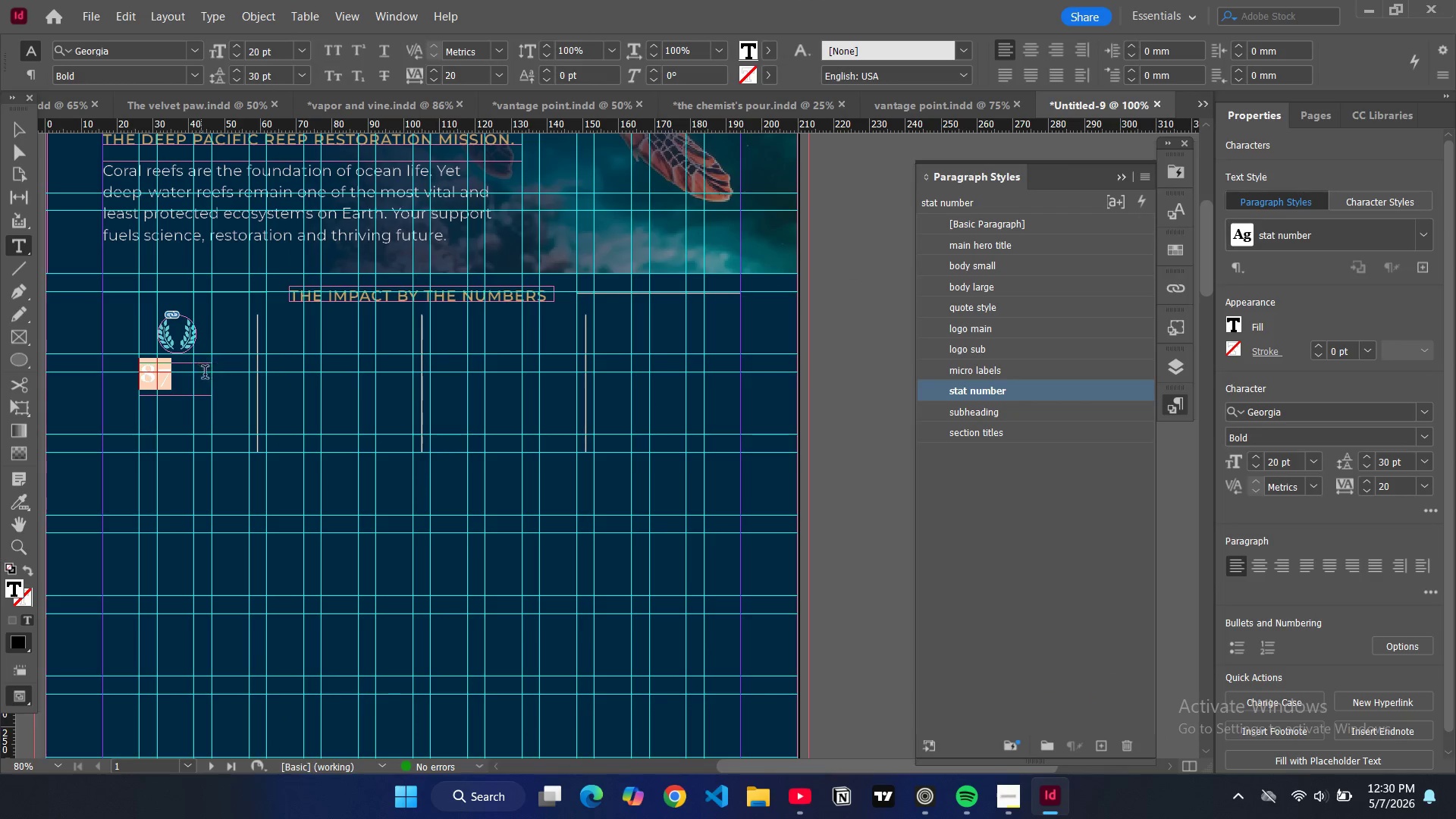 
left_click([206, 378])
 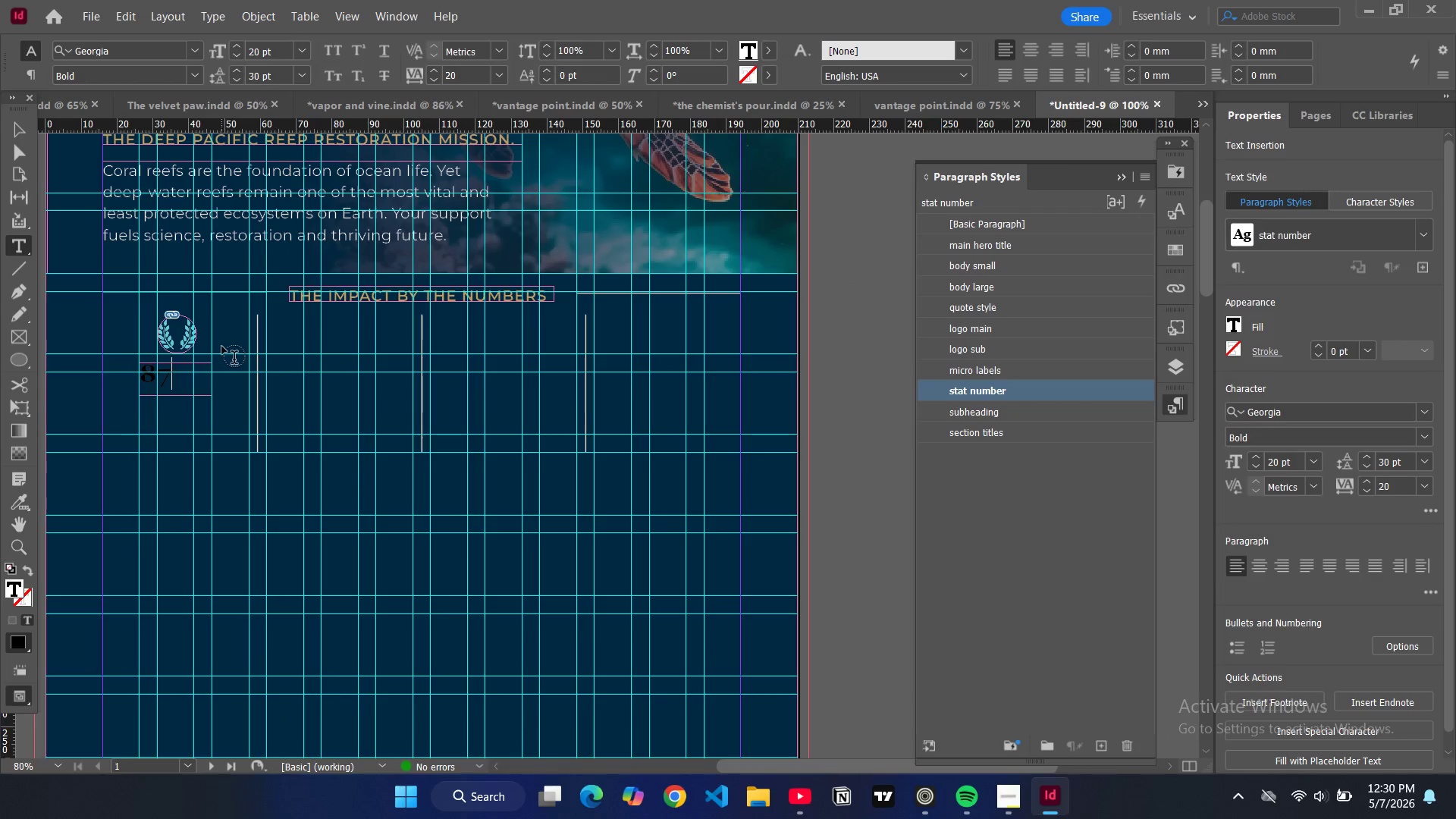 
key(Shift+5)
 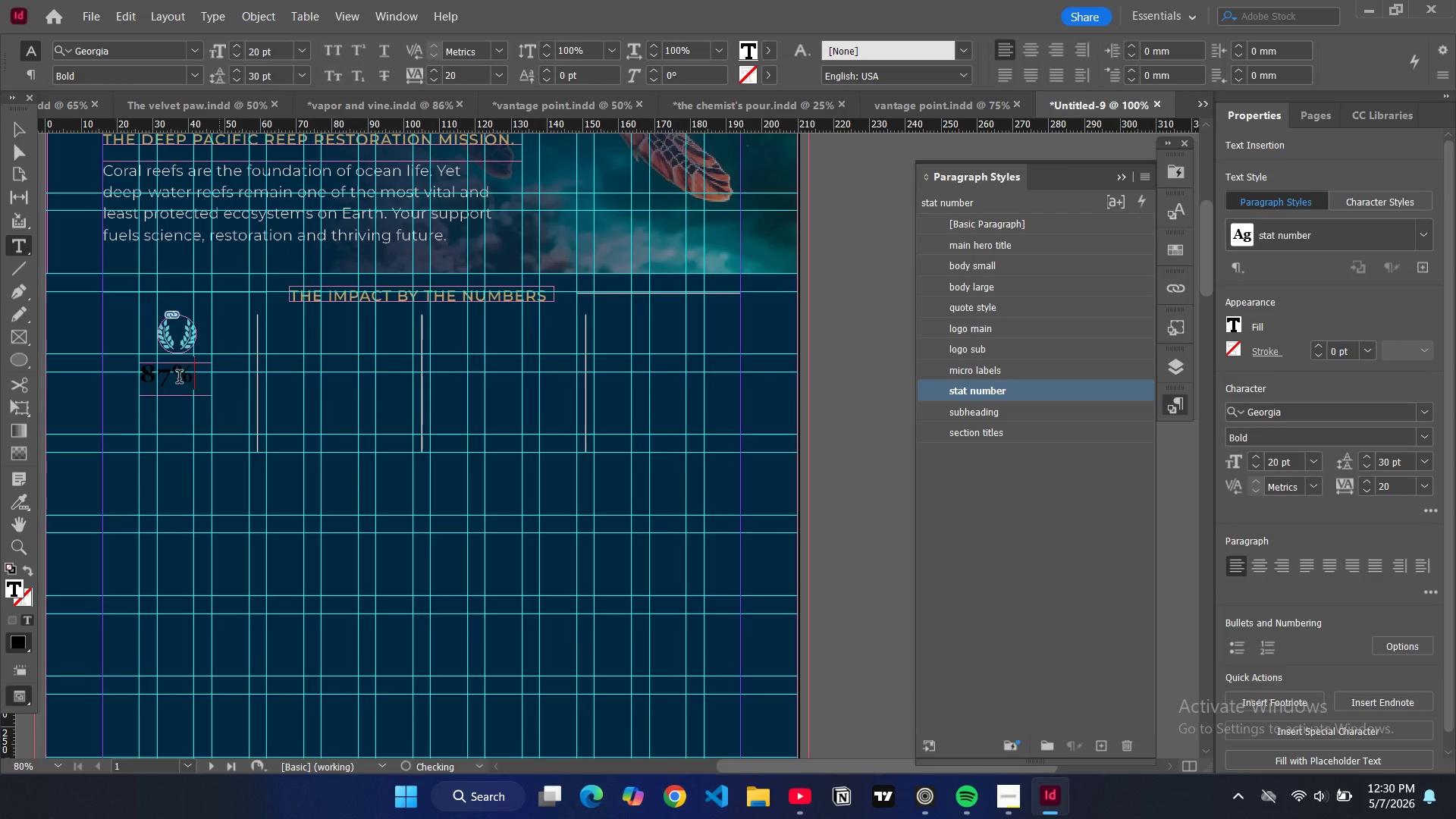 
key(Control+A)
 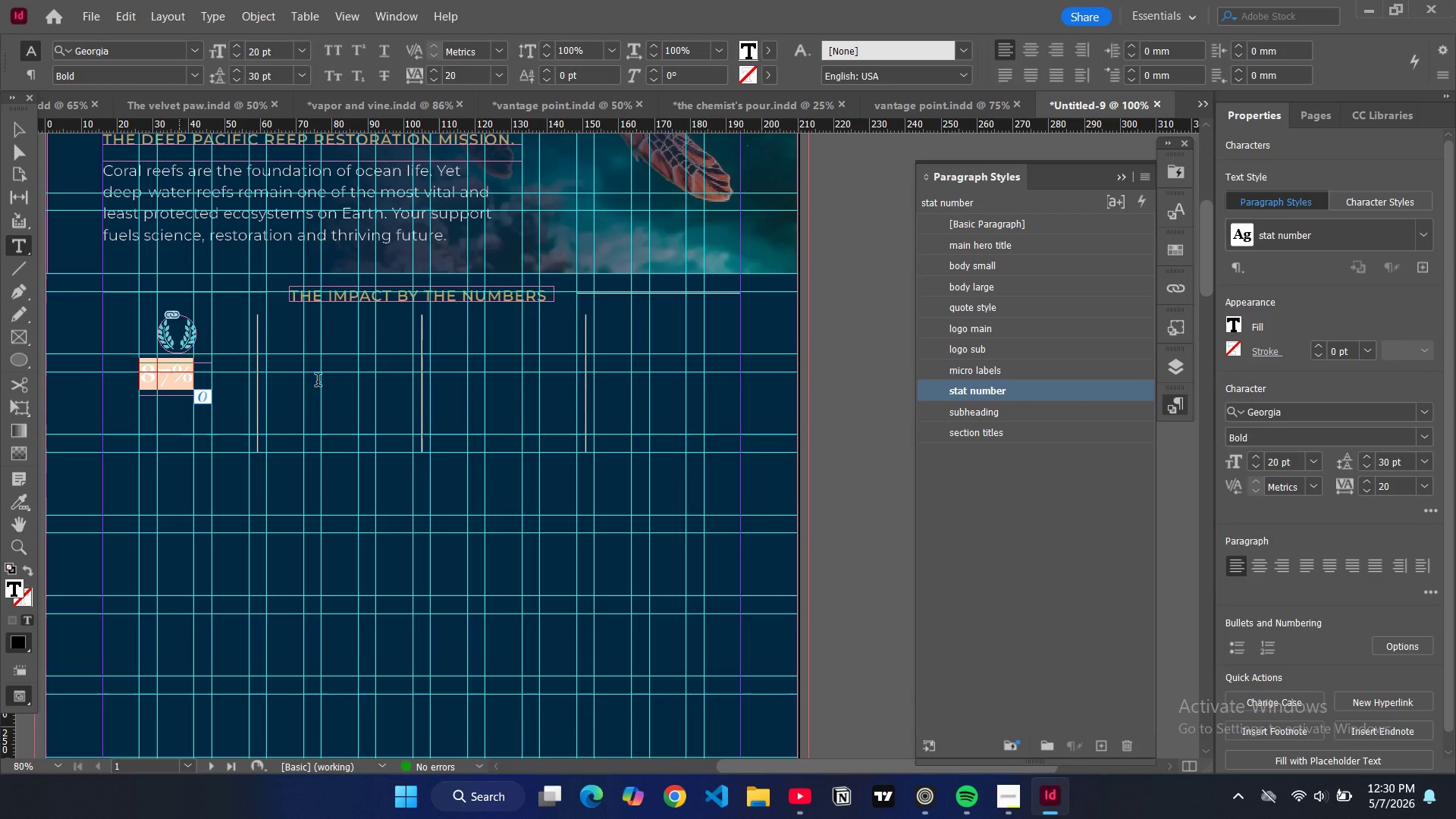 
key(Control+Shift+C)
 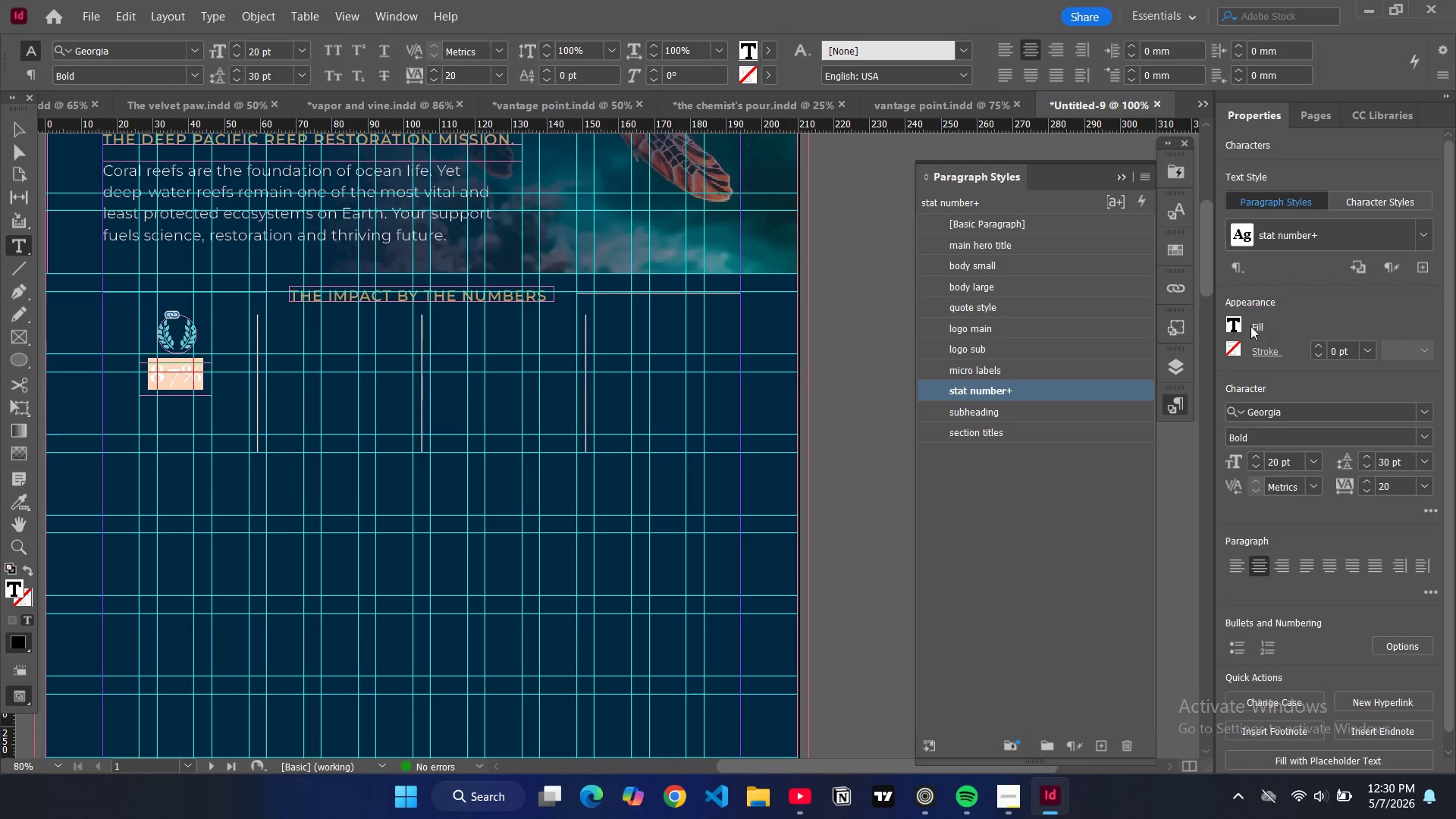 
double_click([1234, 325])
 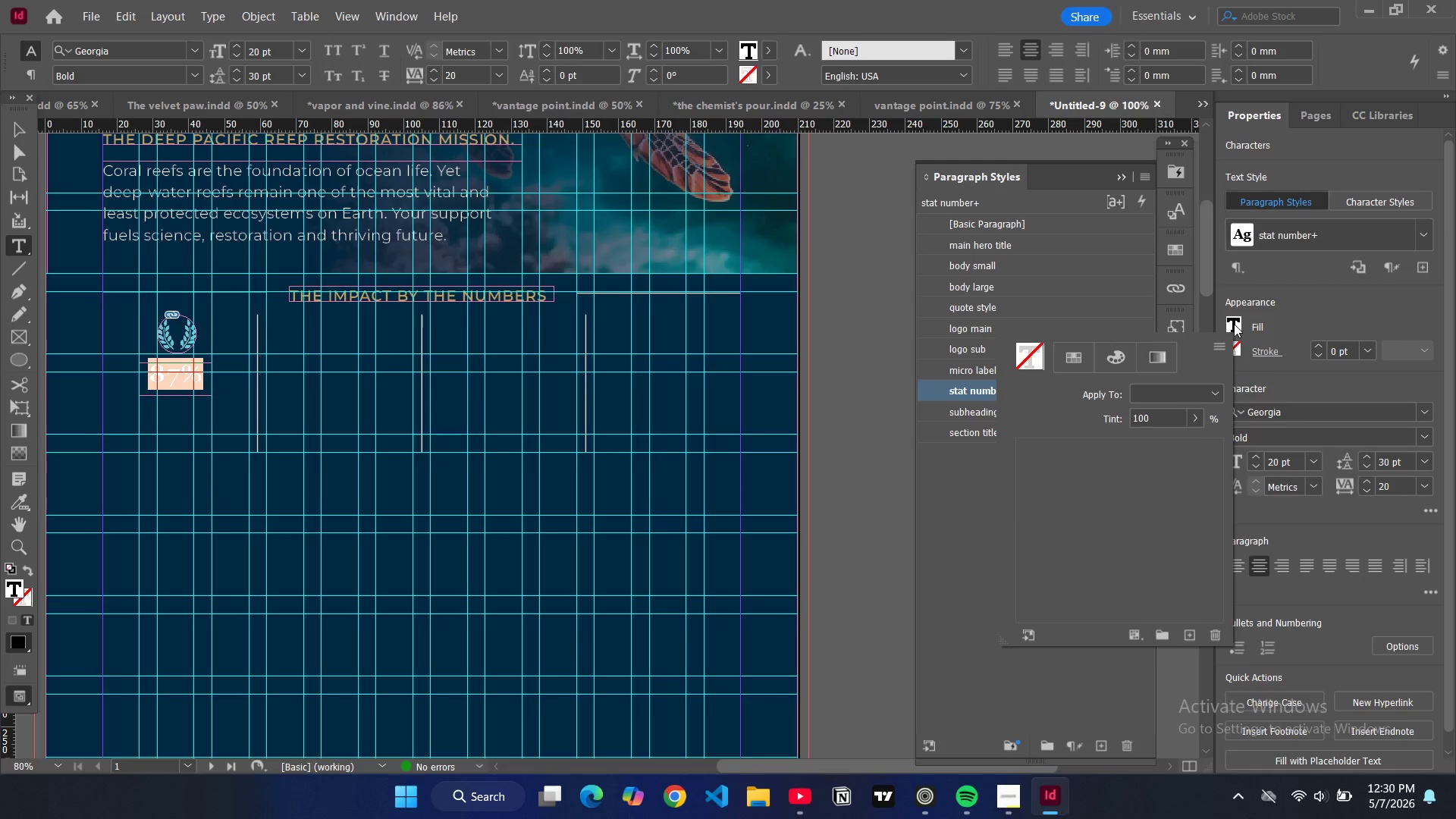 
scroll: coordinate [1043, 566], scroll_direction: down, amount: 11.0
 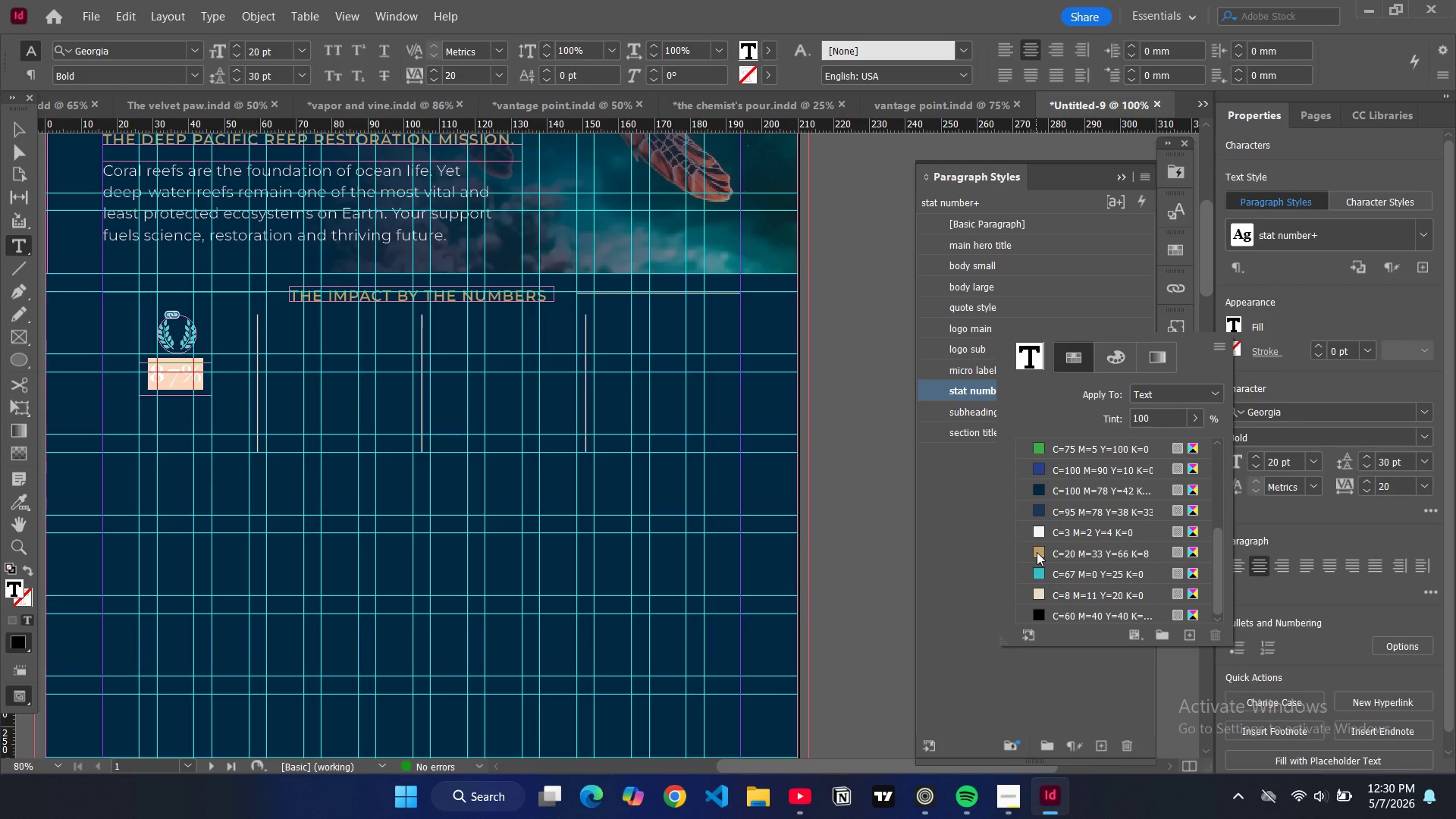 
left_click([1037, 552])
 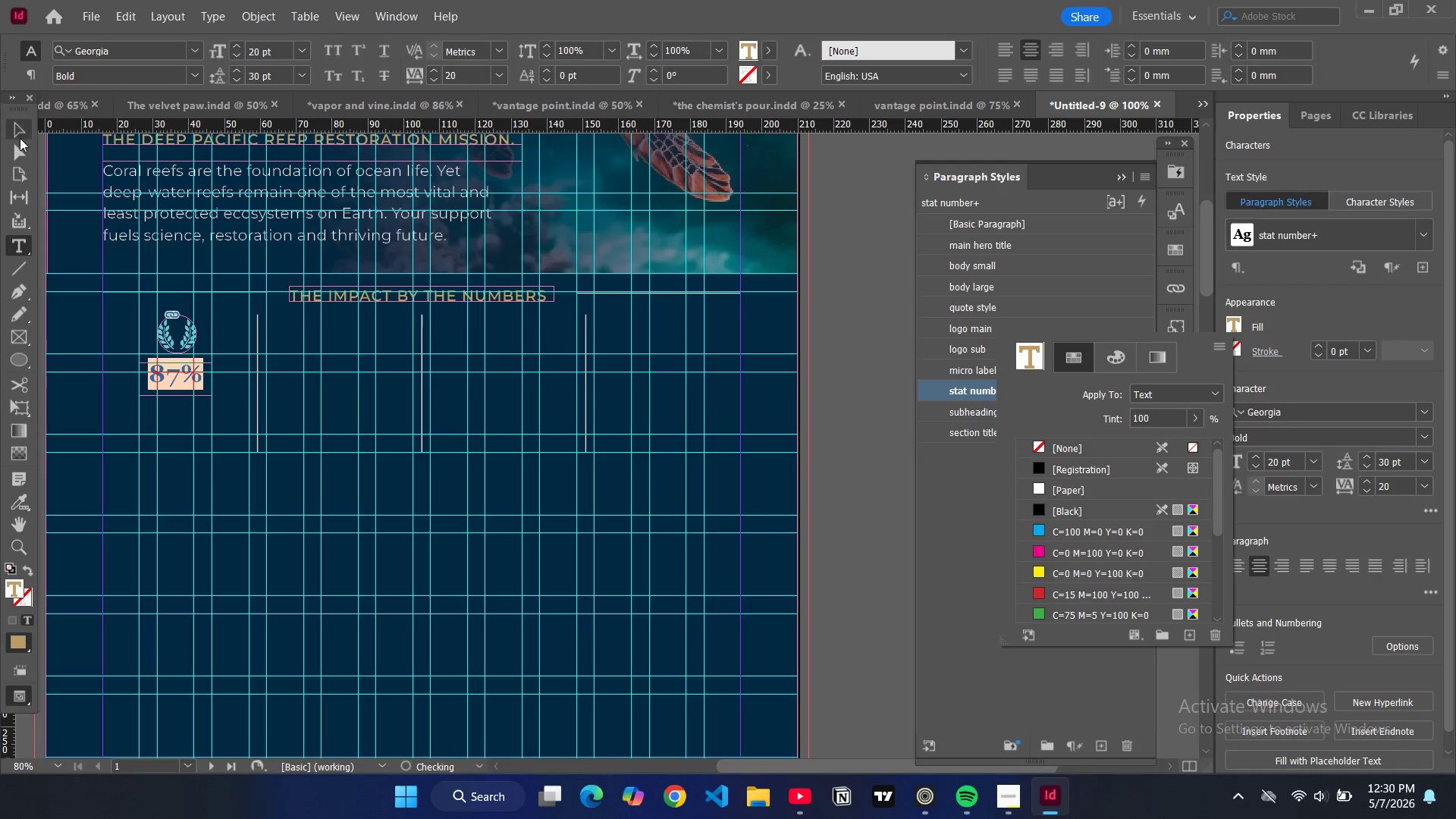 
left_click([18, 124])
 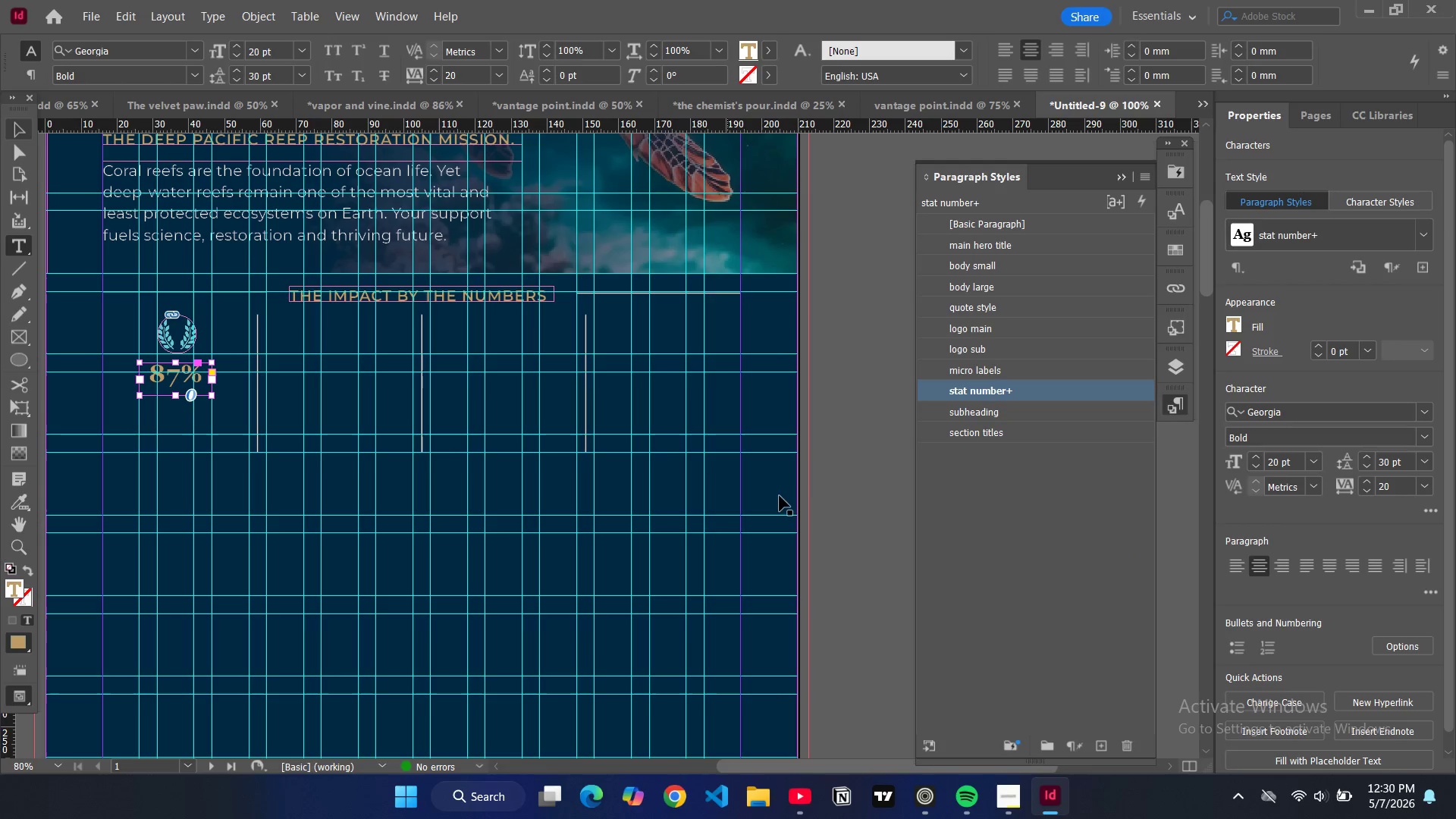 
left_click([843, 475])
 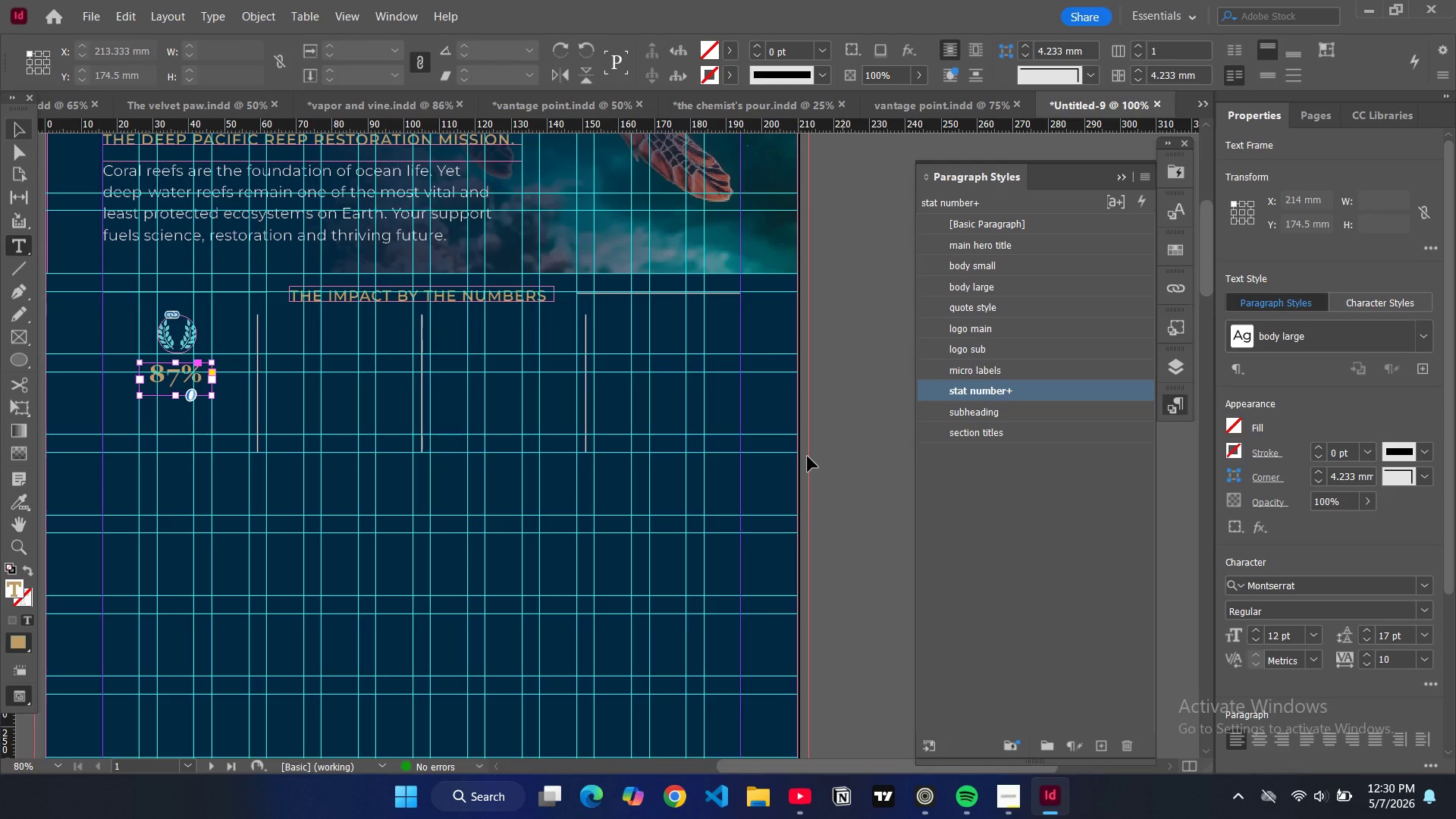 
key(W)
 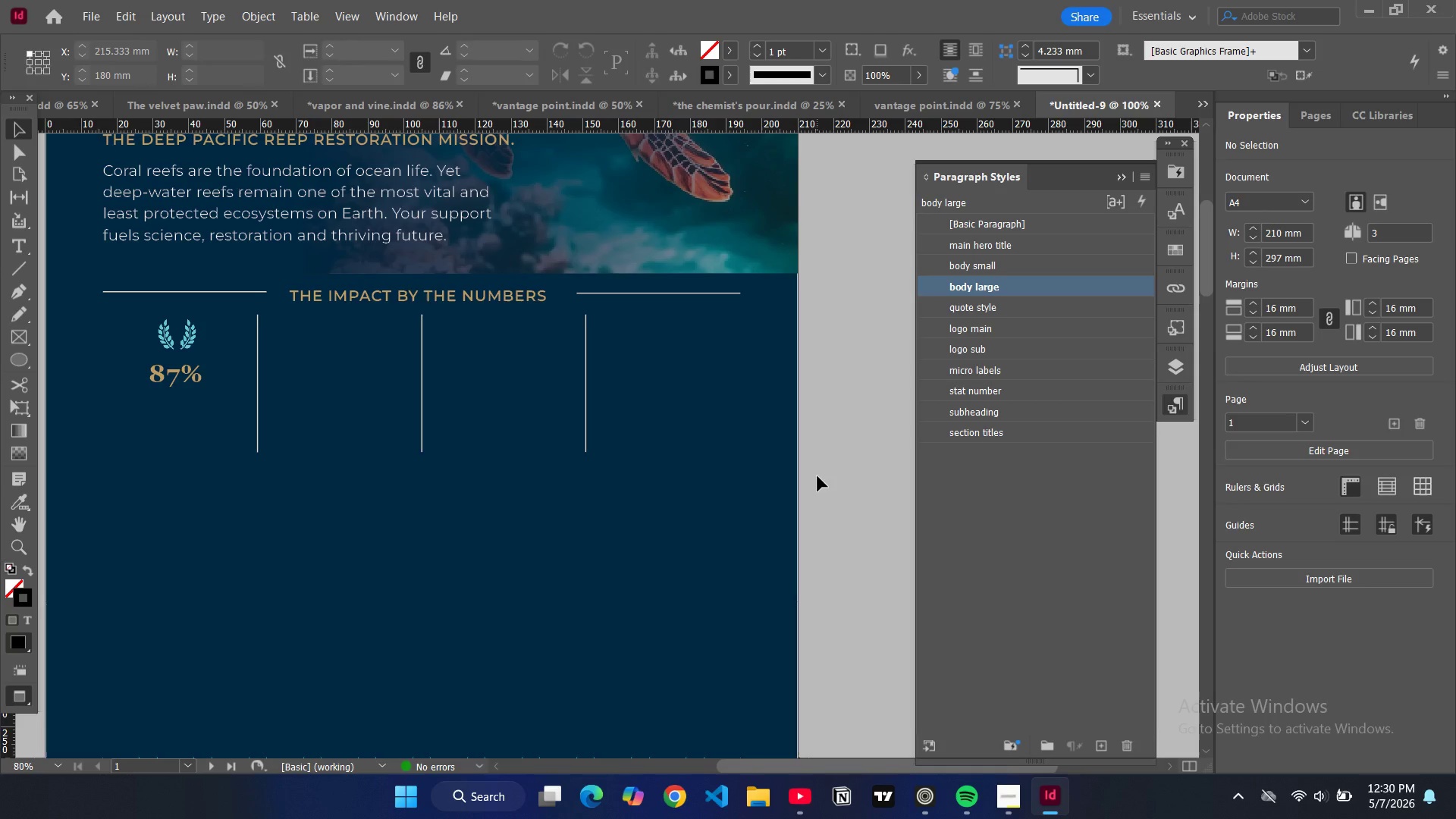 
key(W)
 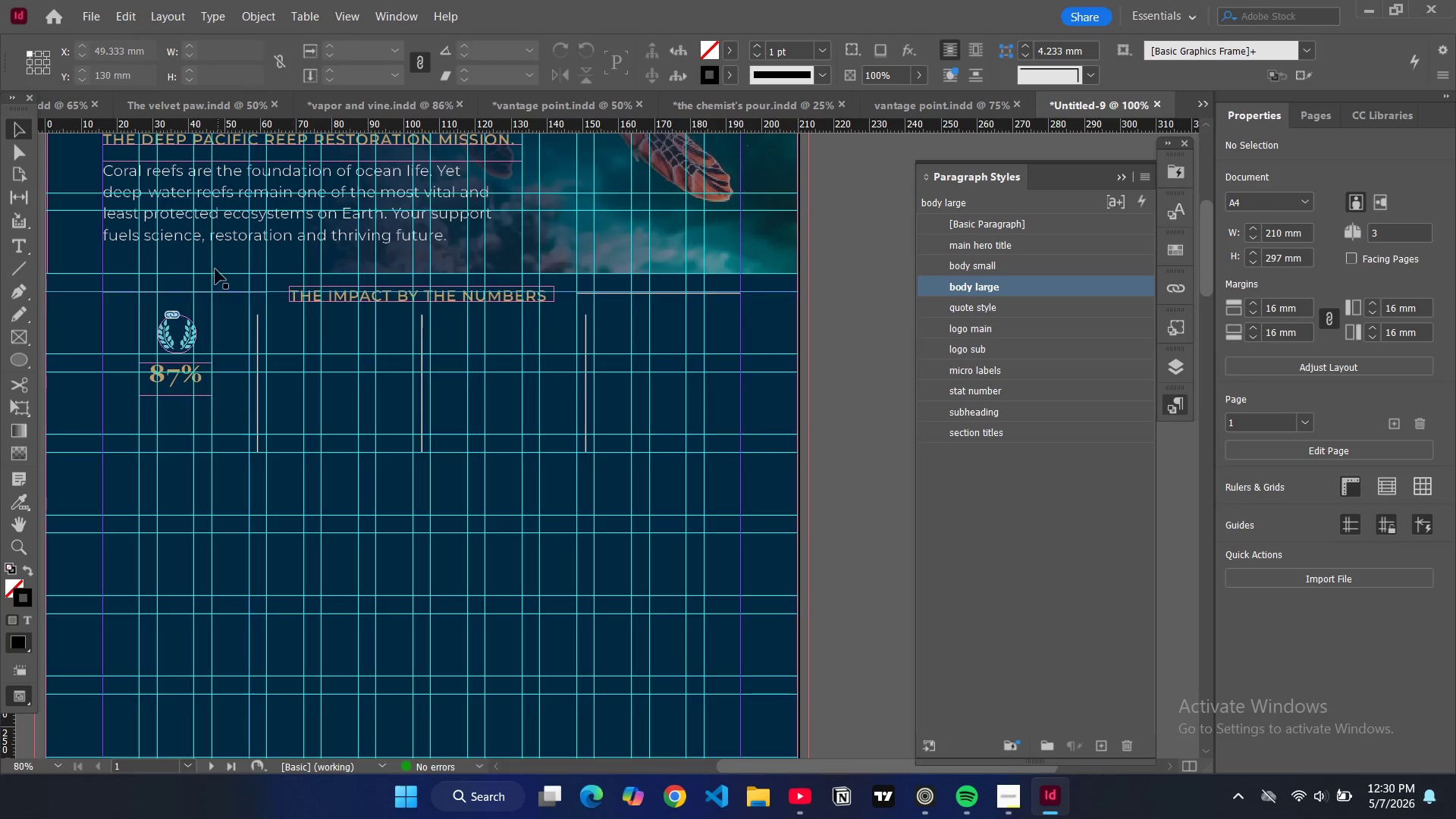 
key(W)
 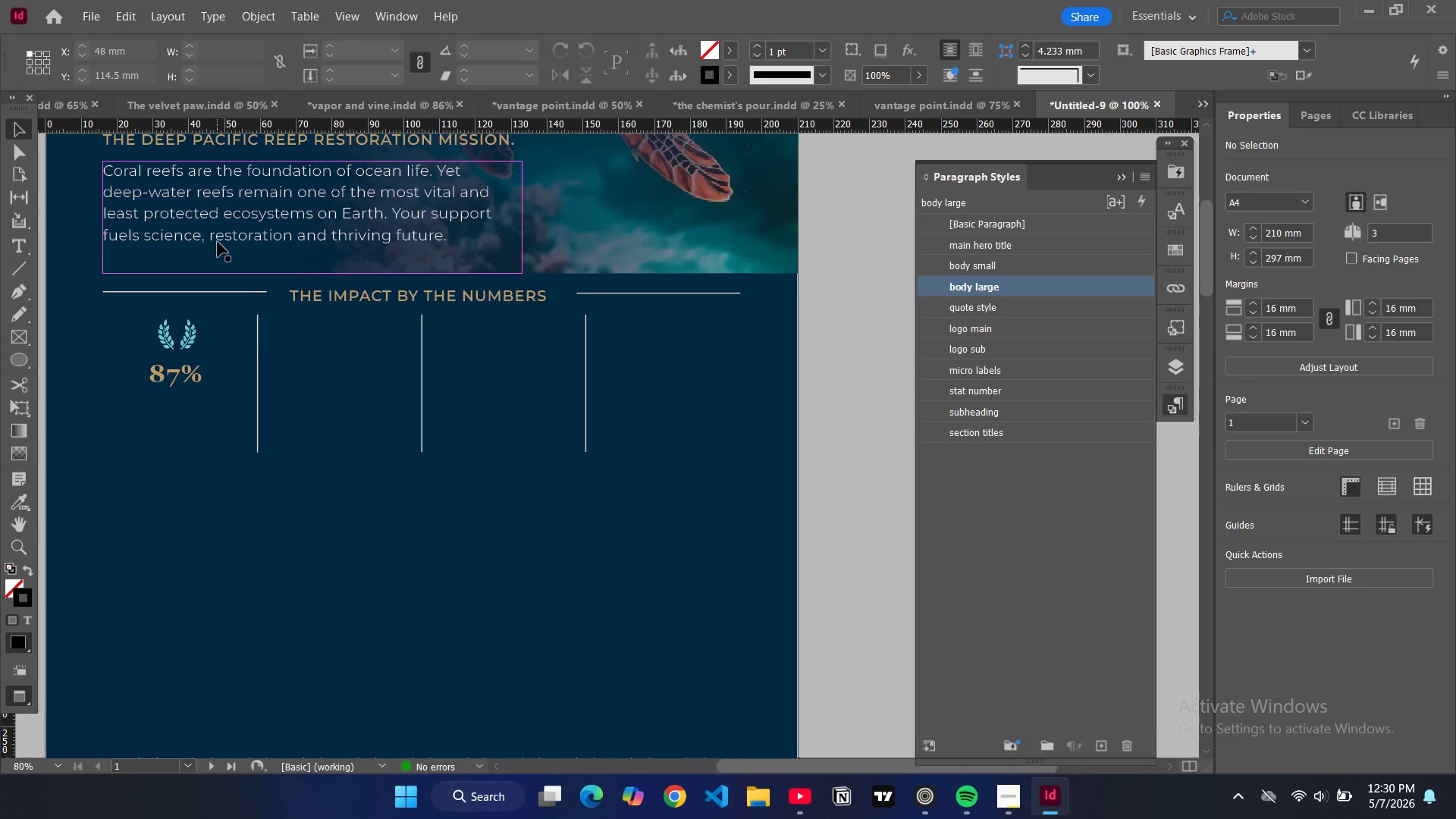 
wait(7.14)
 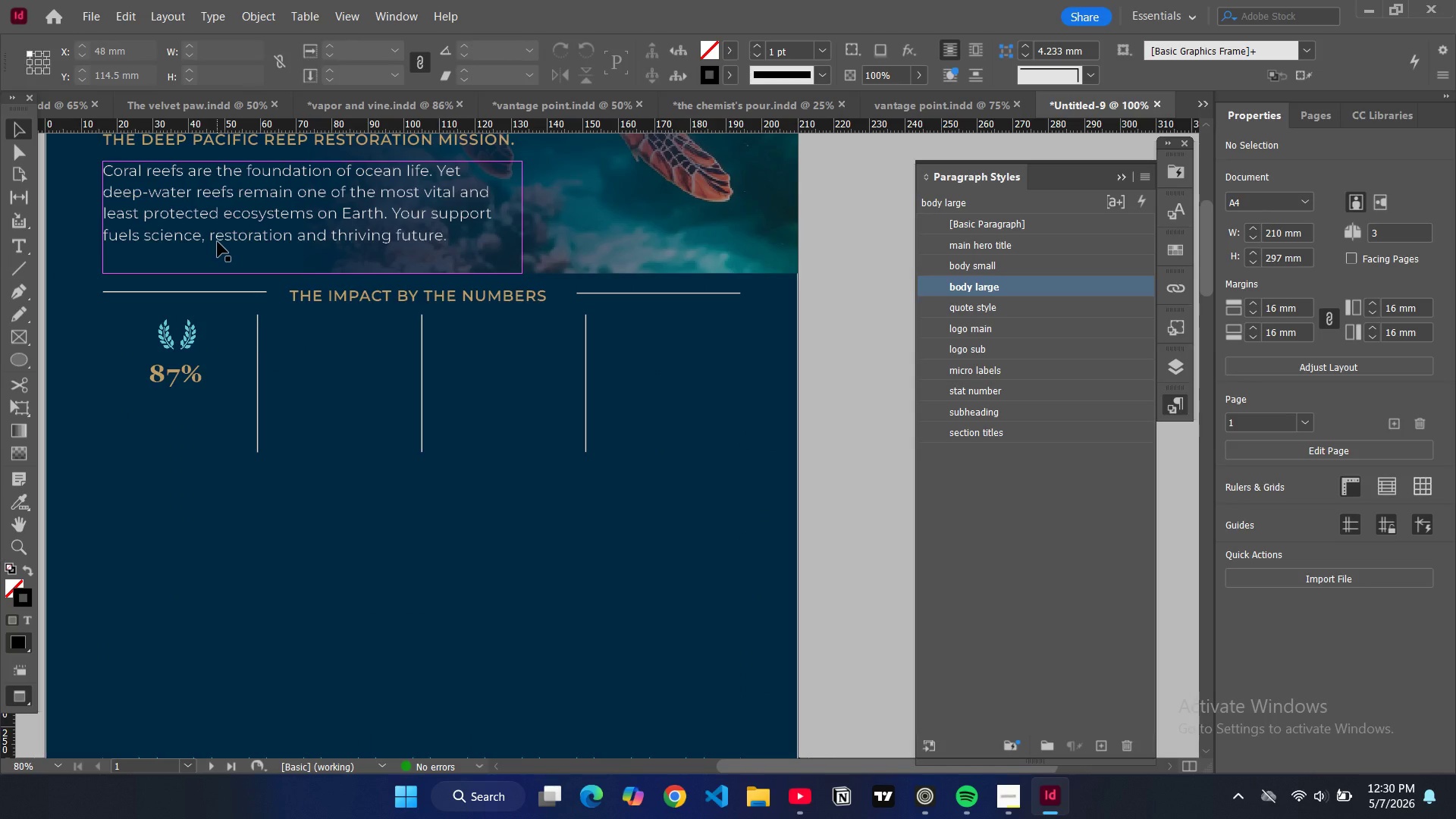 
left_click([228, 233])
 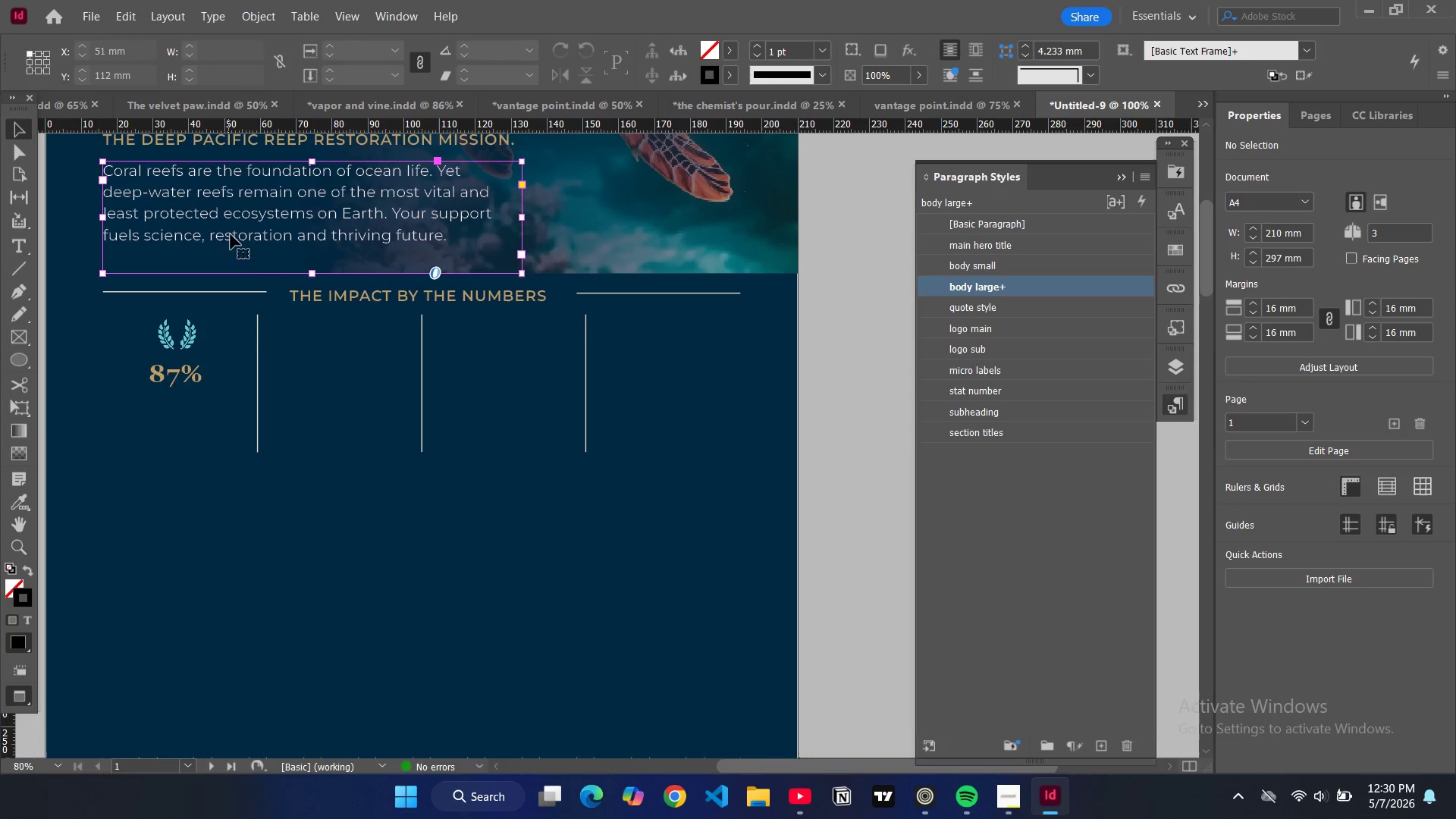 
key(Control+C)
 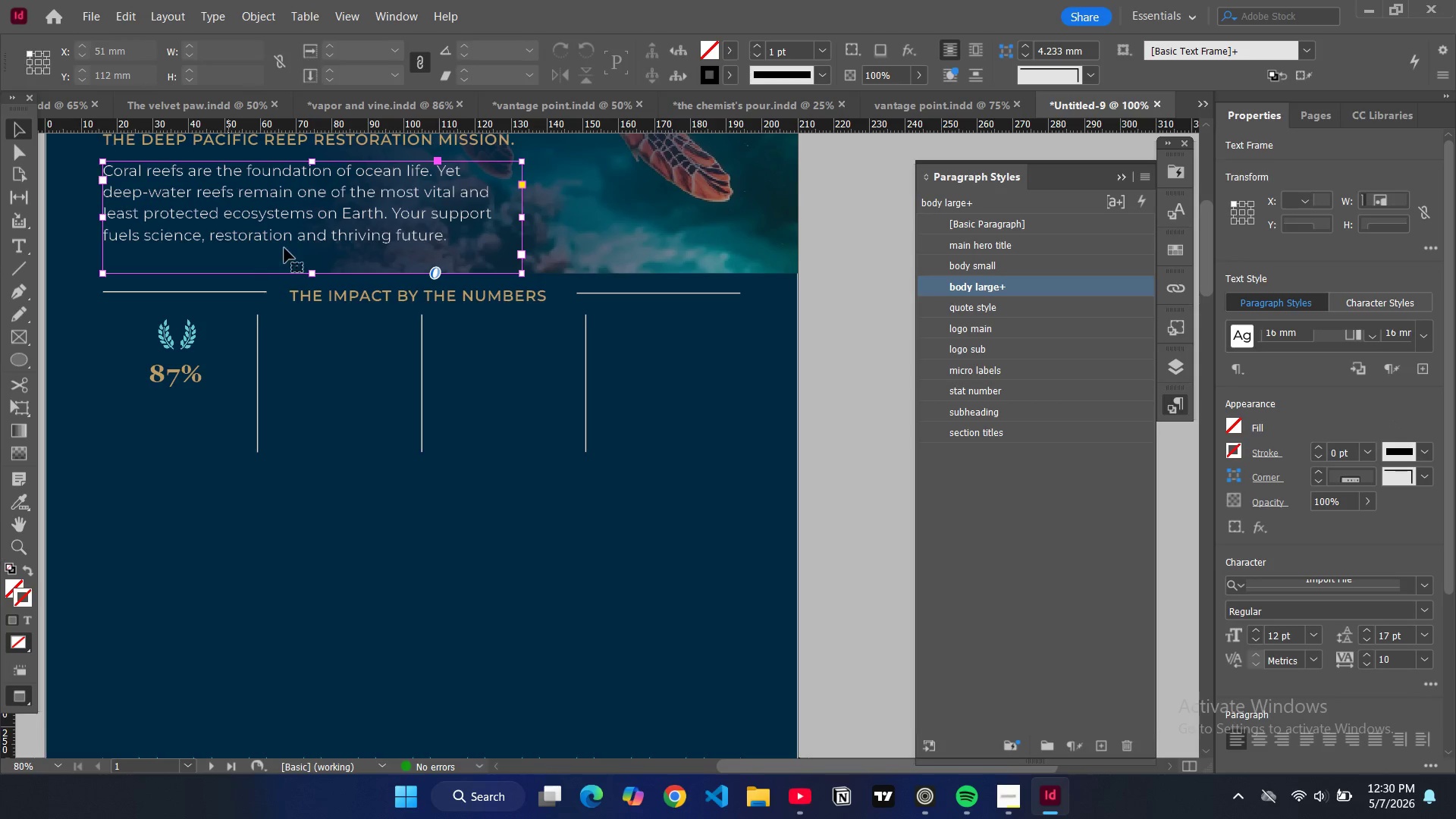 
key(Control+V)
 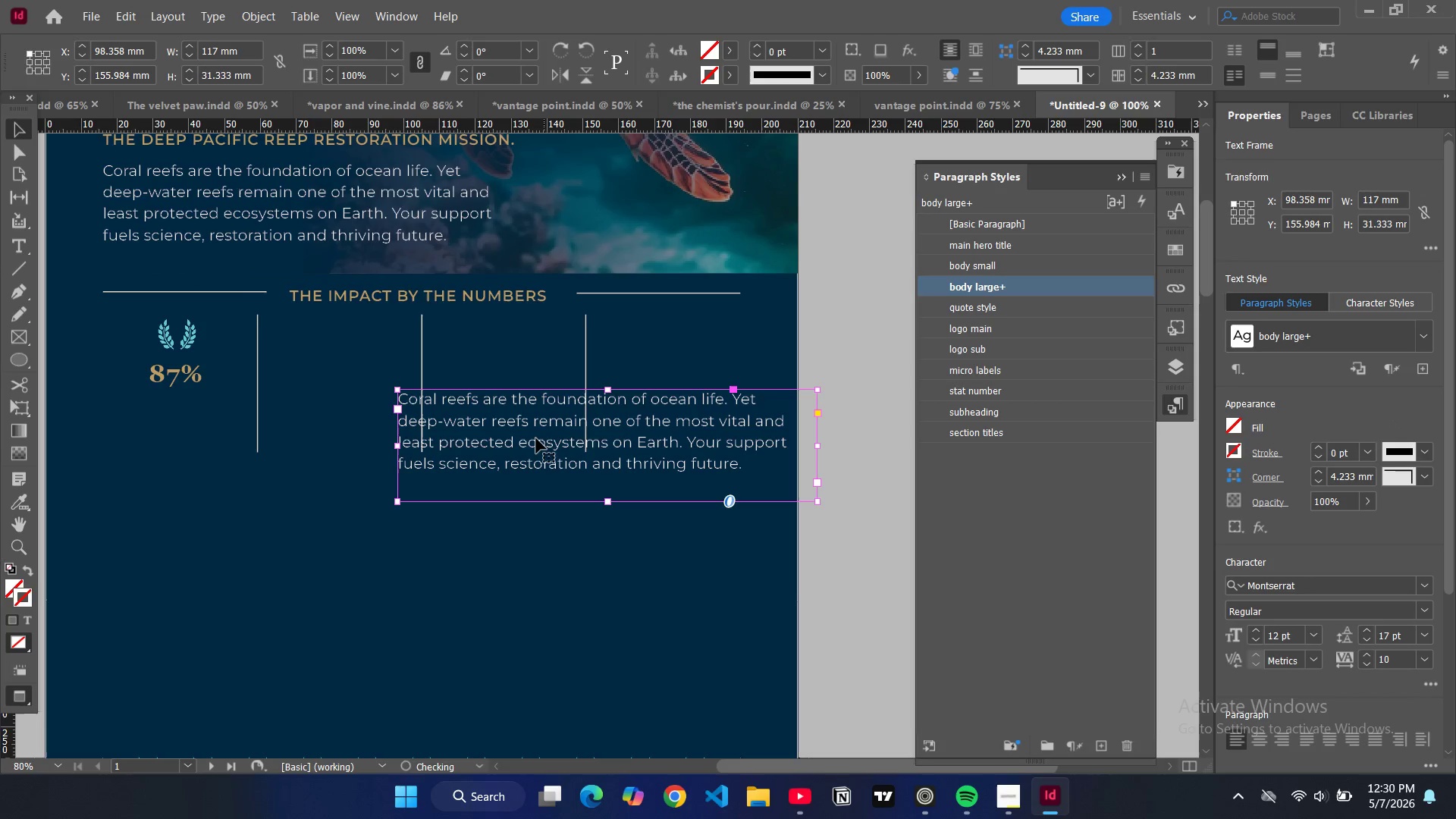 
left_click_drag(start_coordinate=[535, 438], to_coordinate=[207, 463])
 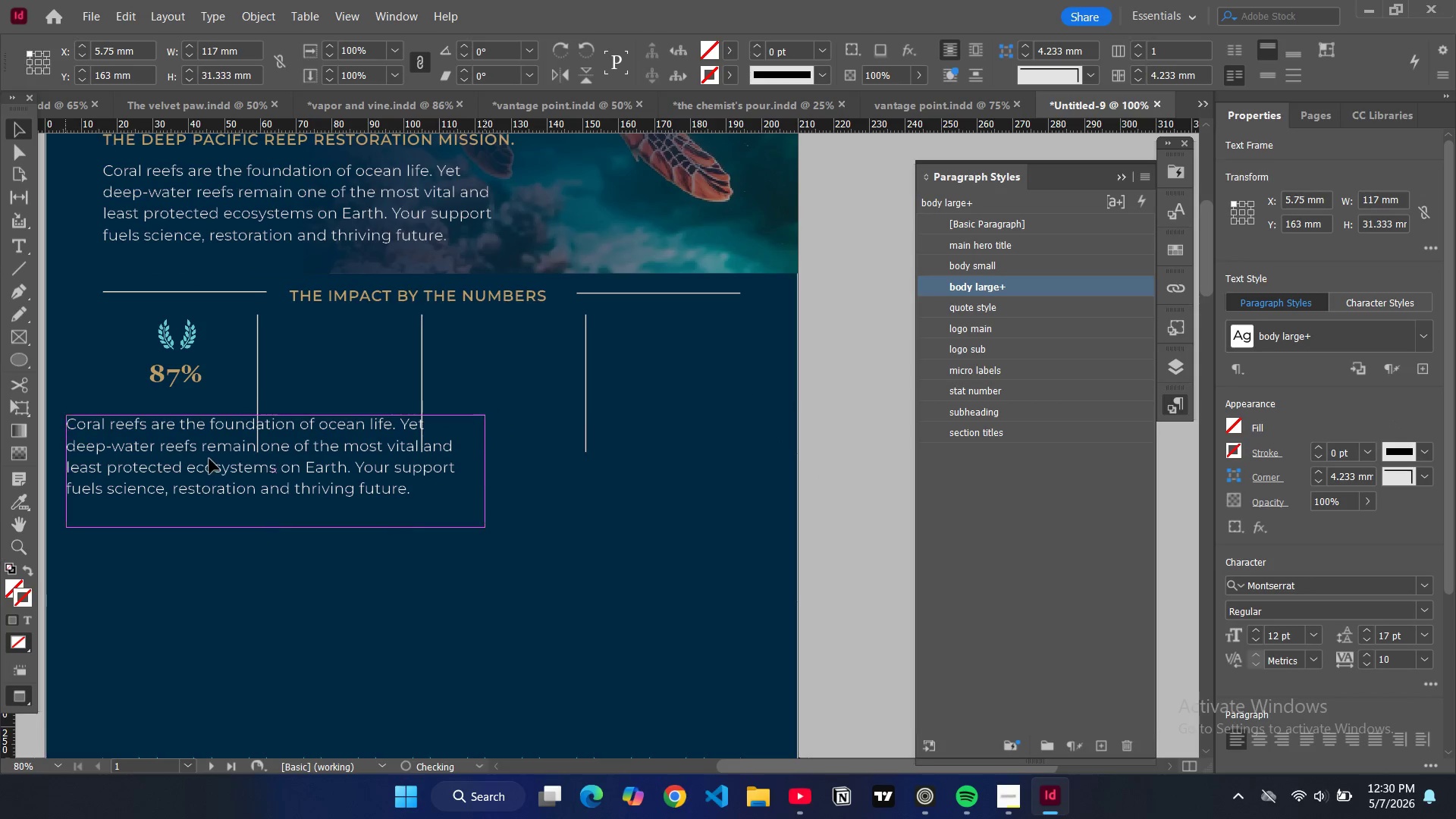 
double_click([209, 459])
 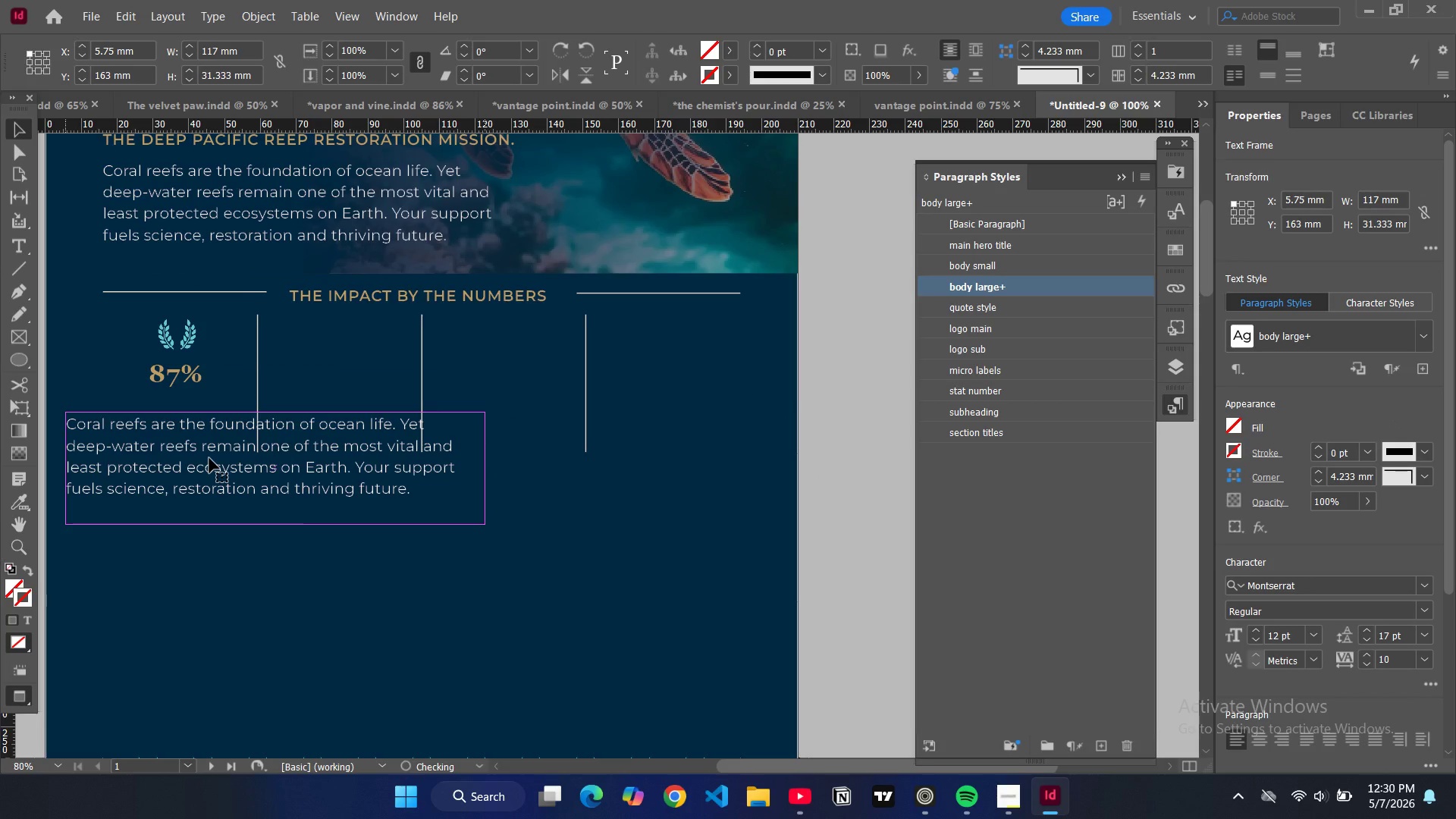 
key(Control+ControlLeft)
 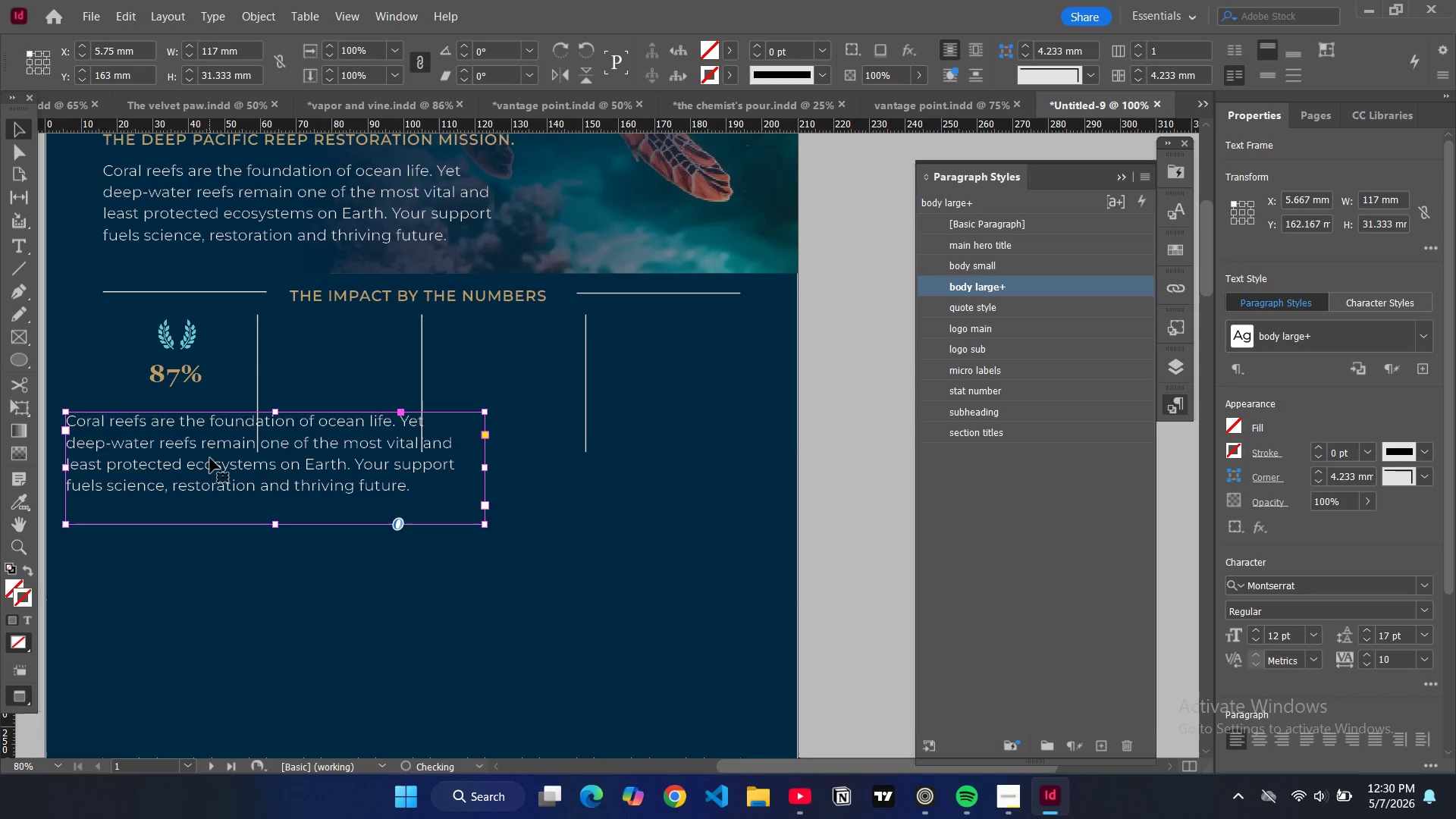 
double_click([210, 458])
 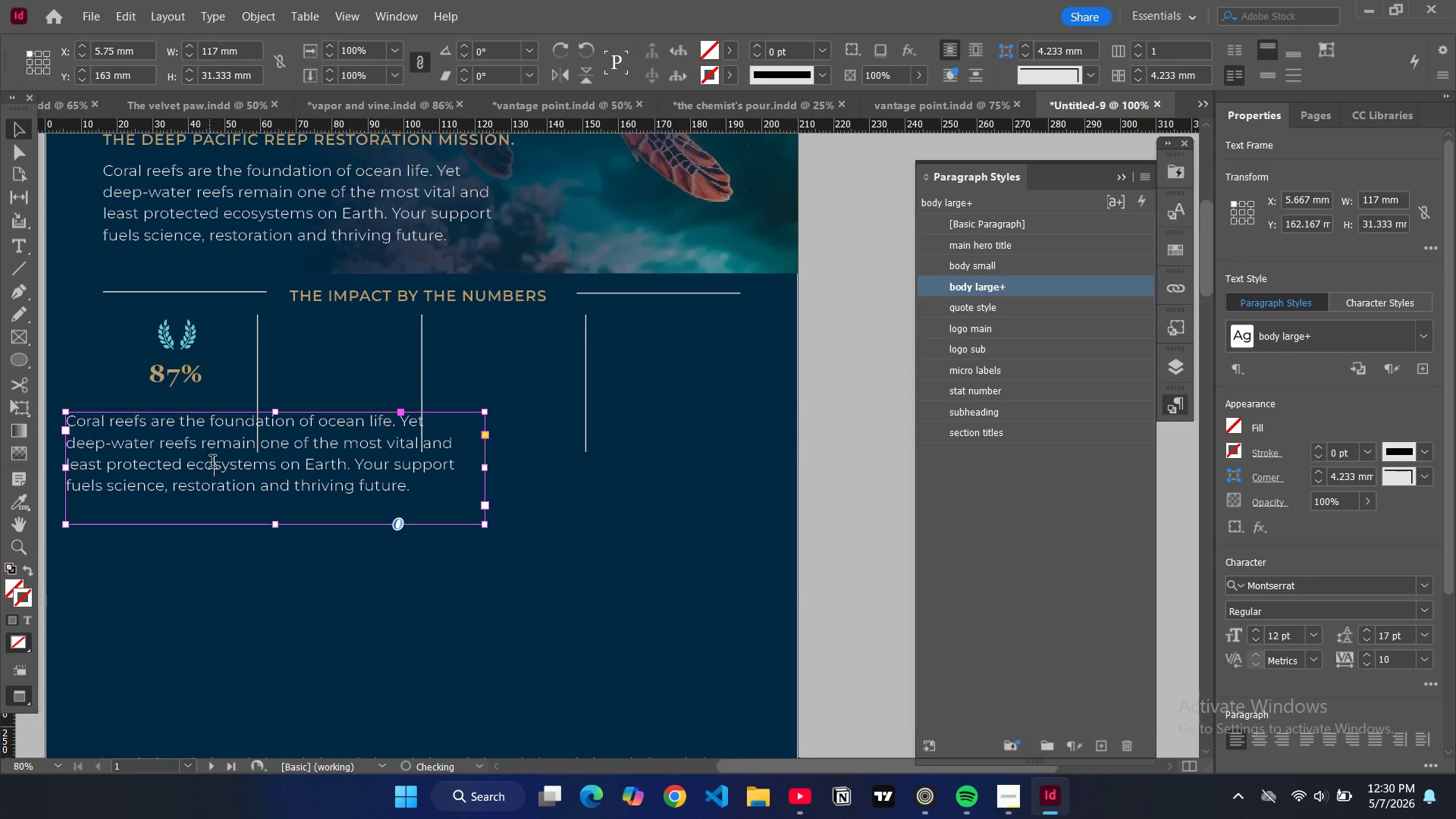 
triple_click([212, 463])
 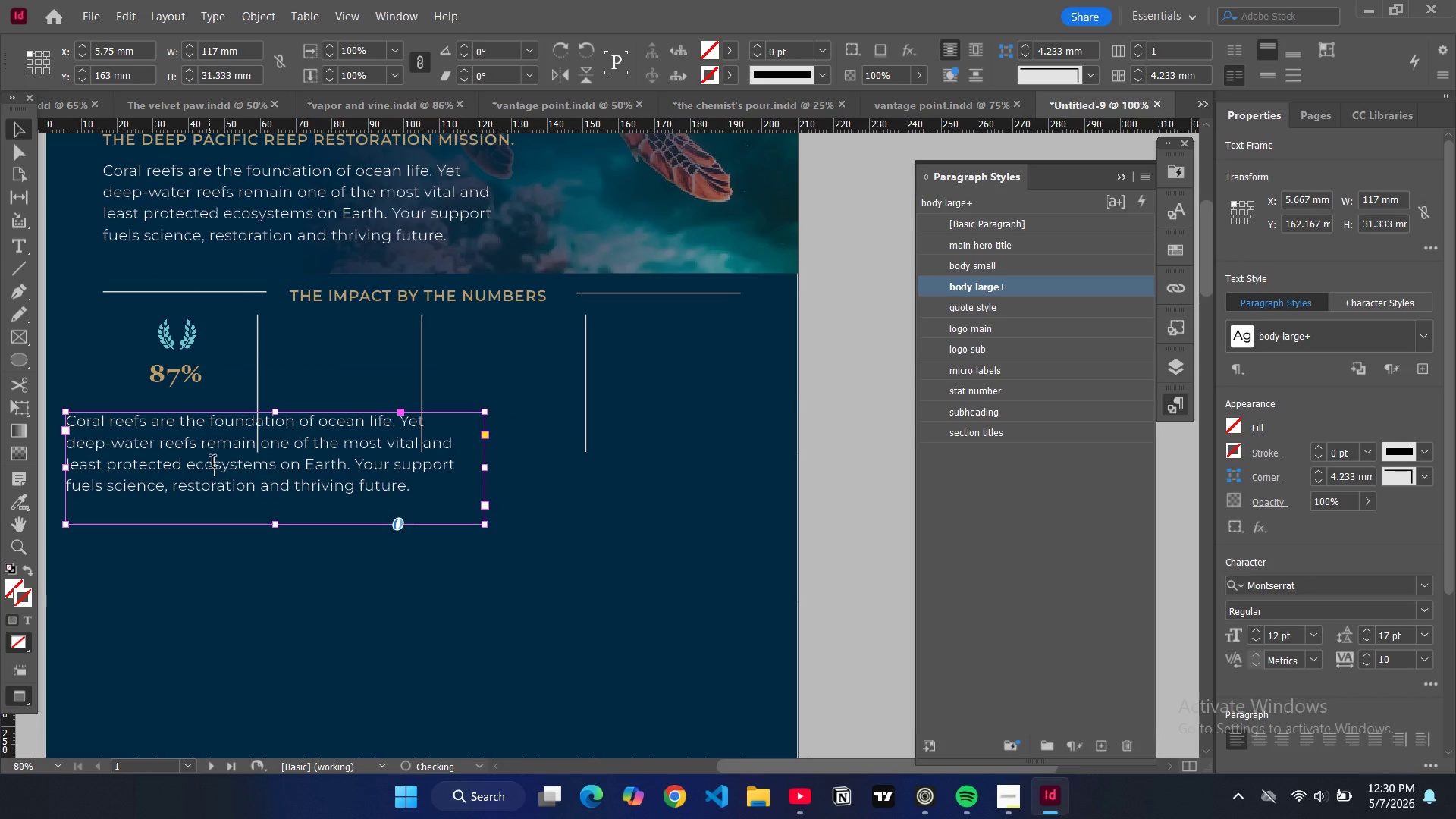 
key(Control+ControlLeft)
 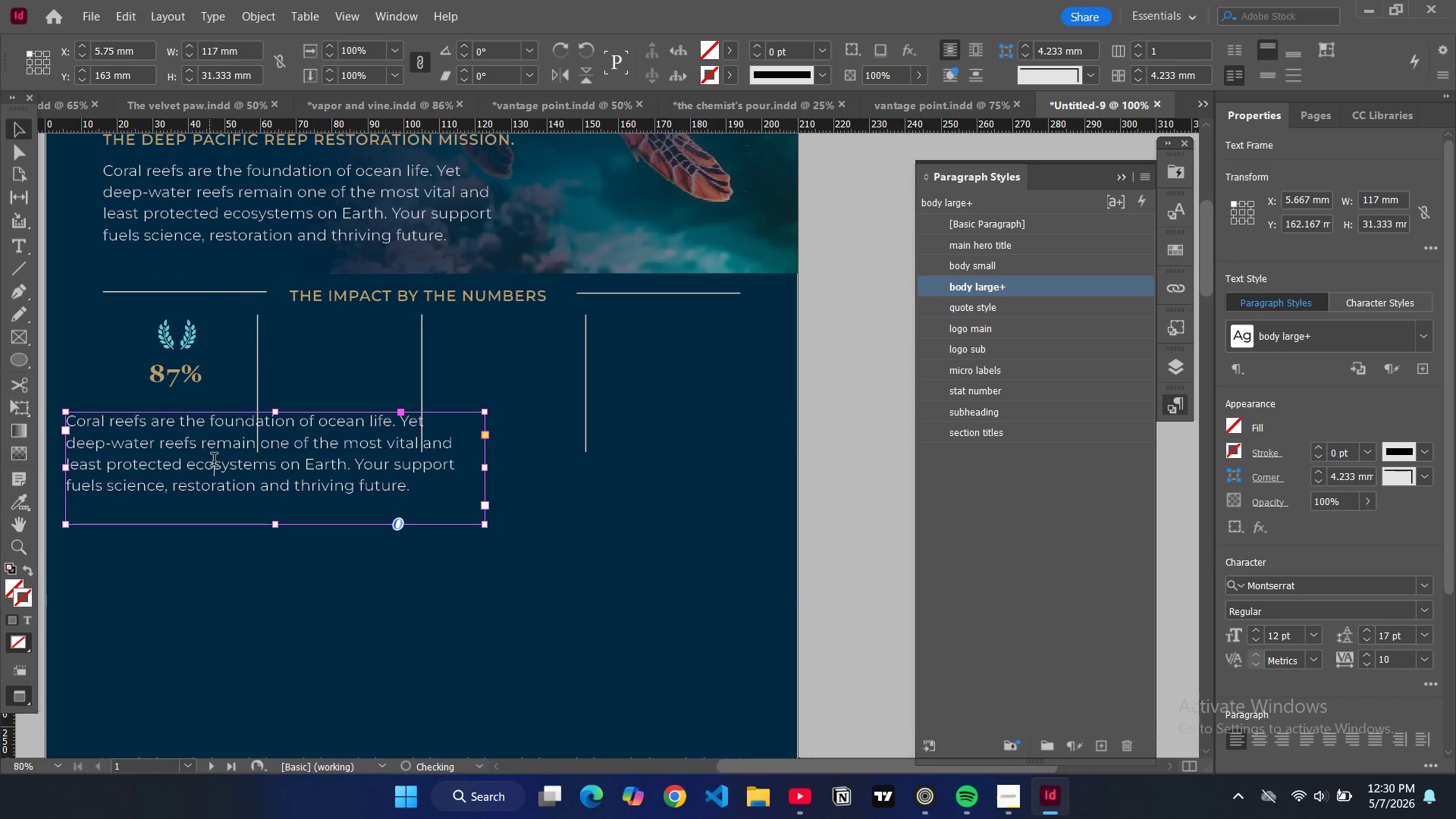 
key(Control+A)
 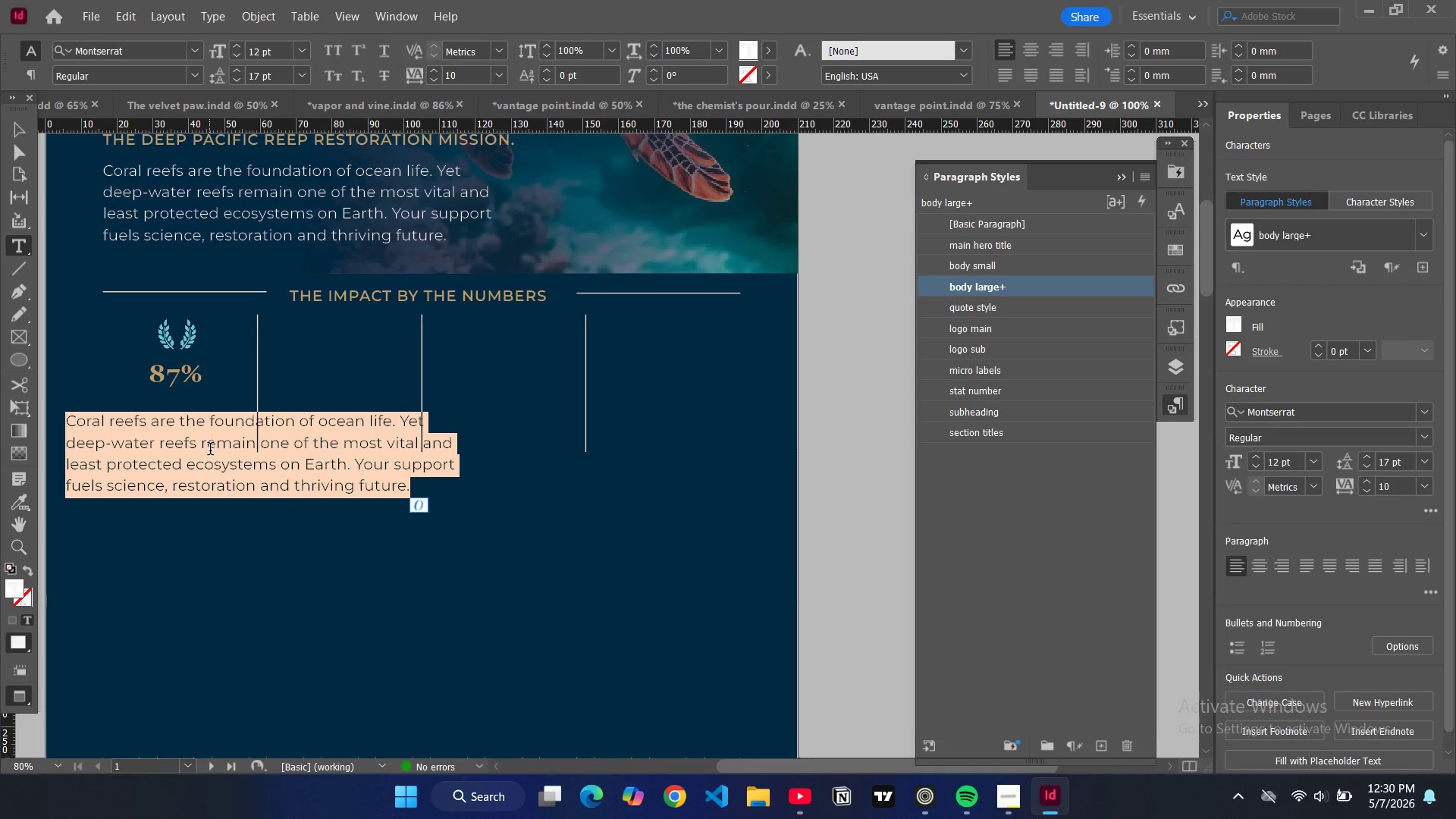 
type(OF DEEP )
 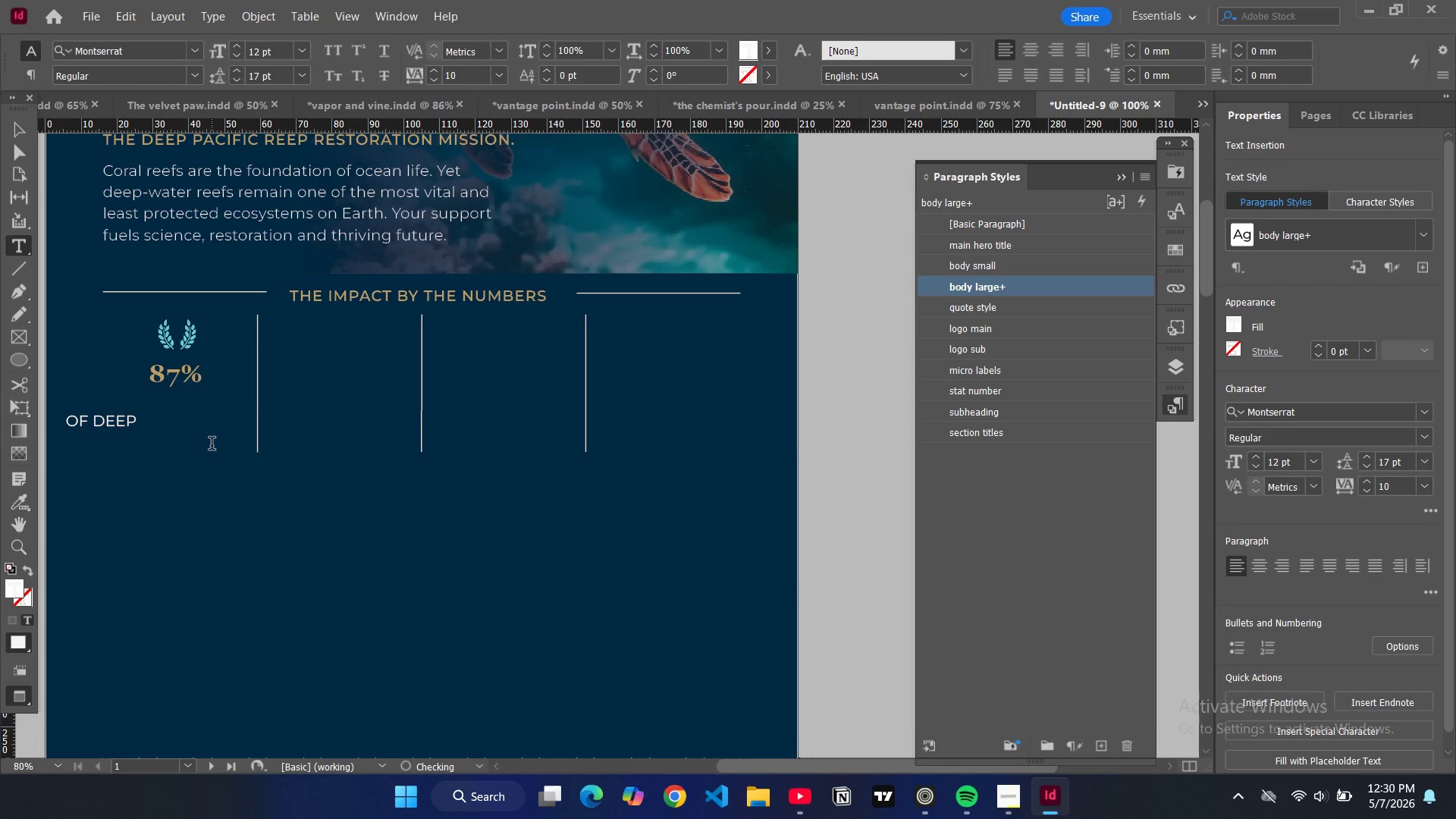 
type(REEFS)
 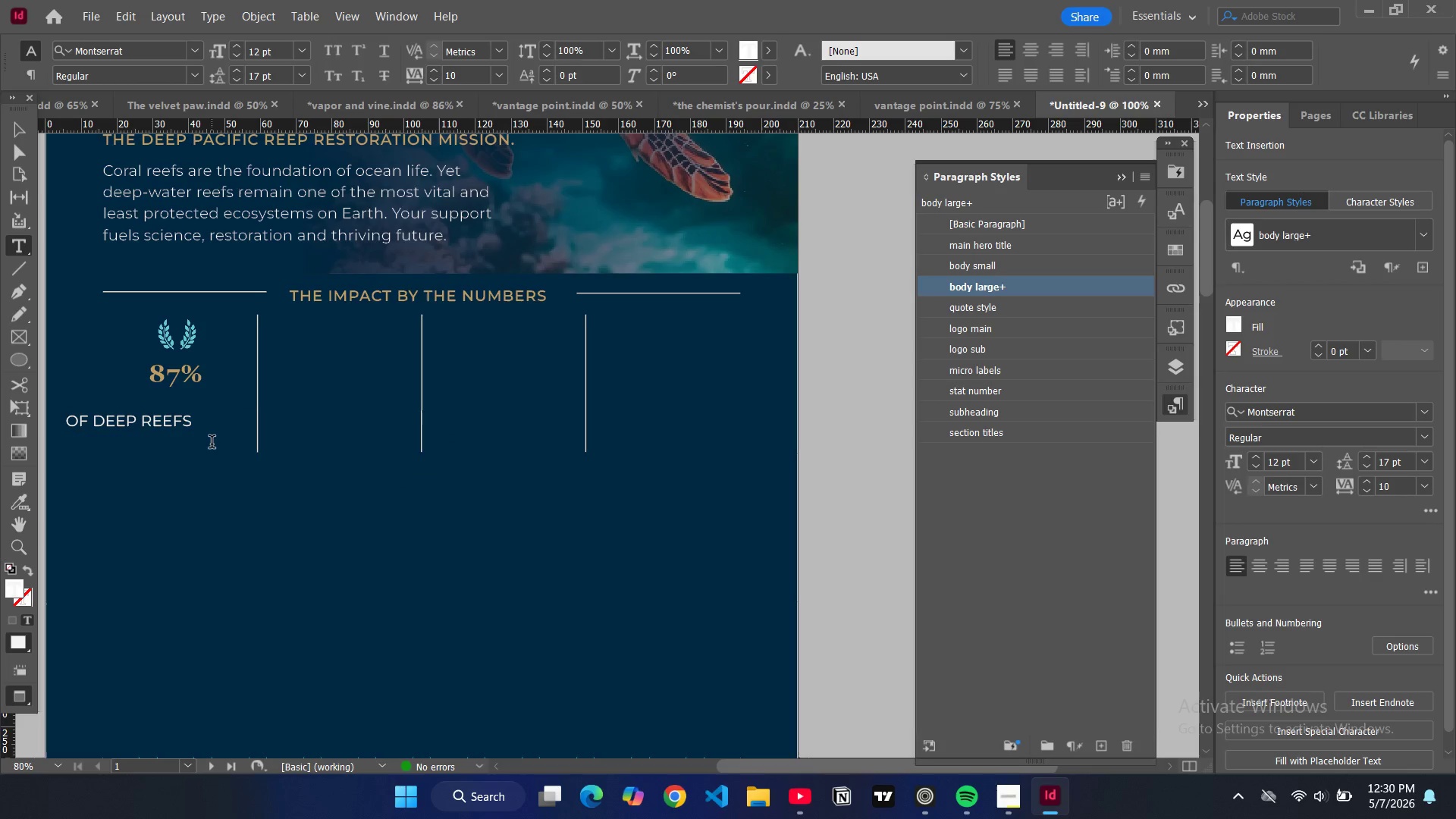 
key(Enter)
 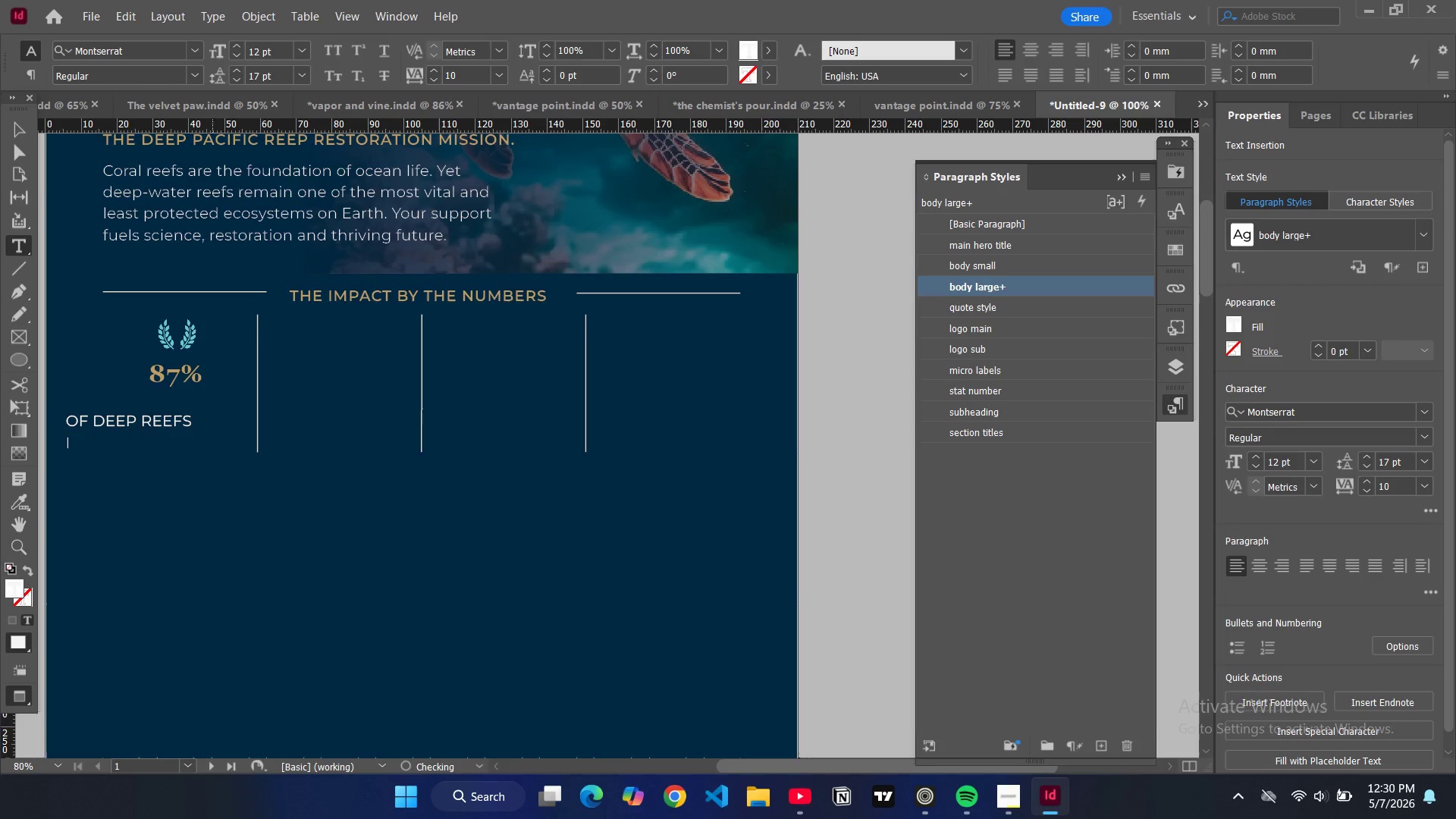 
type(REMAIN )
 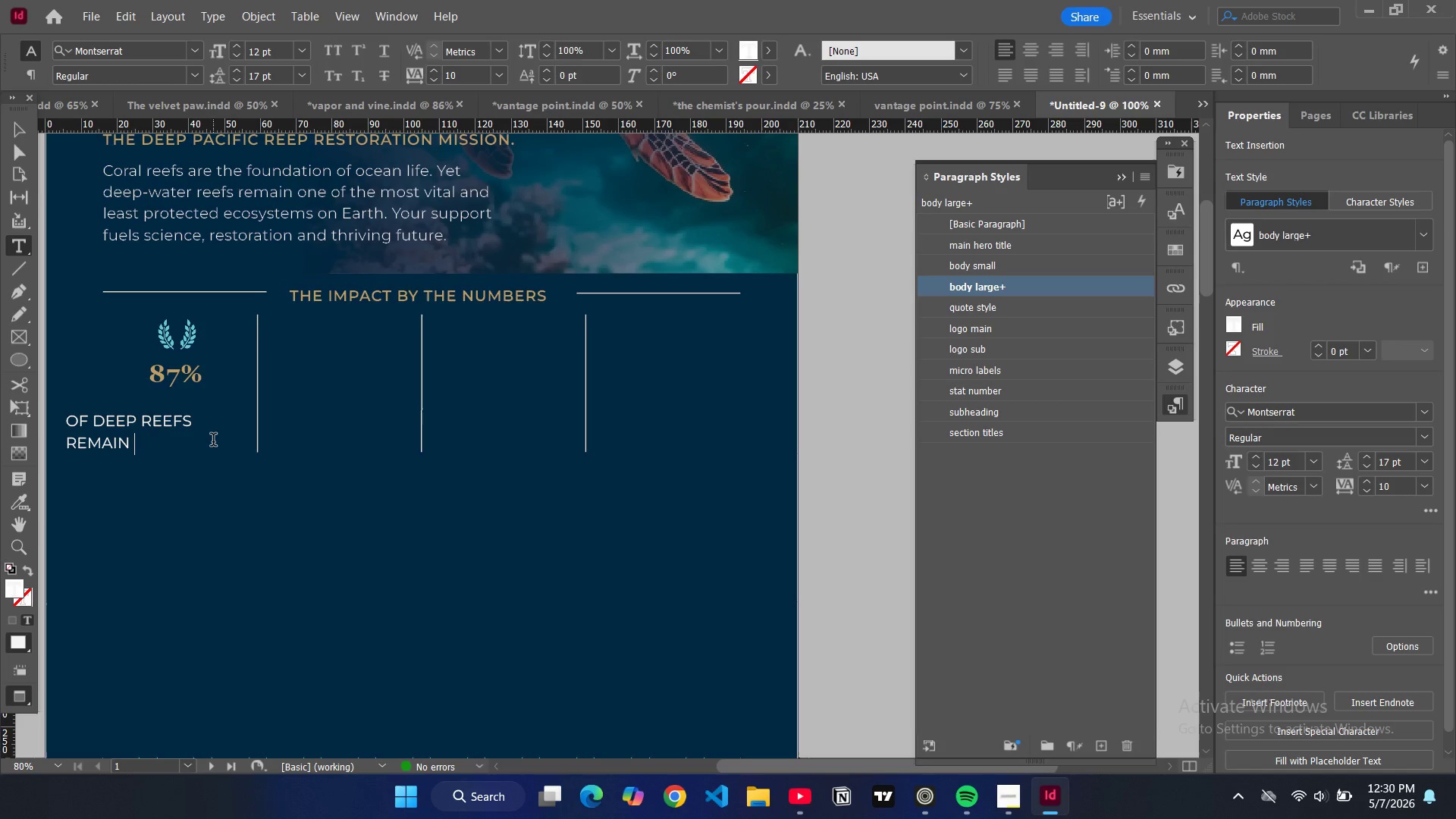 
type(UNMAPPED)
 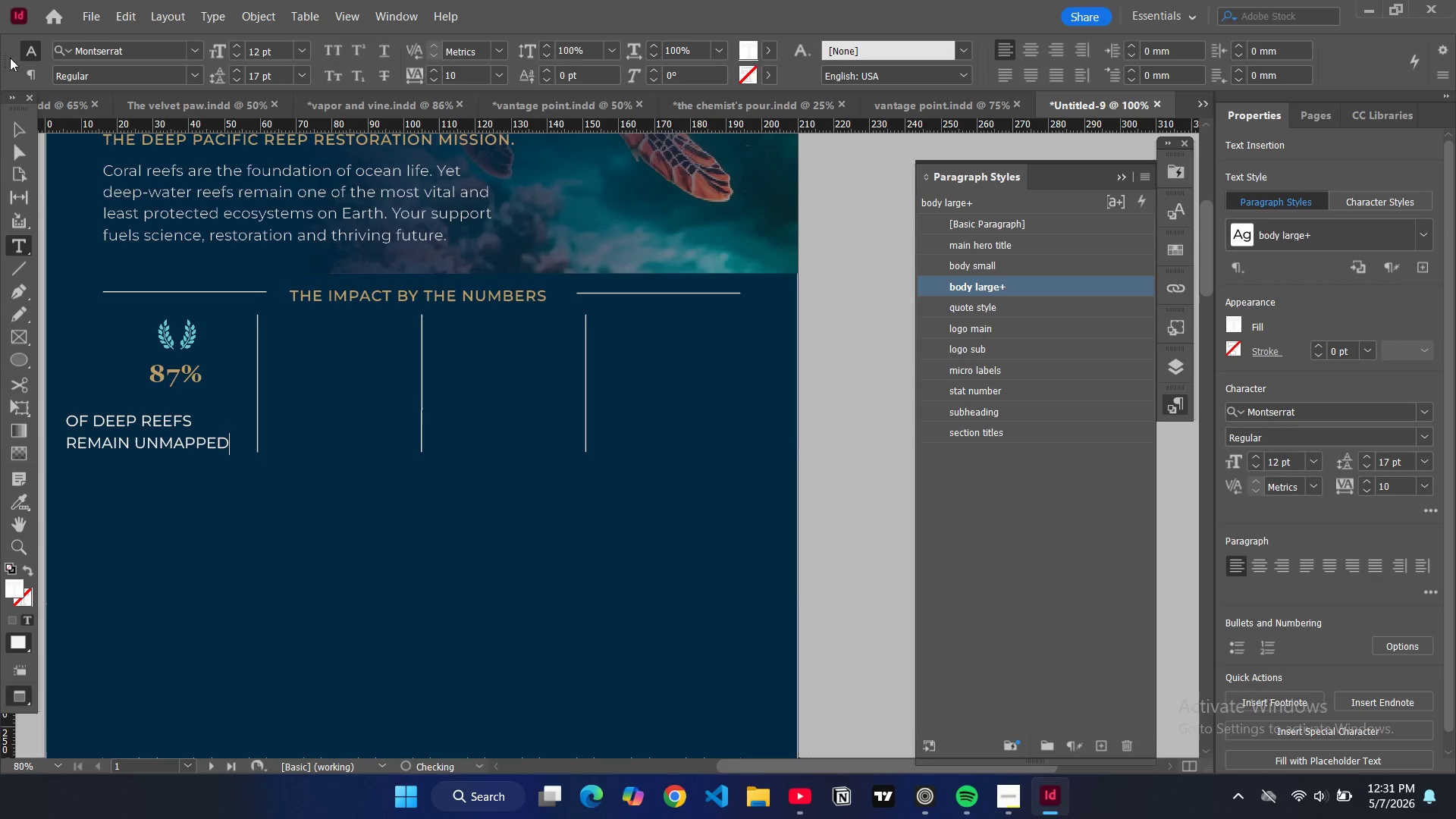 
left_click([23, 131])
 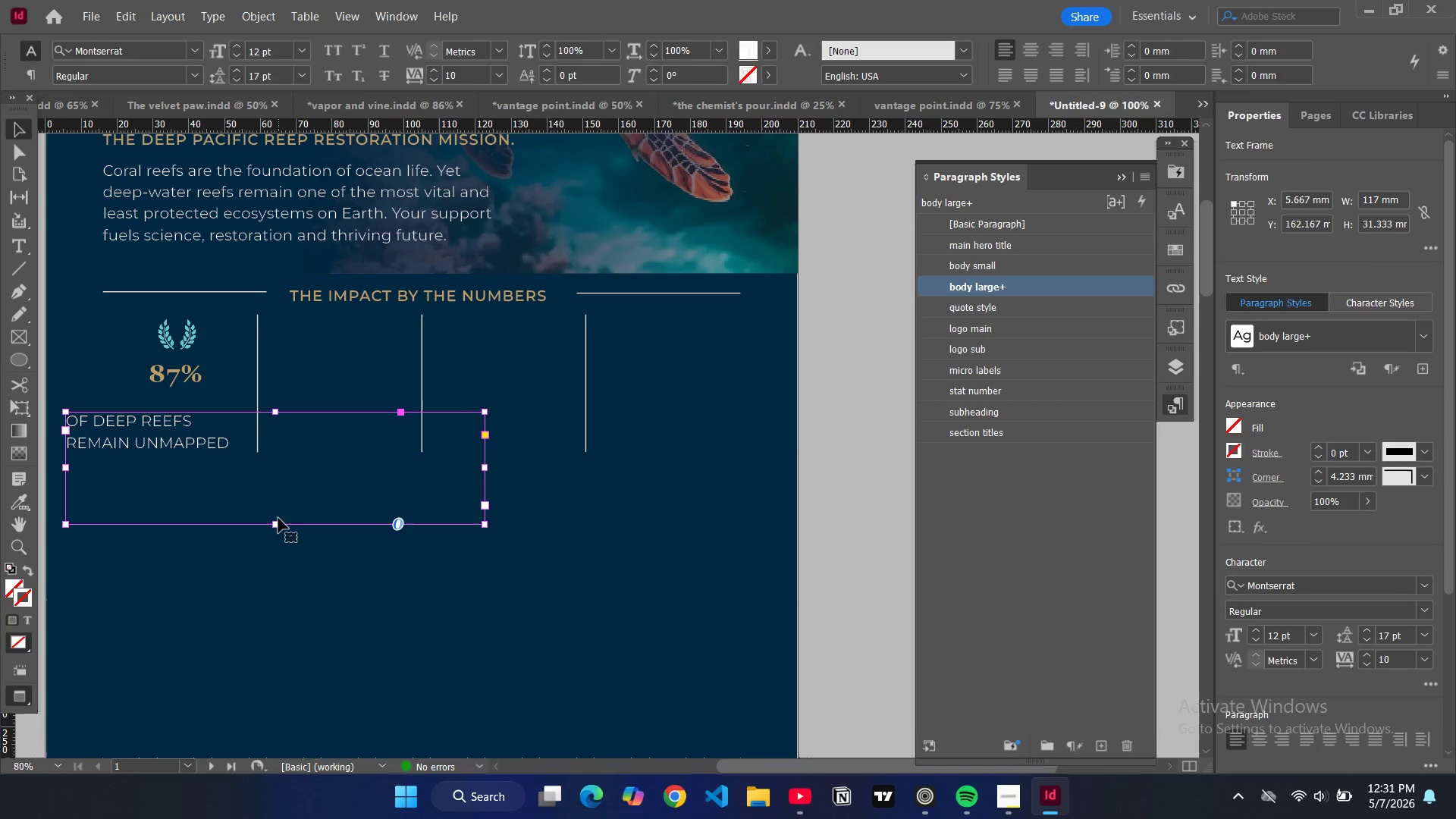 
left_click_drag(start_coordinate=[278, 528], to_coordinate=[281, 456])
 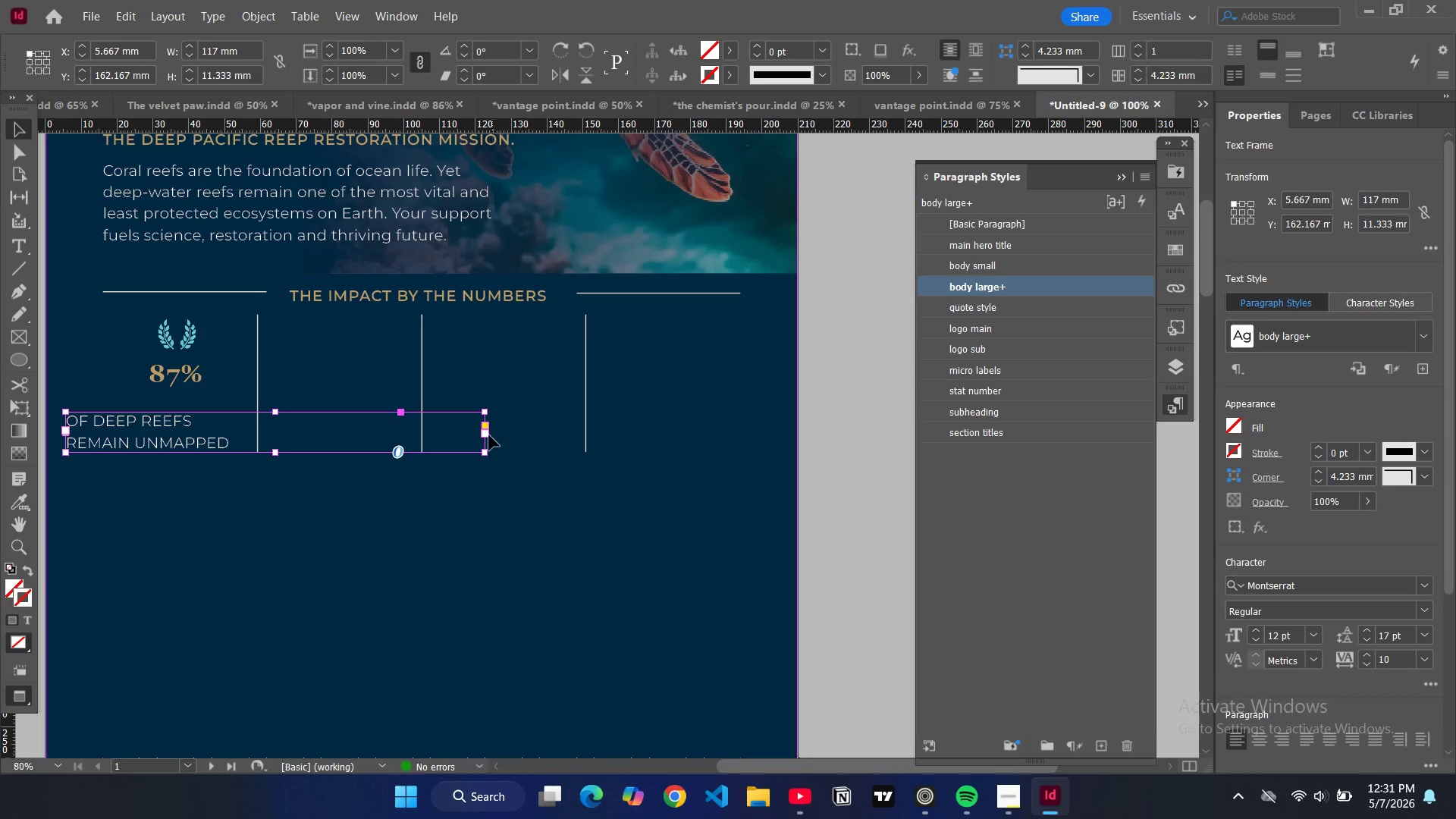 
left_click_drag(start_coordinate=[487, 435], to_coordinate=[271, 430])
 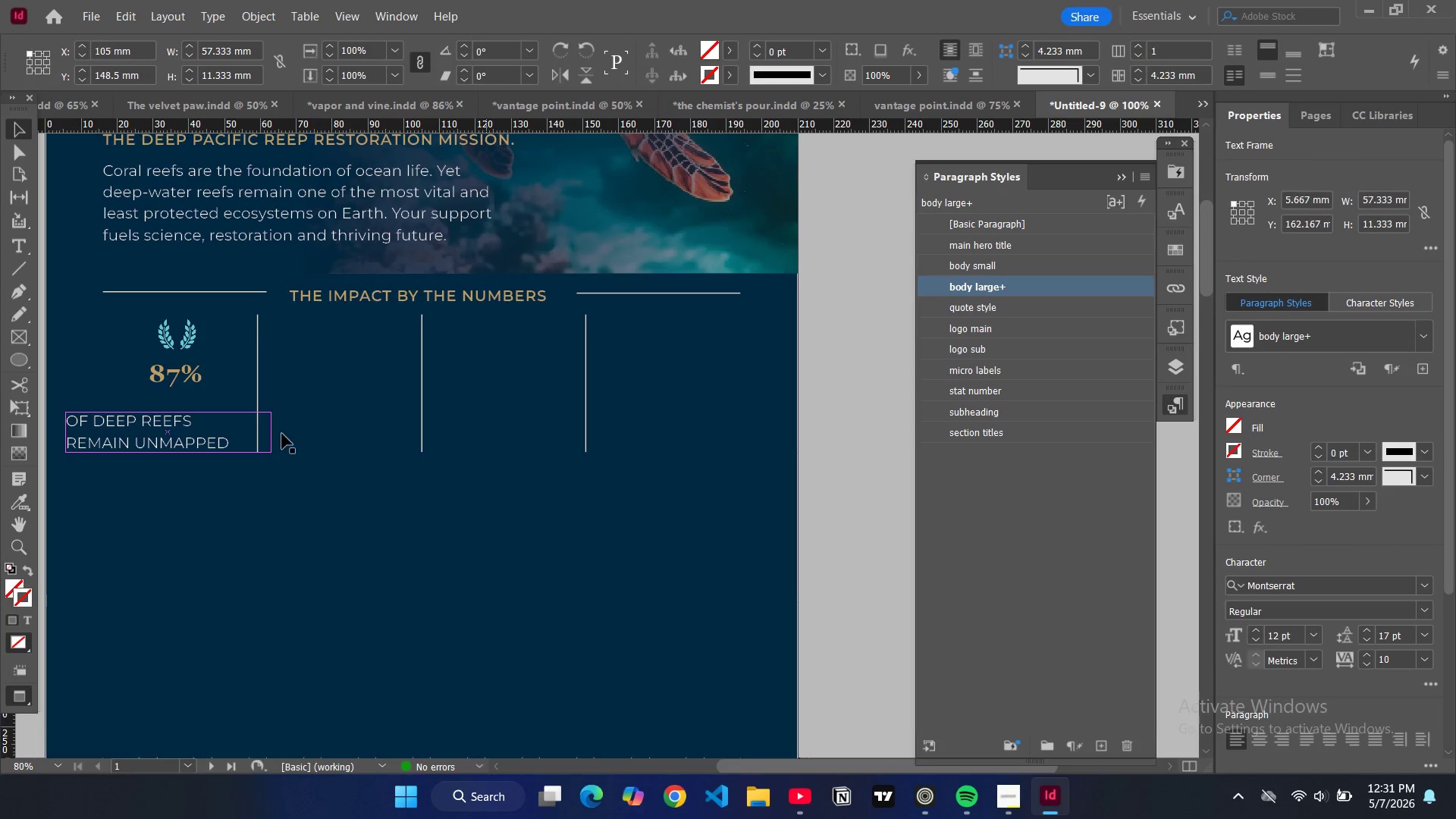 
double_click([271, 430])
 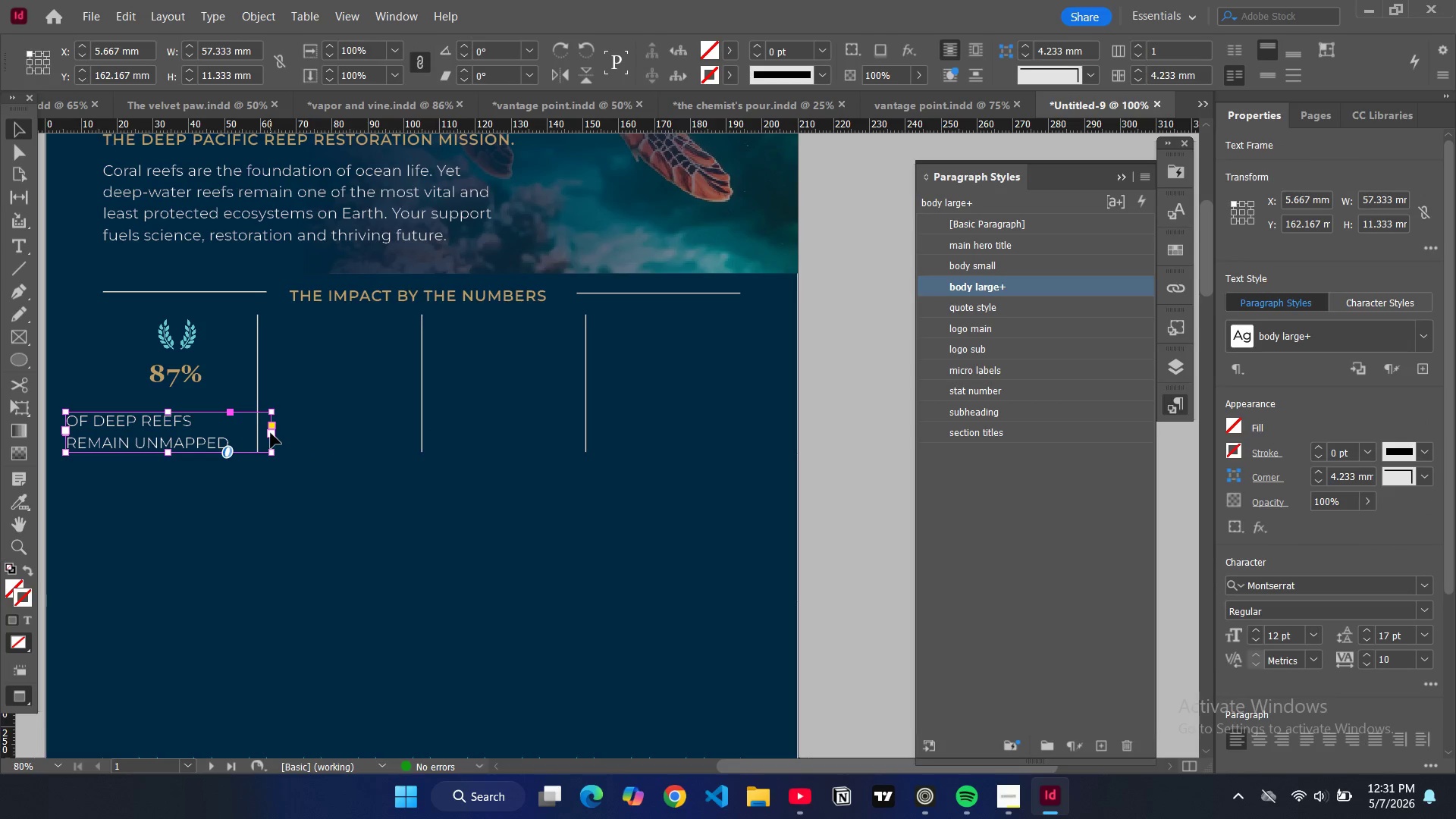 
left_click_drag(start_coordinate=[271, 433], to_coordinate=[233, 435])
 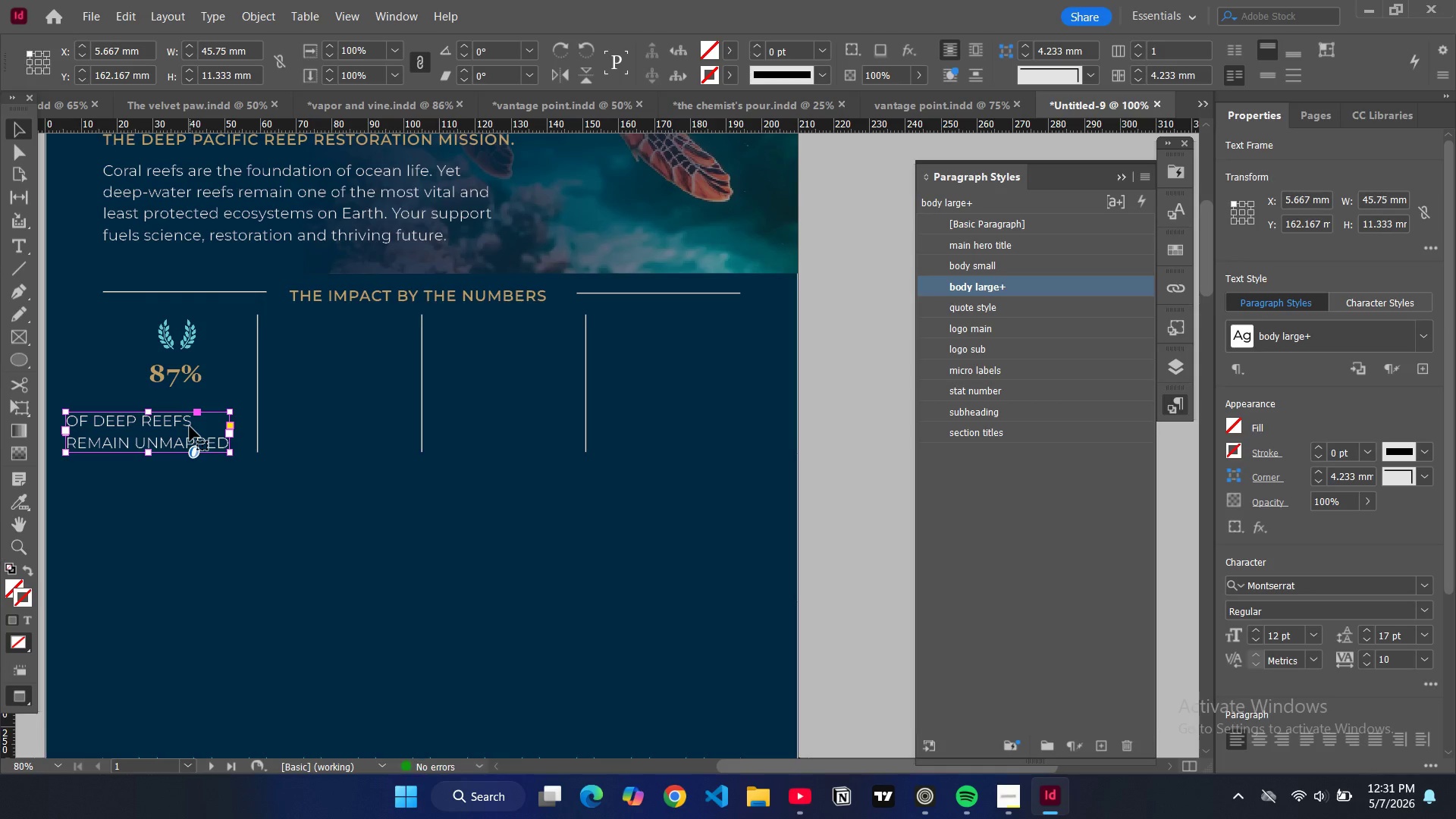 
key(Control+Shift+C)
 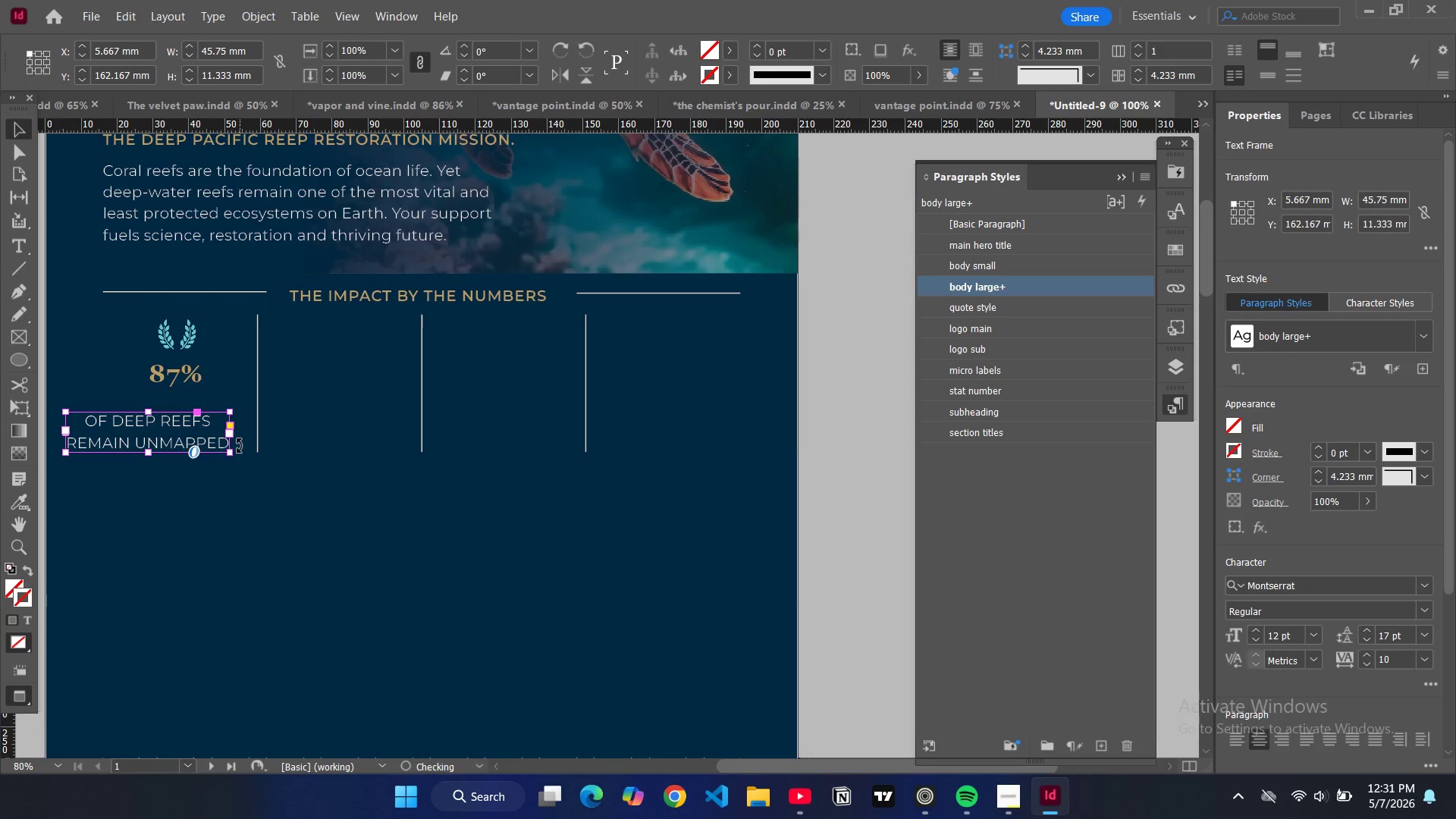 
key(CapsLock)
 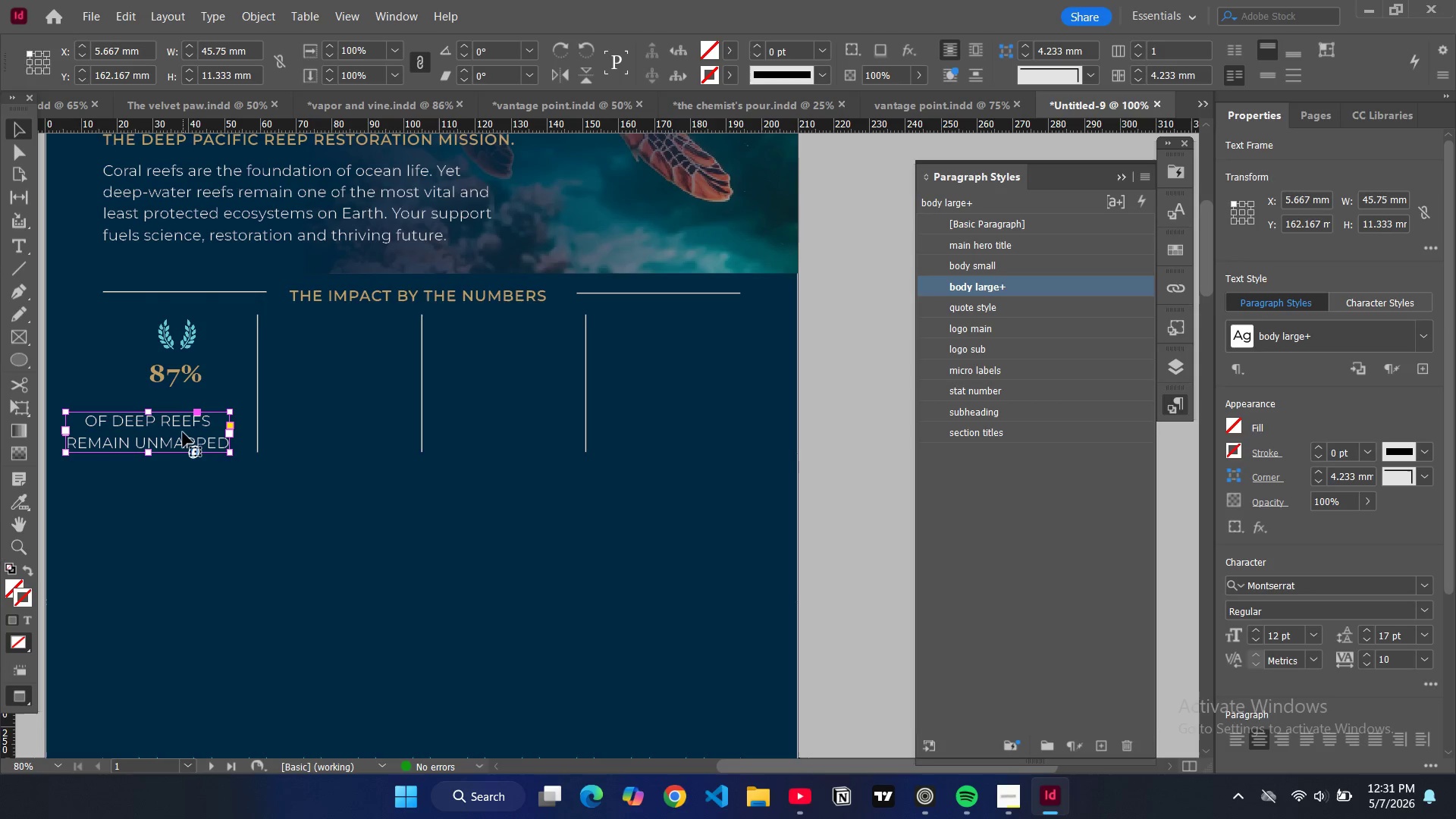 
left_click_drag(start_coordinate=[183, 432], to_coordinate=[209, 413])
 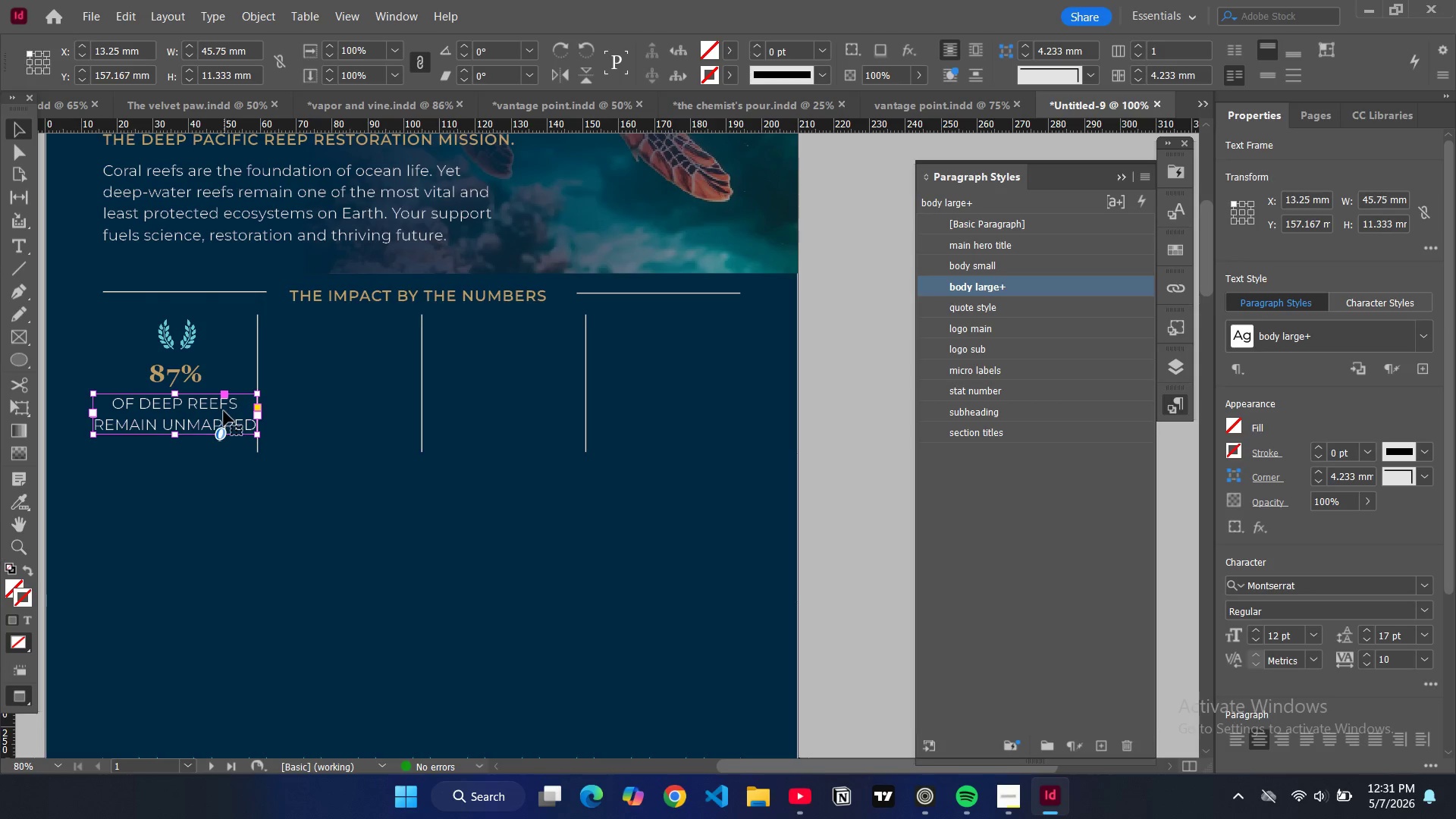 
left_click_drag(start_coordinate=[220, 410], to_coordinate=[212, 410])
 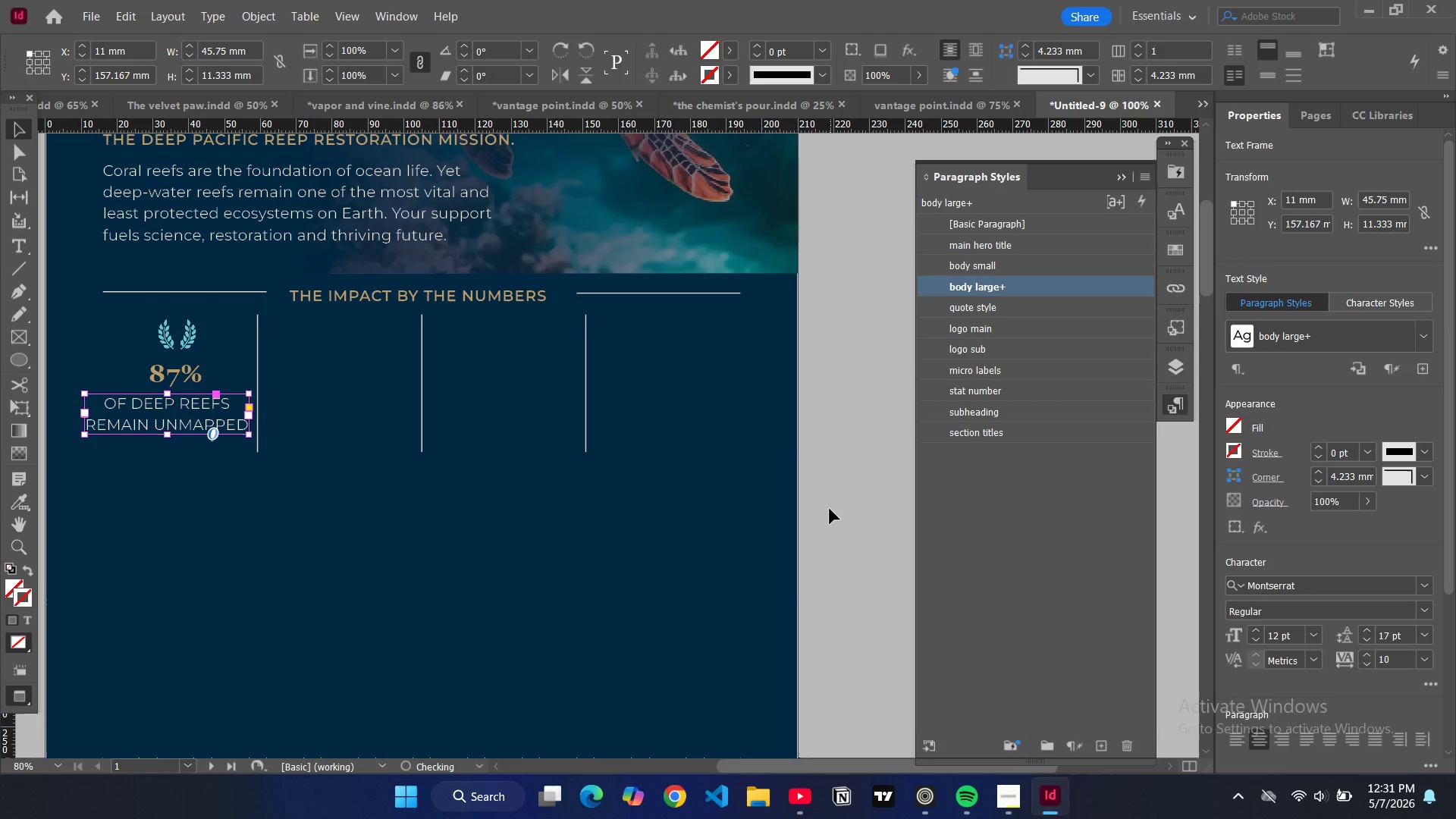 
left_click([830, 509])
 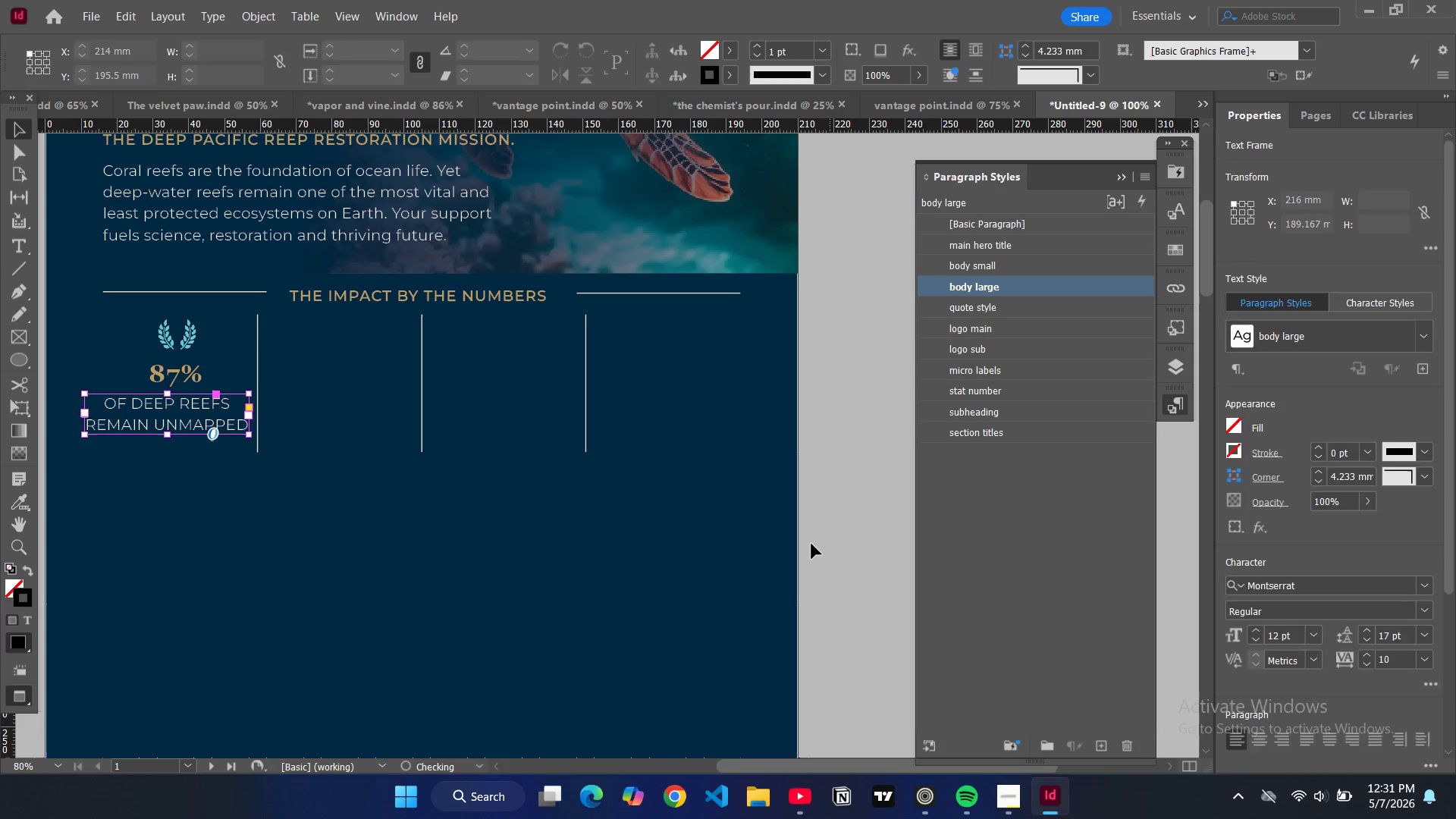 
left_click([811, 544])
 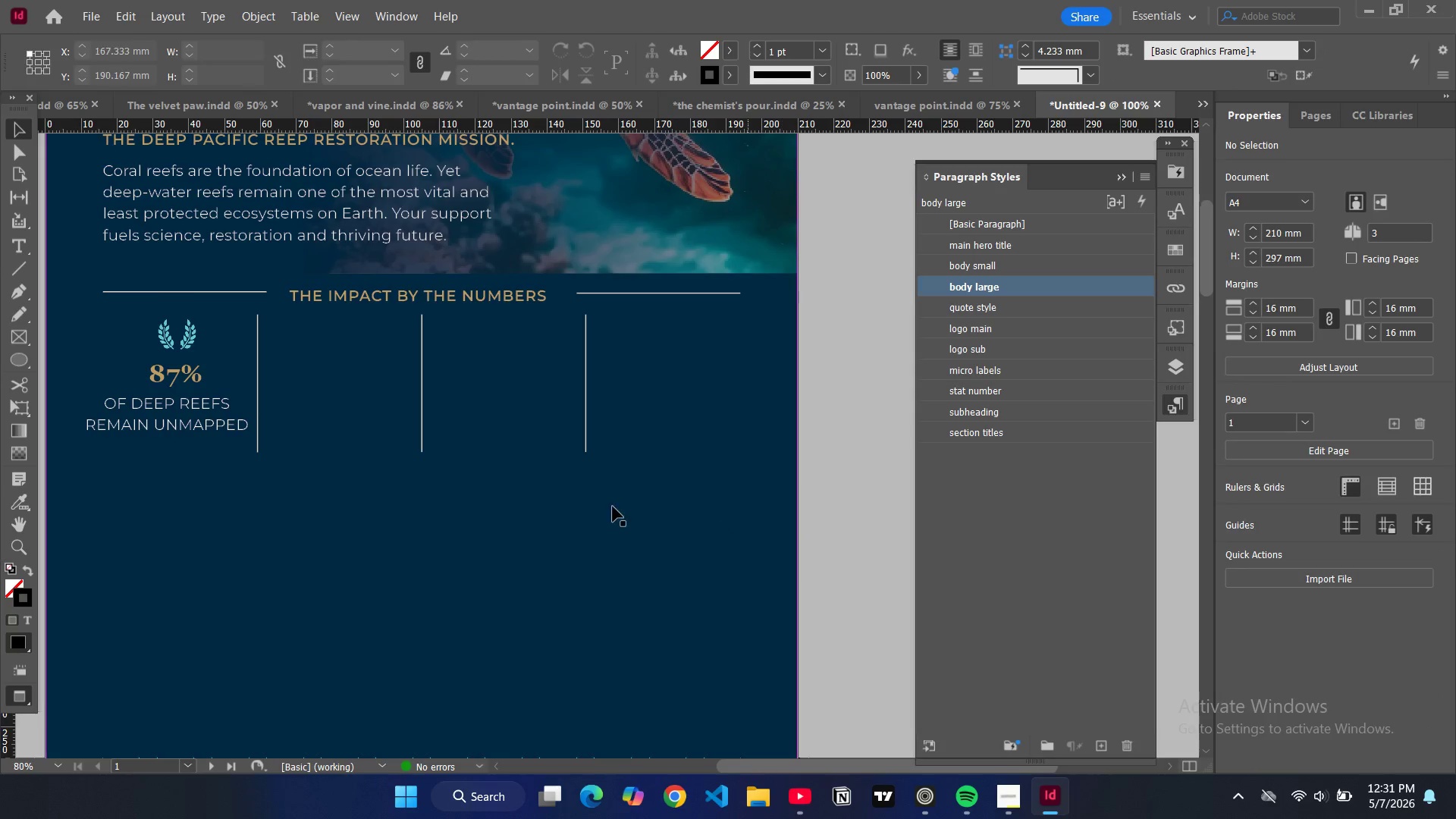 
type(ww)
 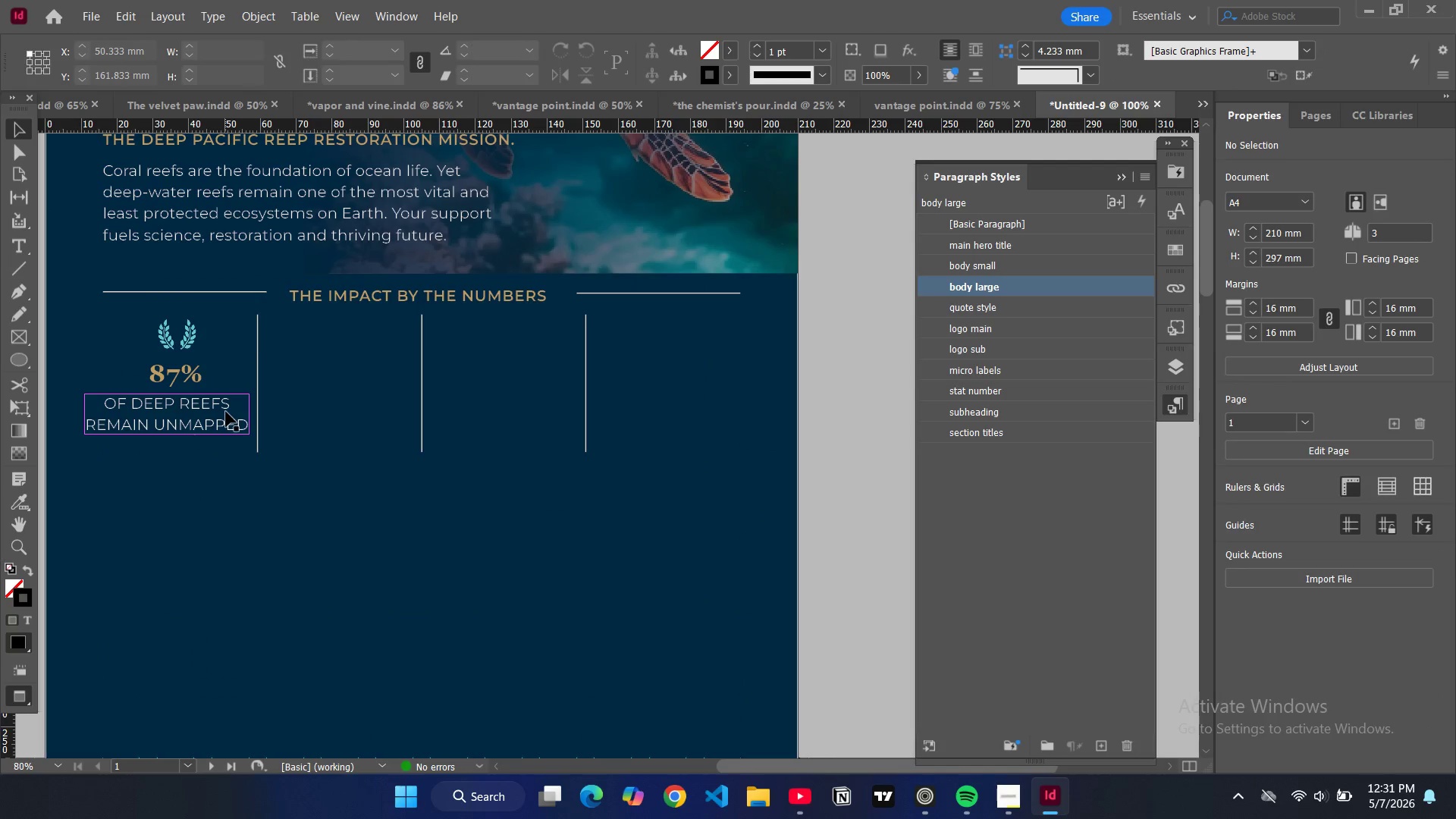 
left_click([226, 412])
 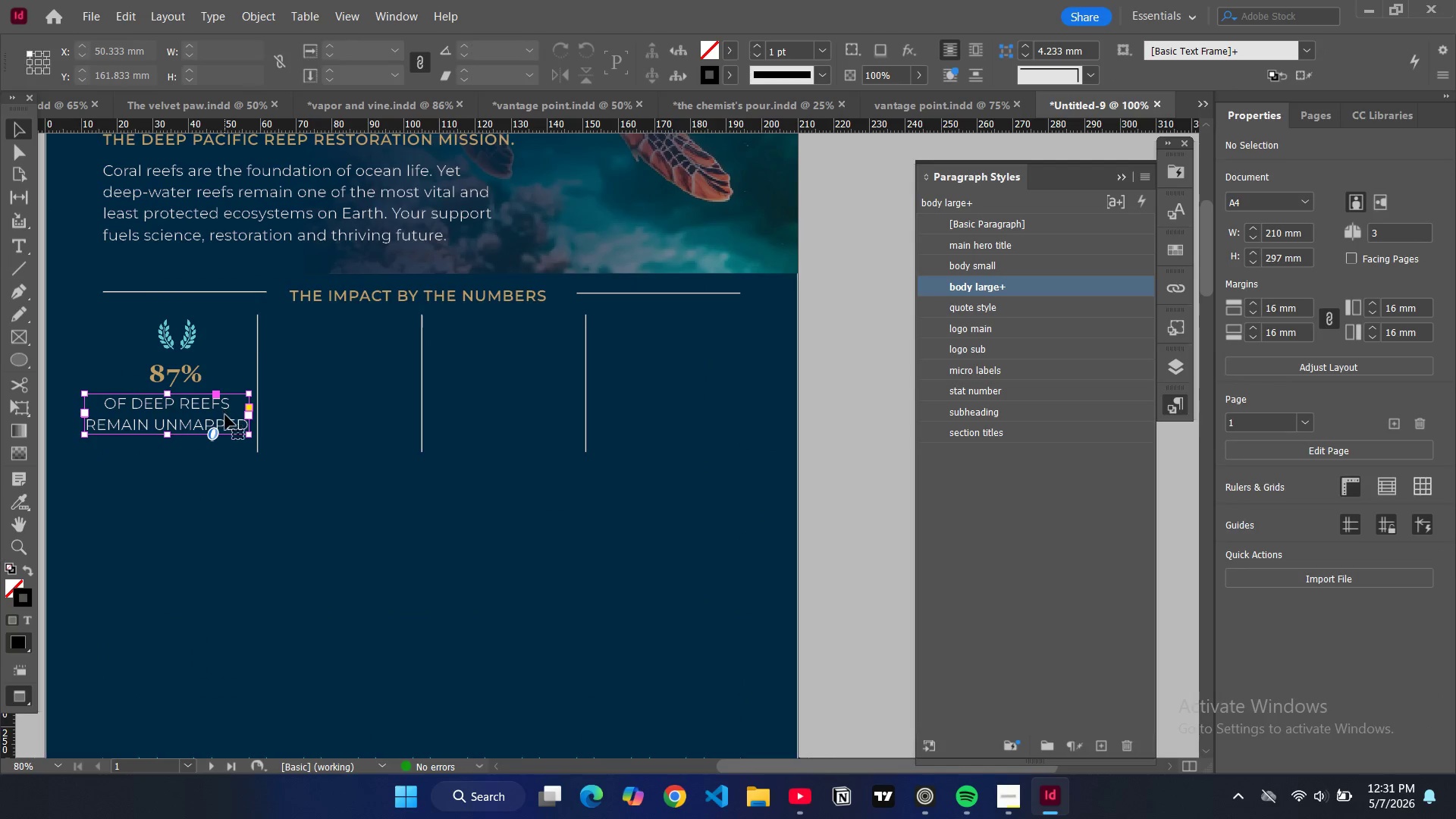 
left_click_drag(start_coordinate=[224, 410], to_coordinate=[227, 428])
 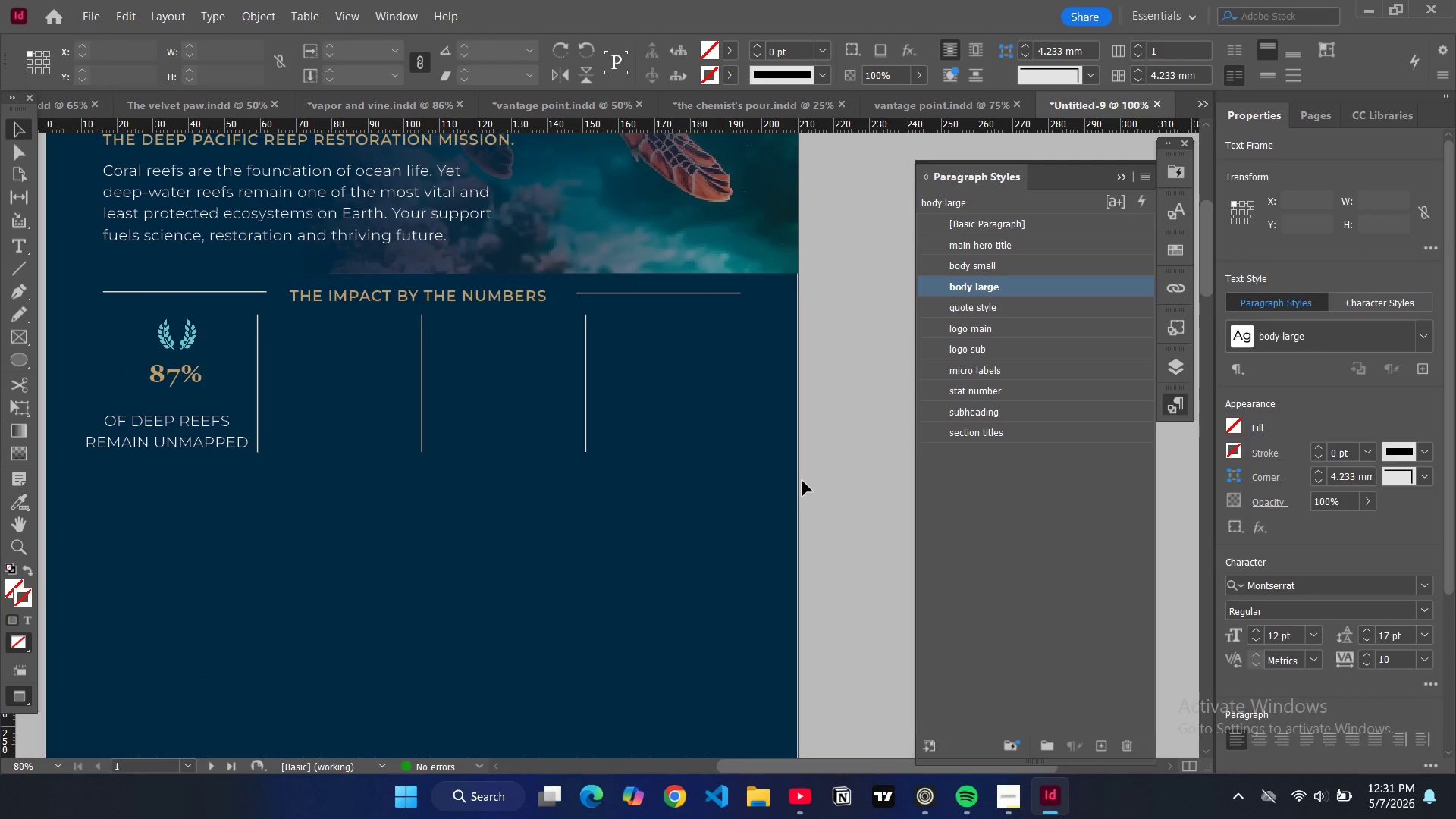 
type(www)
 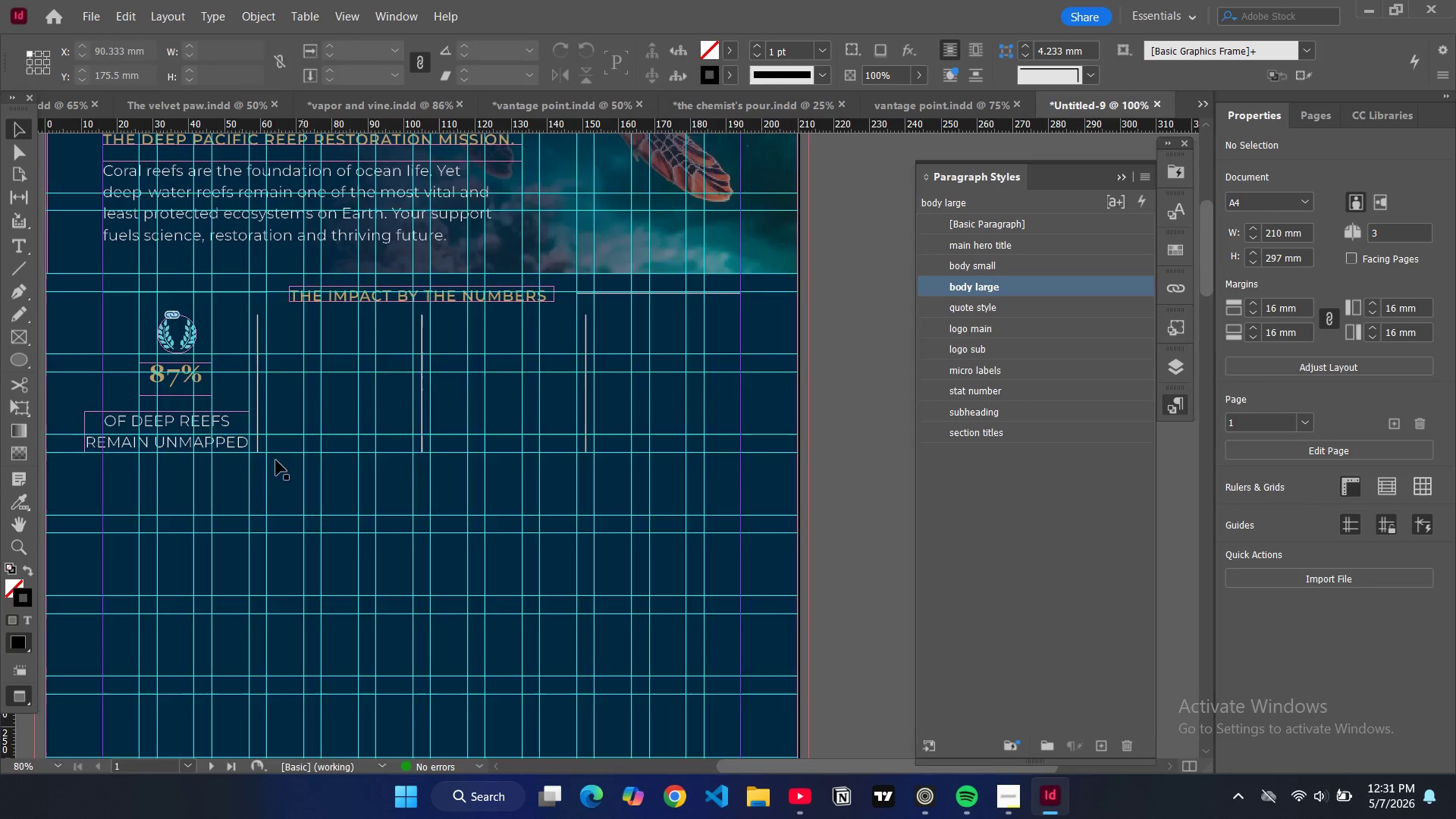 
key(W)
 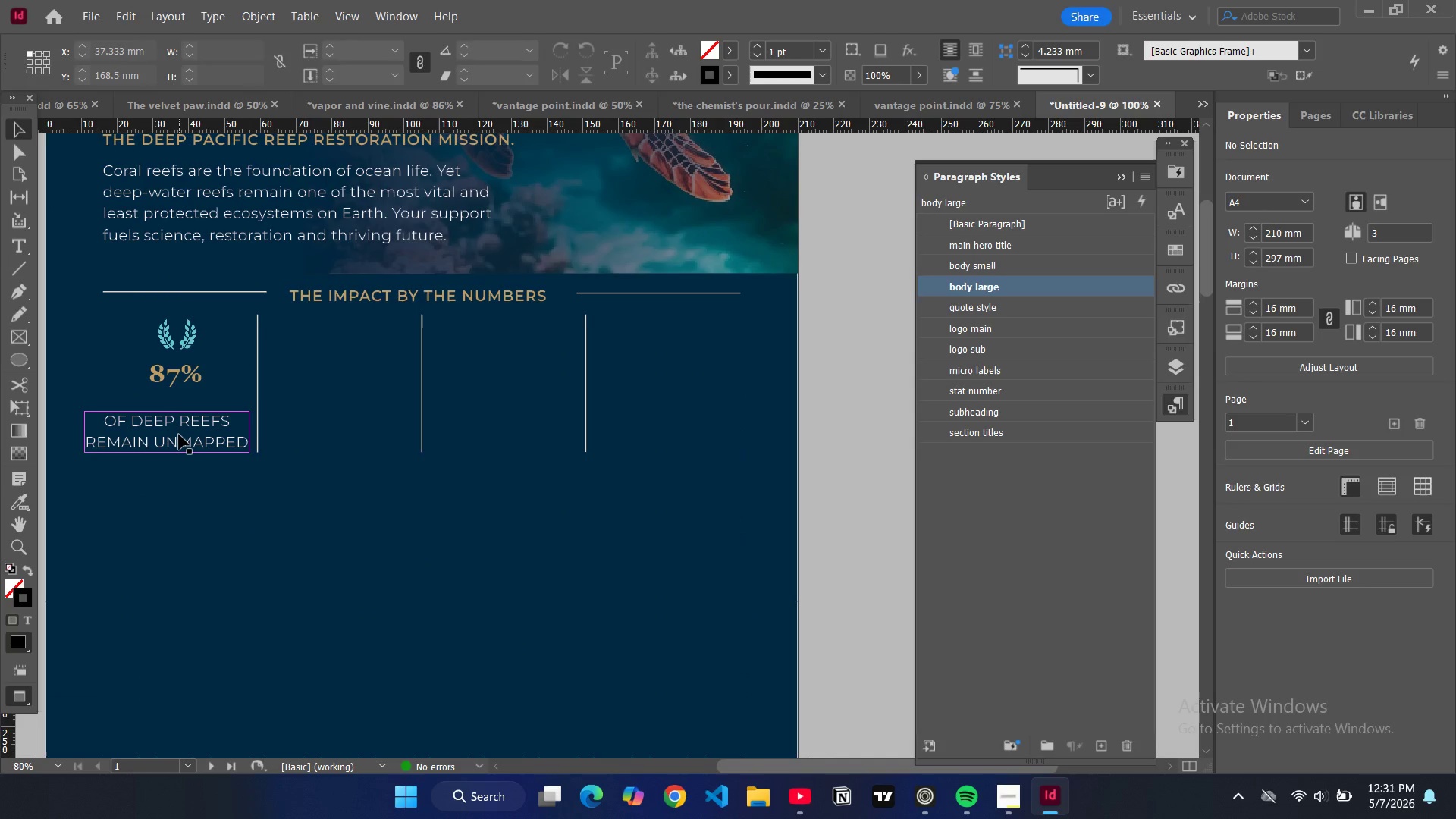 
left_click([179, 435])
 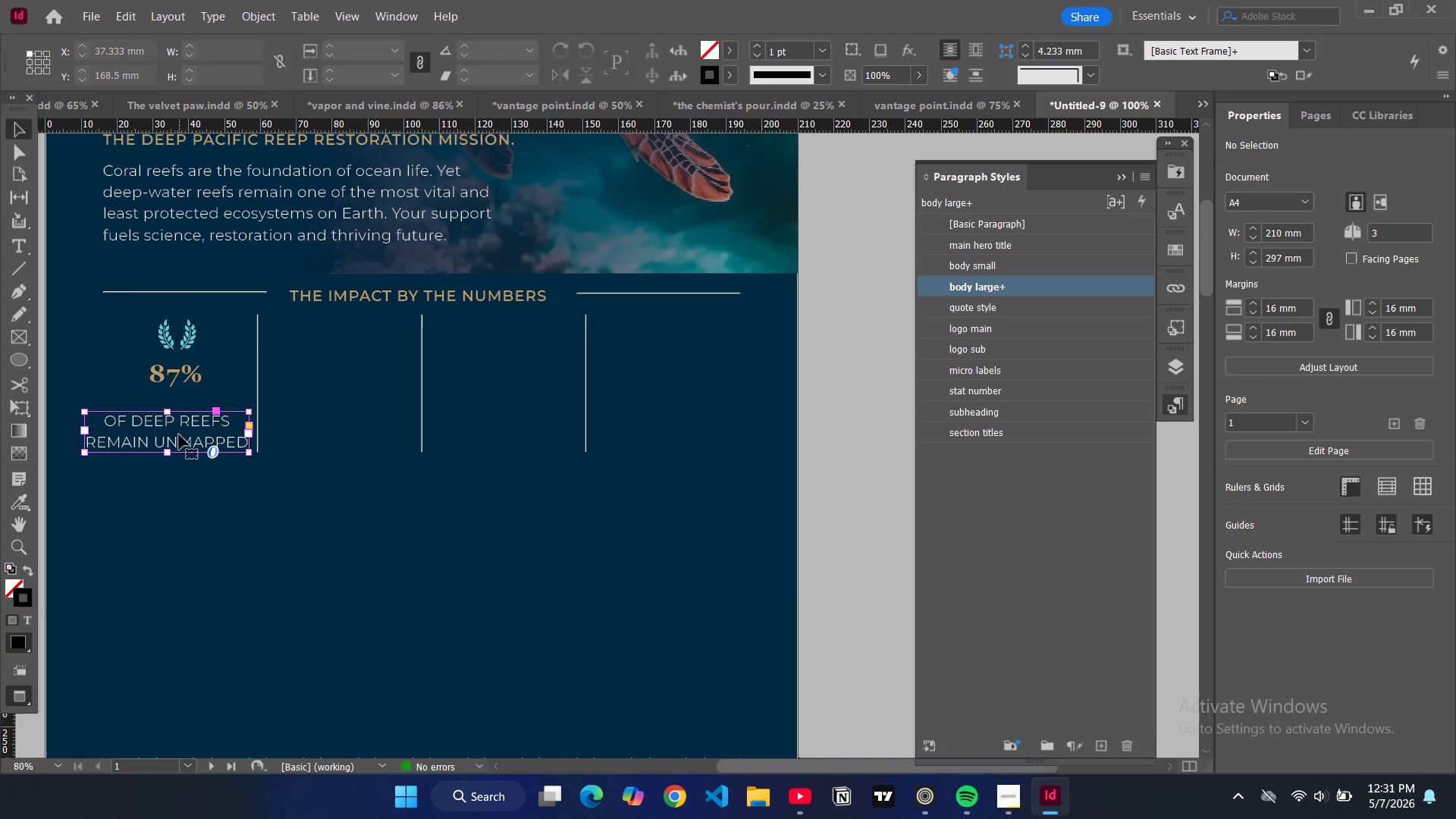 
left_click_drag(start_coordinate=[179, 435], to_coordinate=[178, 423])
 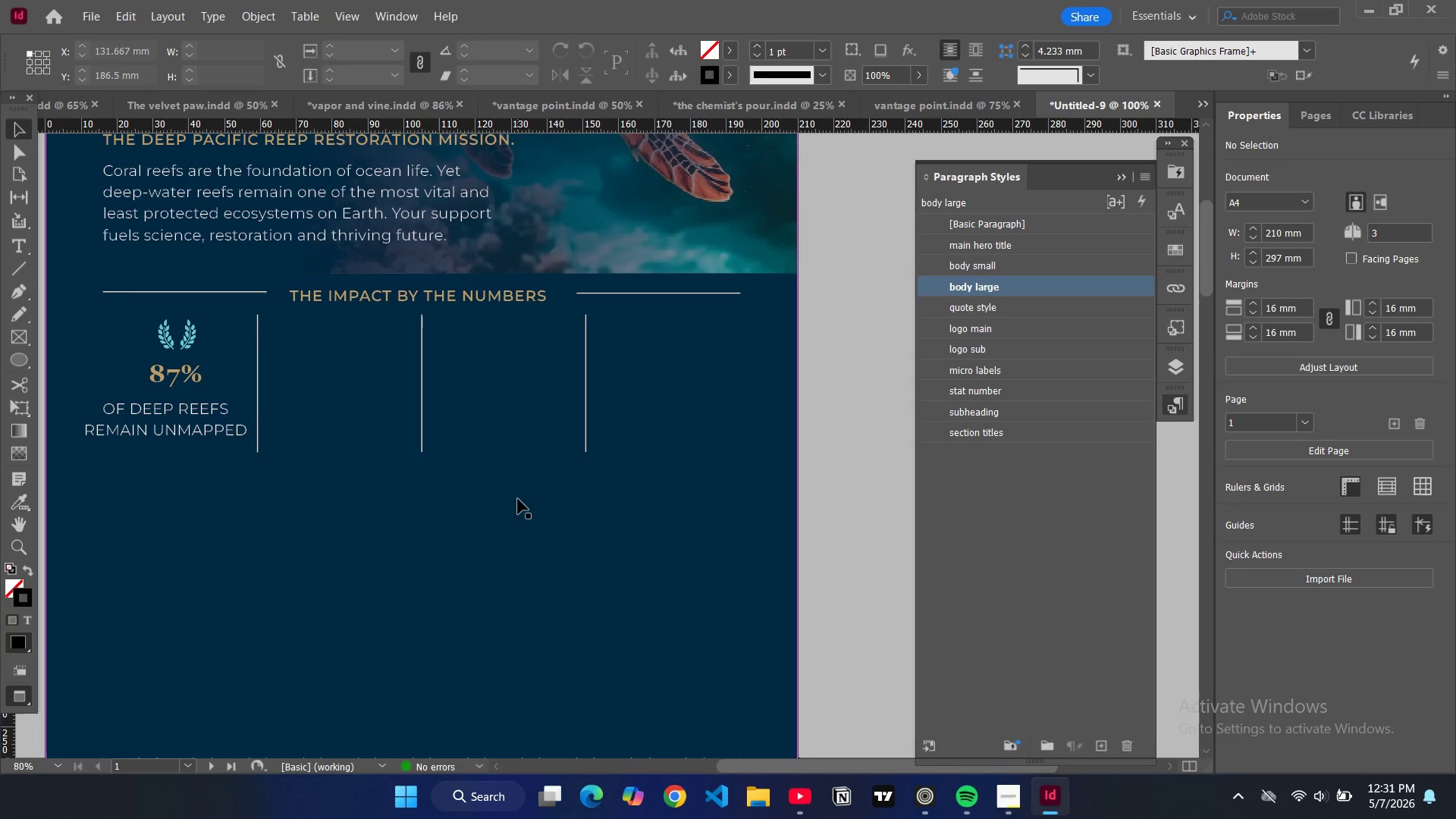 
key(W)
 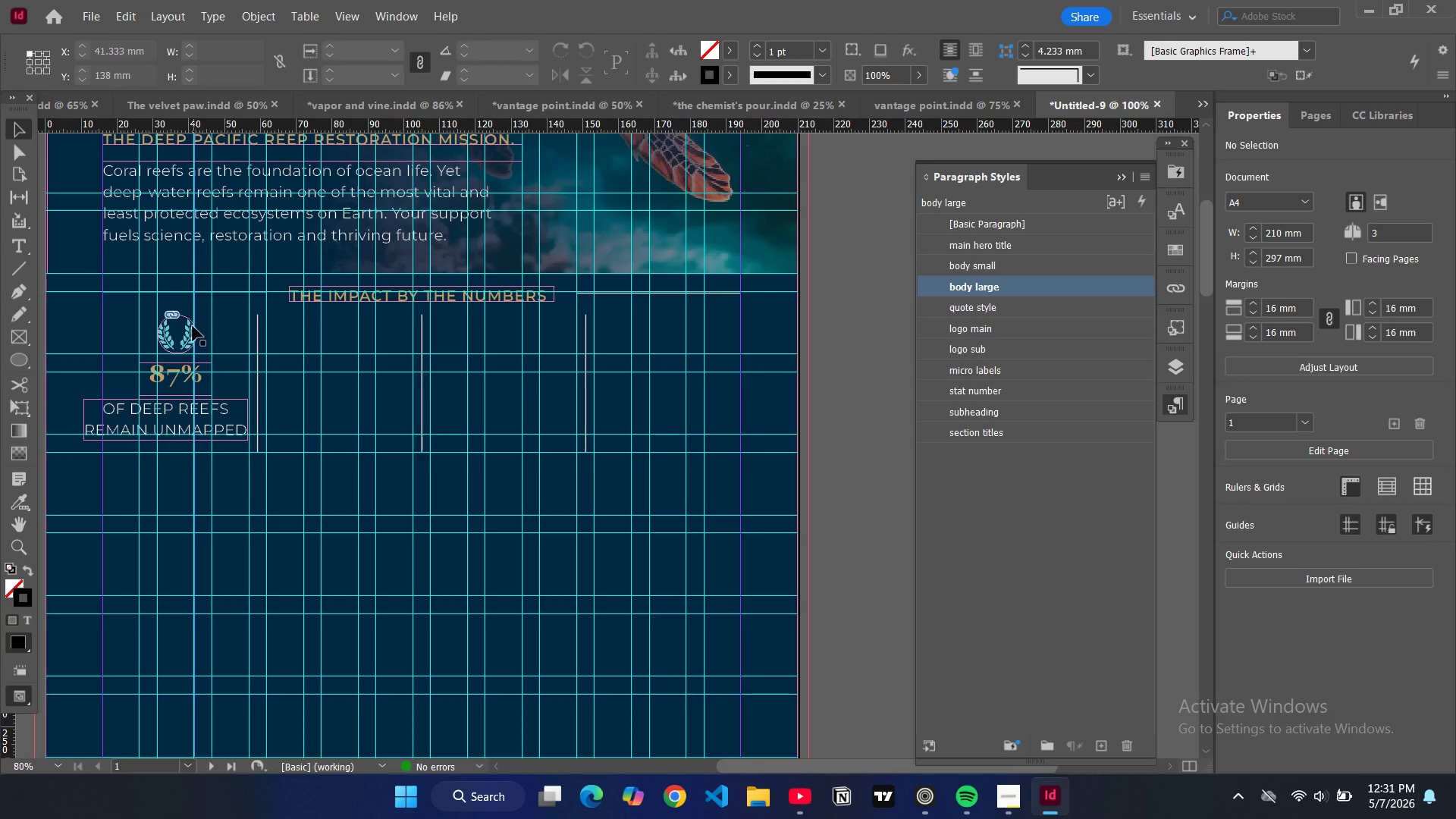 
hold_key(key=ShiftLeft, duration=1.5)
left_click([180, 339])
 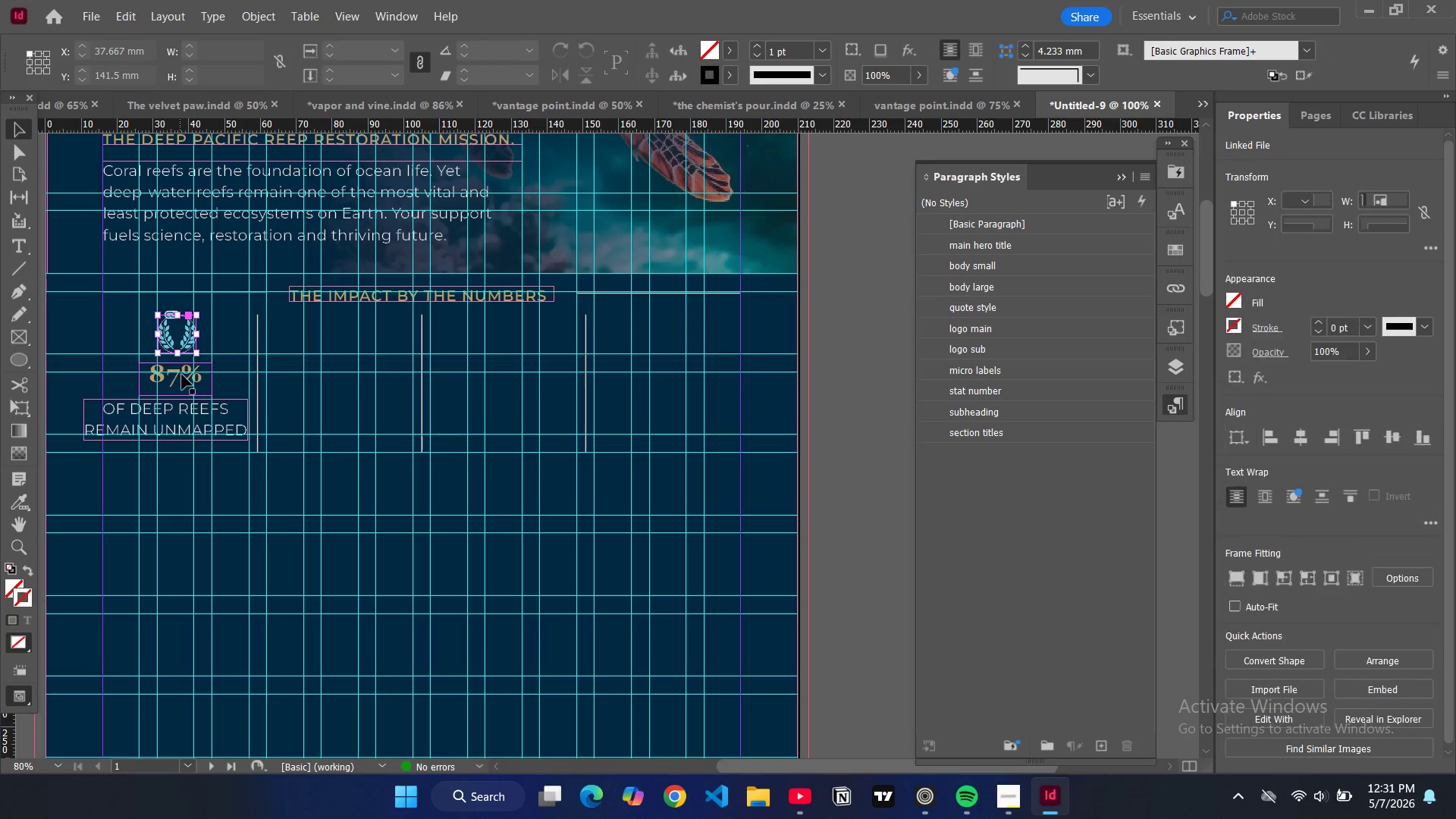 
left_click([182, 375])
 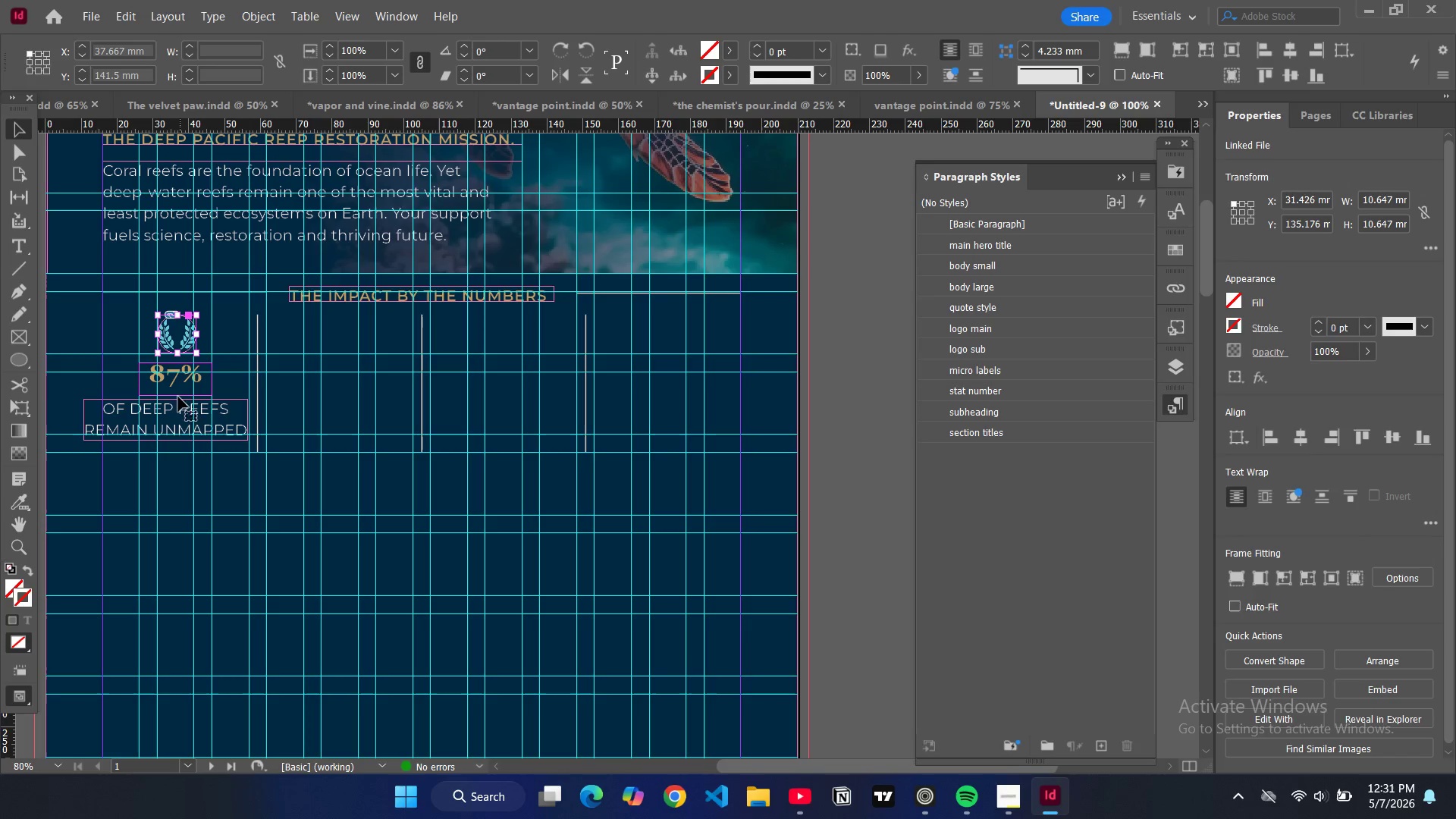 
hold_key(key=ShiftLeft, duration=1.33)
 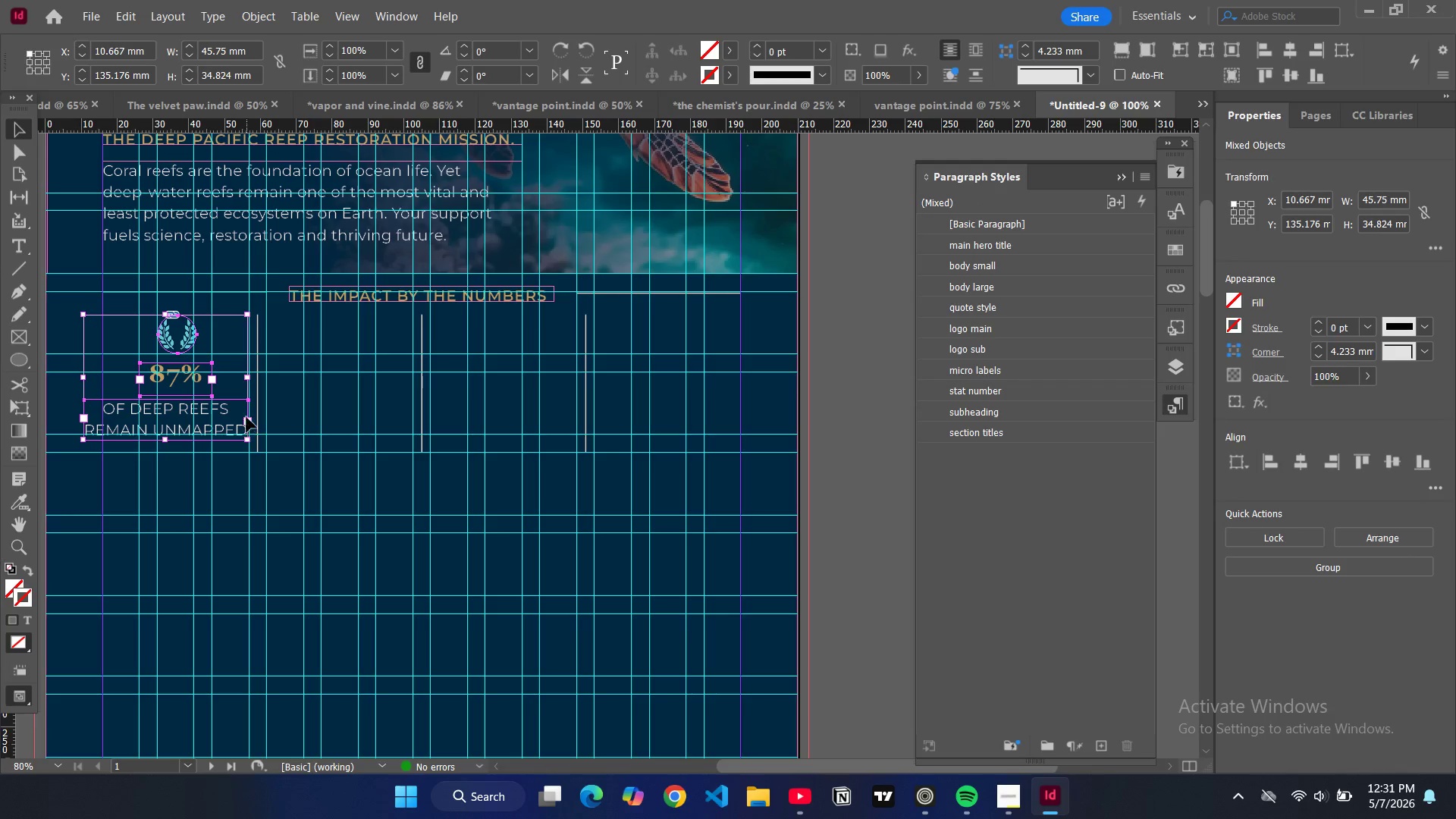 
key(Control+C)
 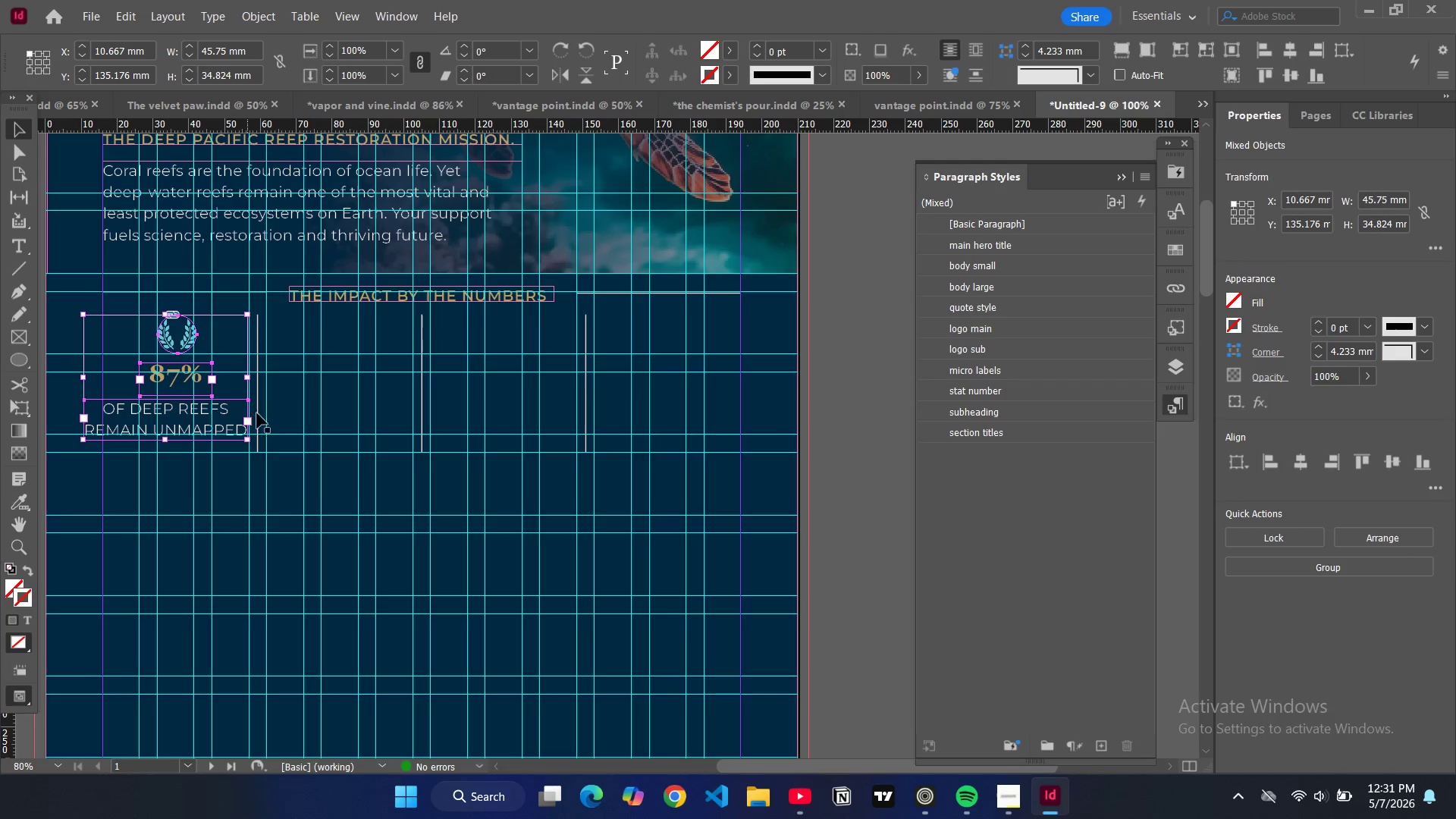 
key(Control+V)
 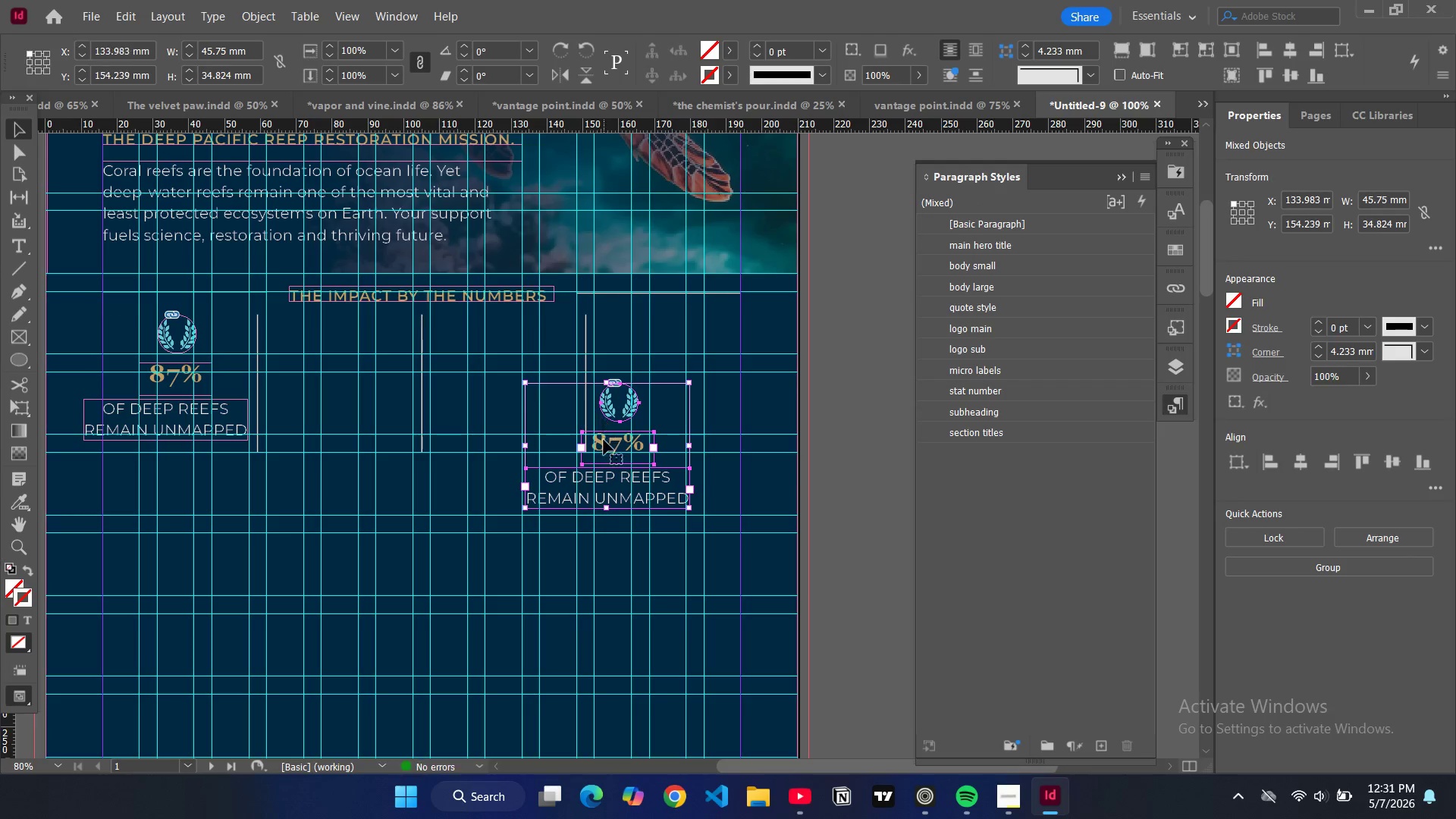 
left_click_drag(start_coordinate=[606, 447], to_coordinate=[354, 389])
 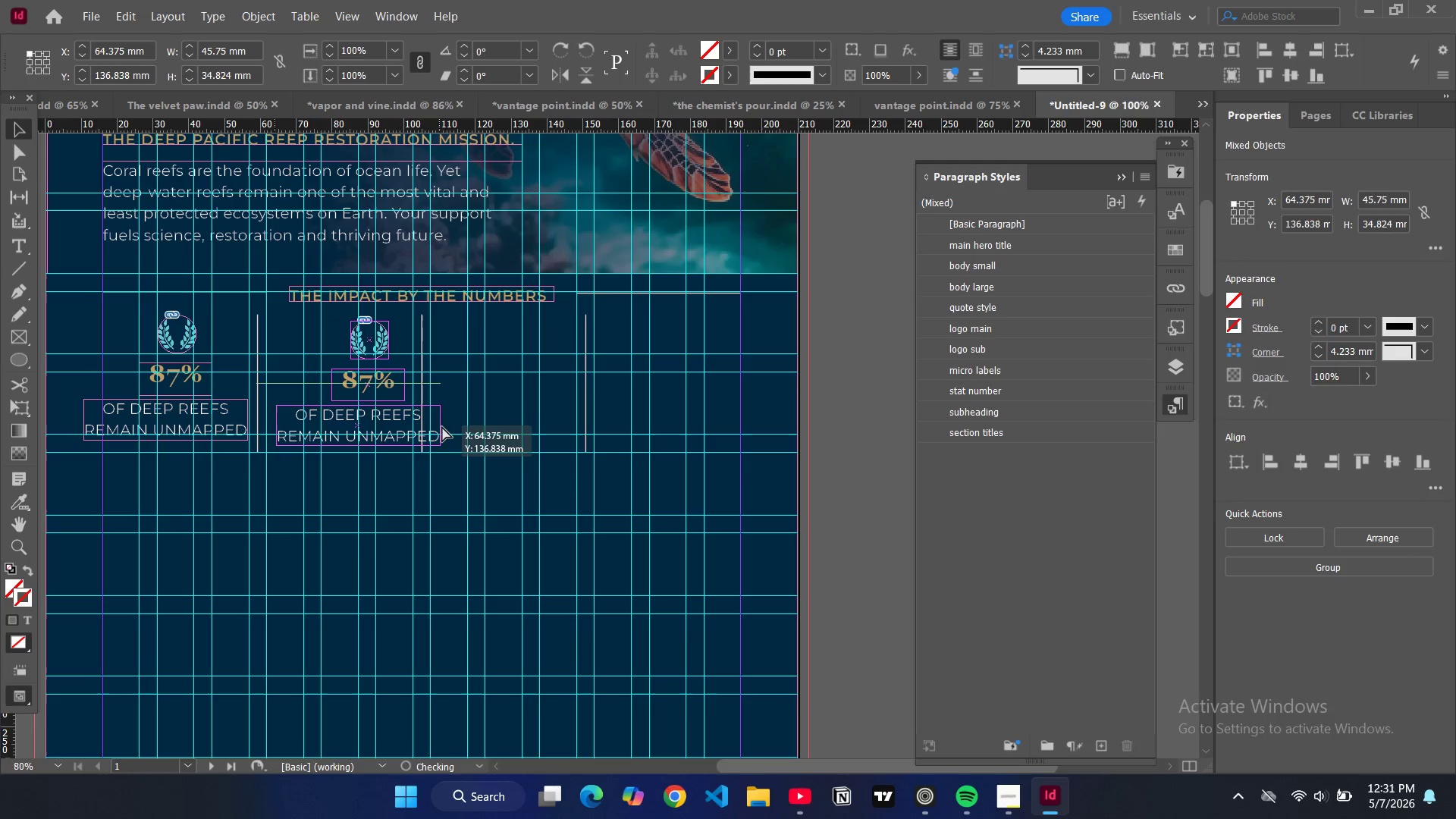 
wait(6.47)
 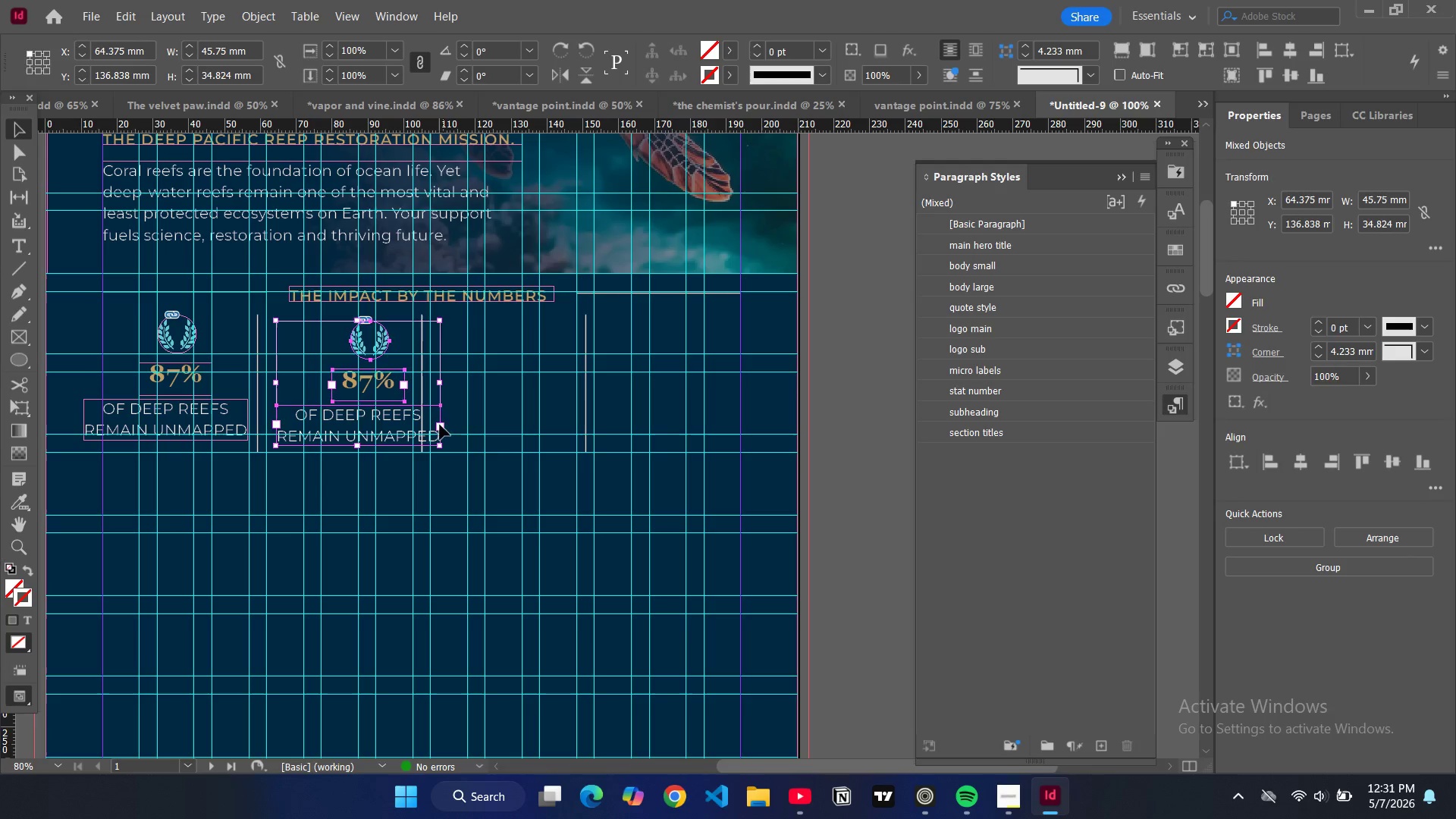 
double_click([436, 432])
 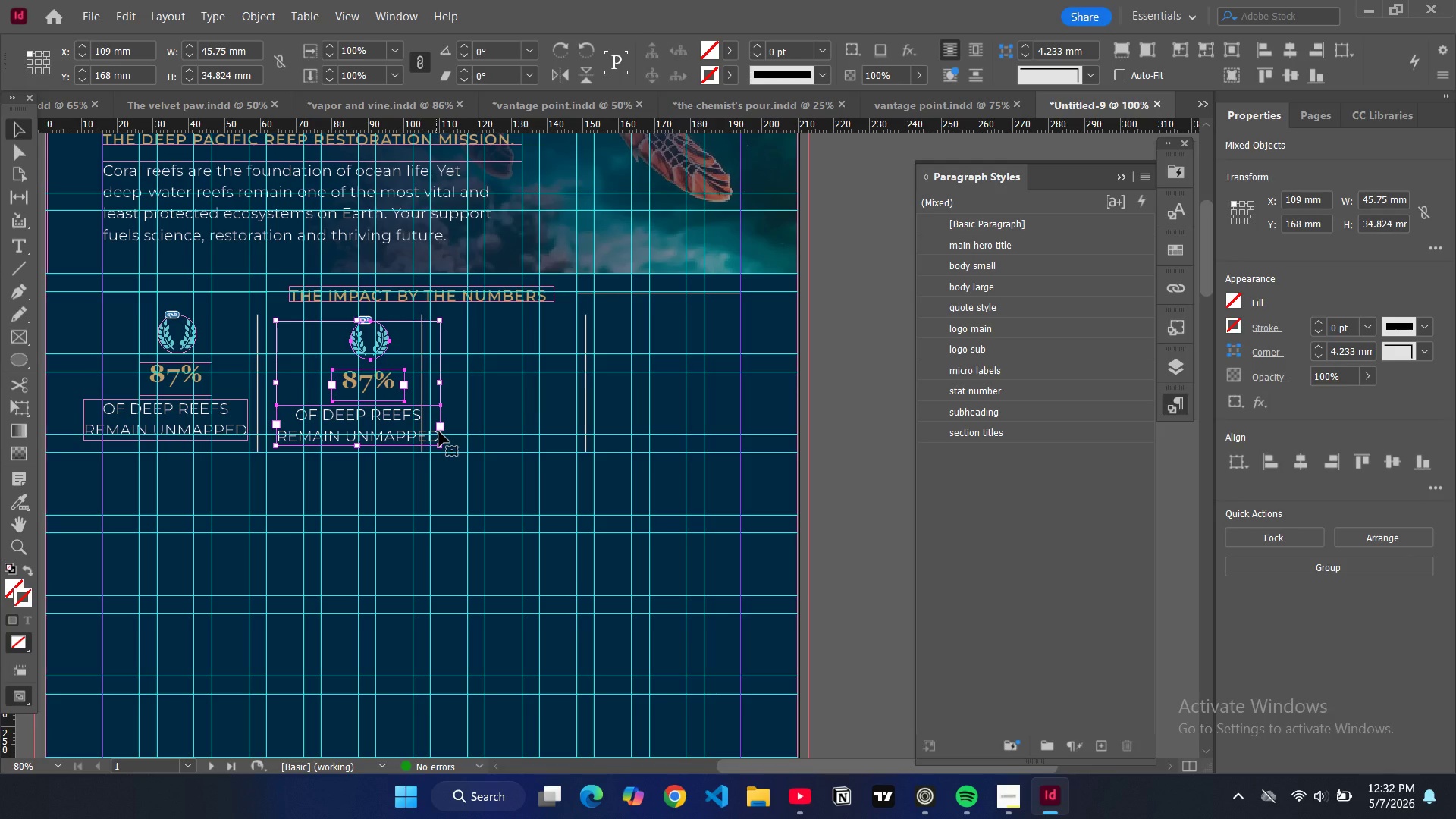 
left_click([439, 431])
 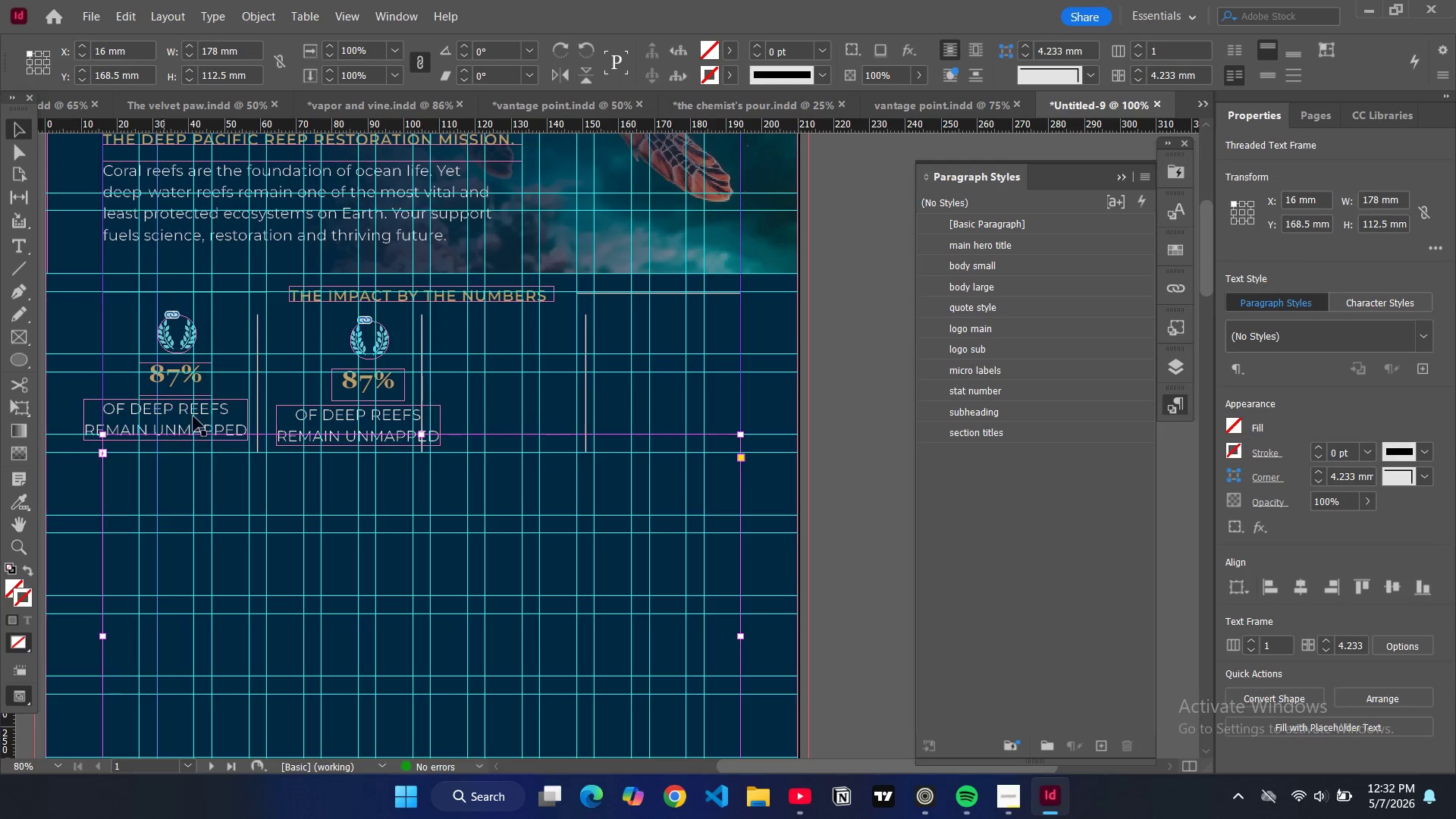 
left_click([193, 416])
 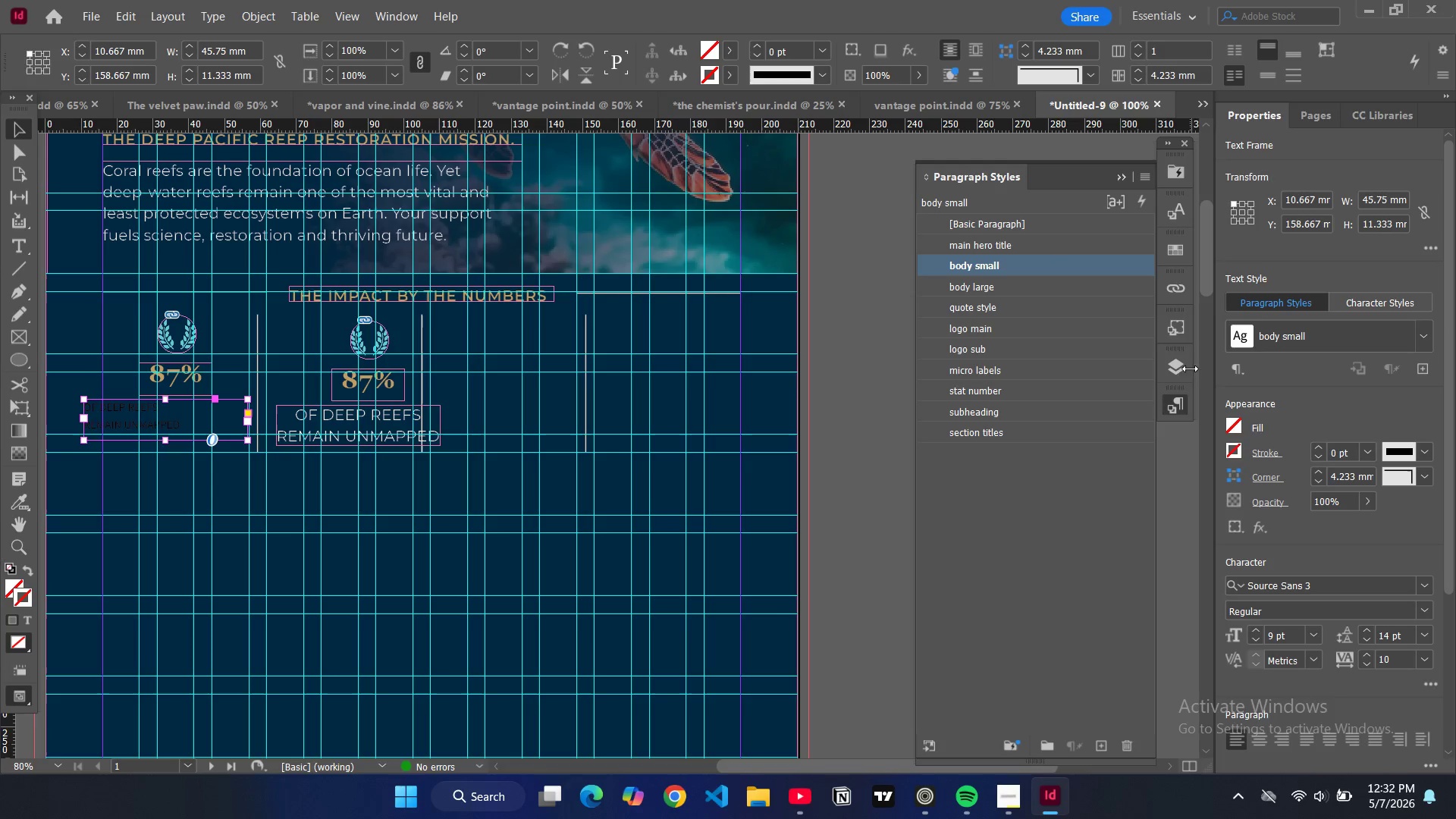 
wait(7.3)
 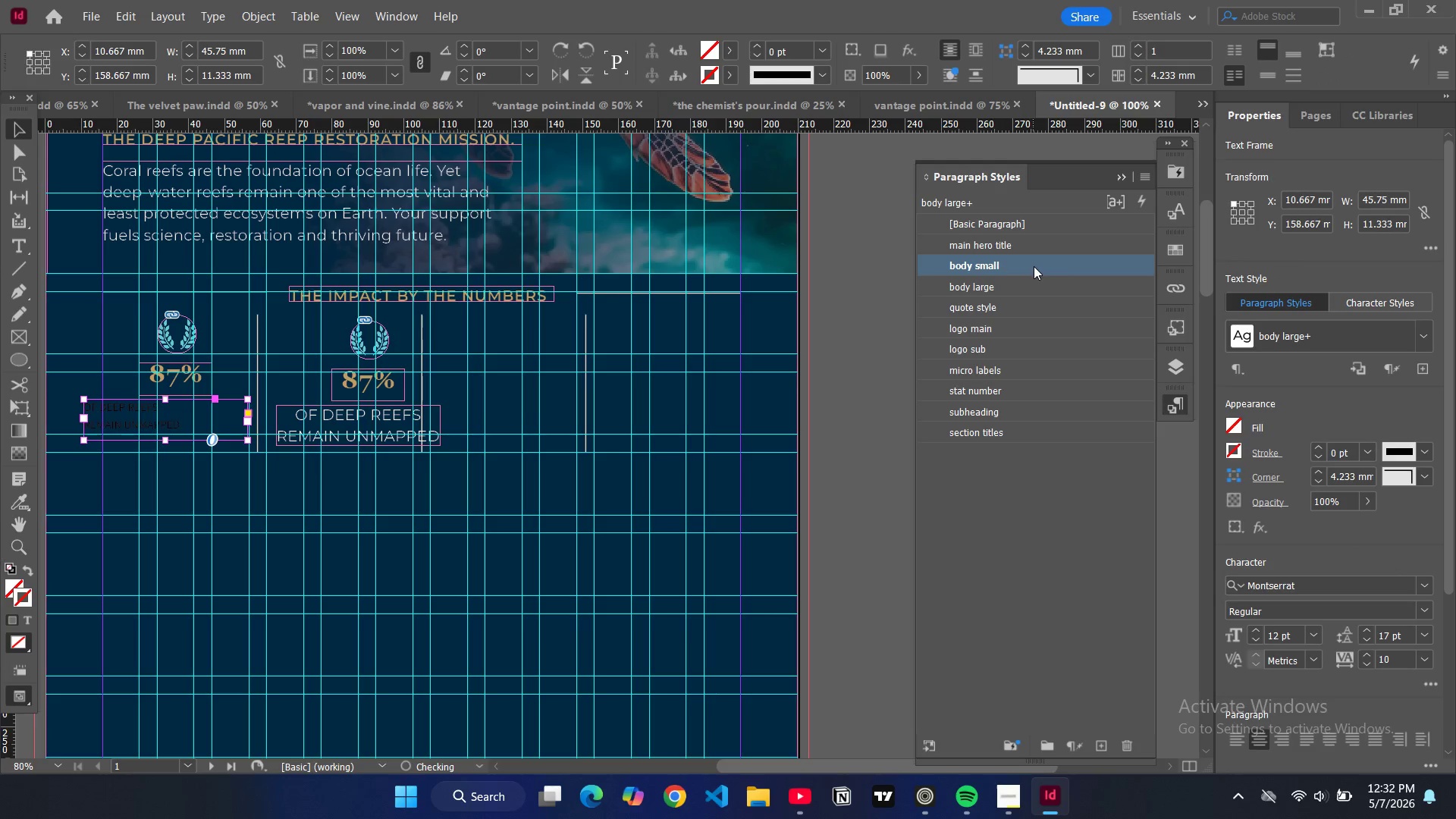 
double_click([1234, 428])
 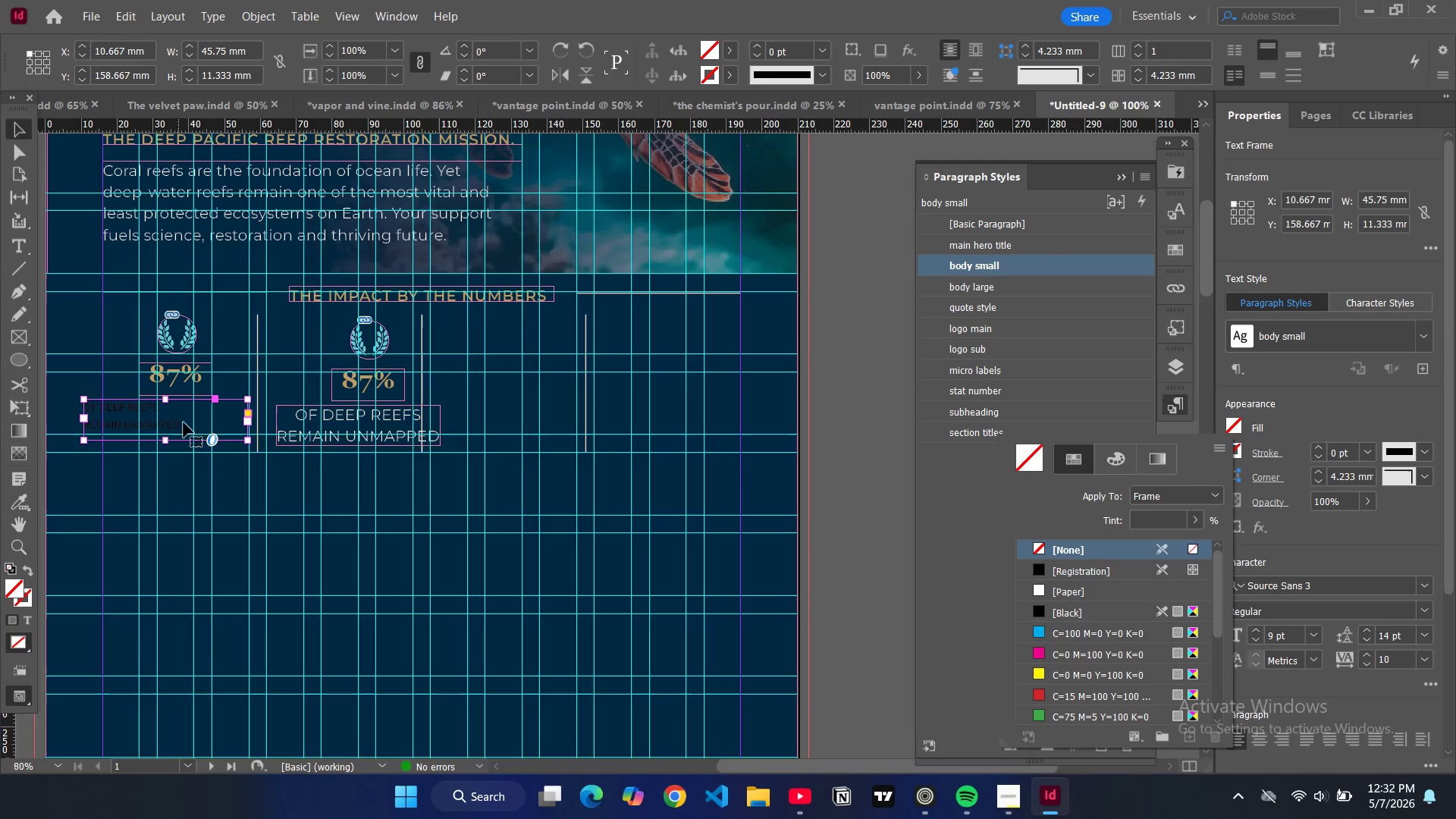 
triple_click([187, 425])
 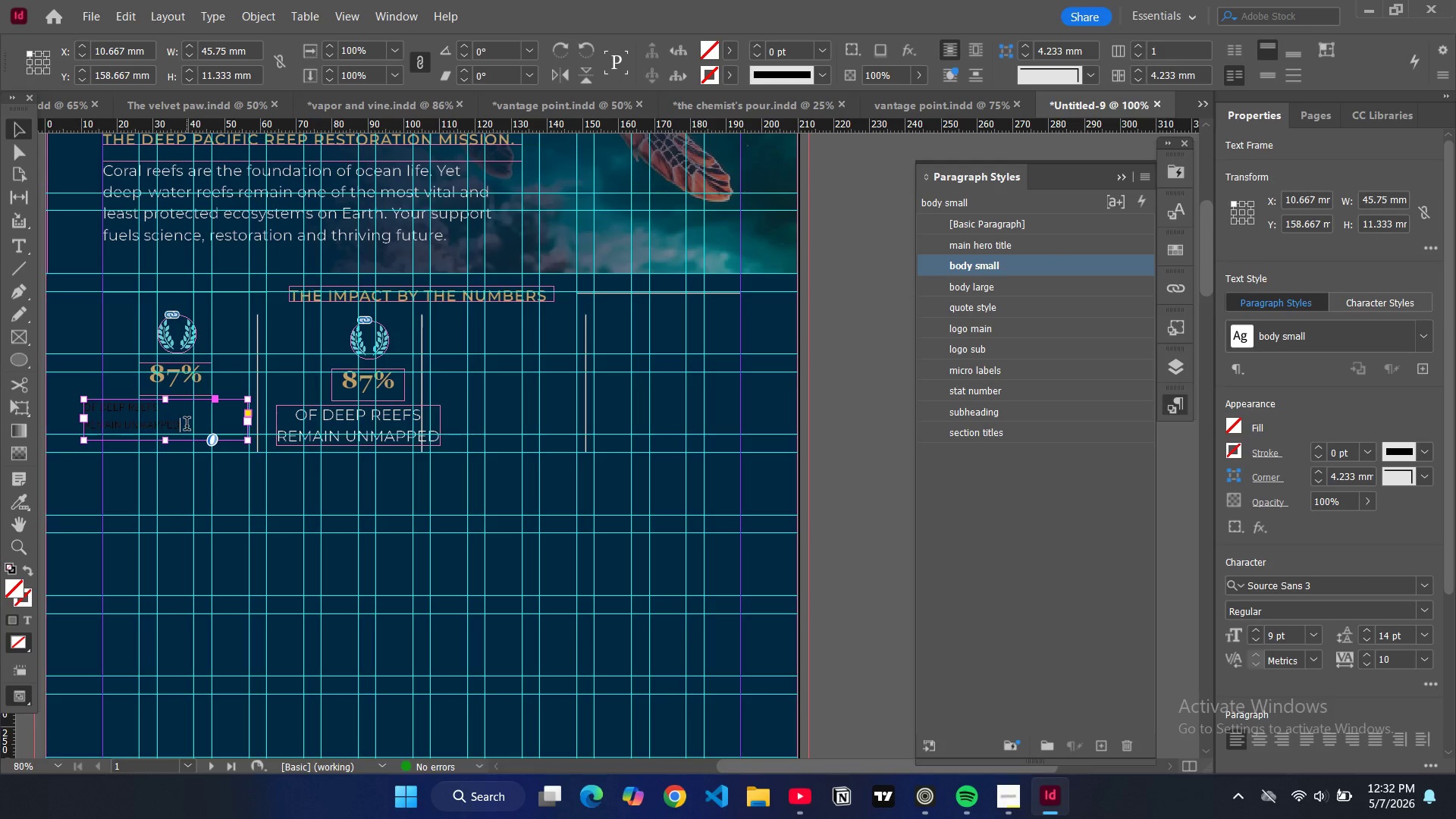 
triple_click([187, 425])
 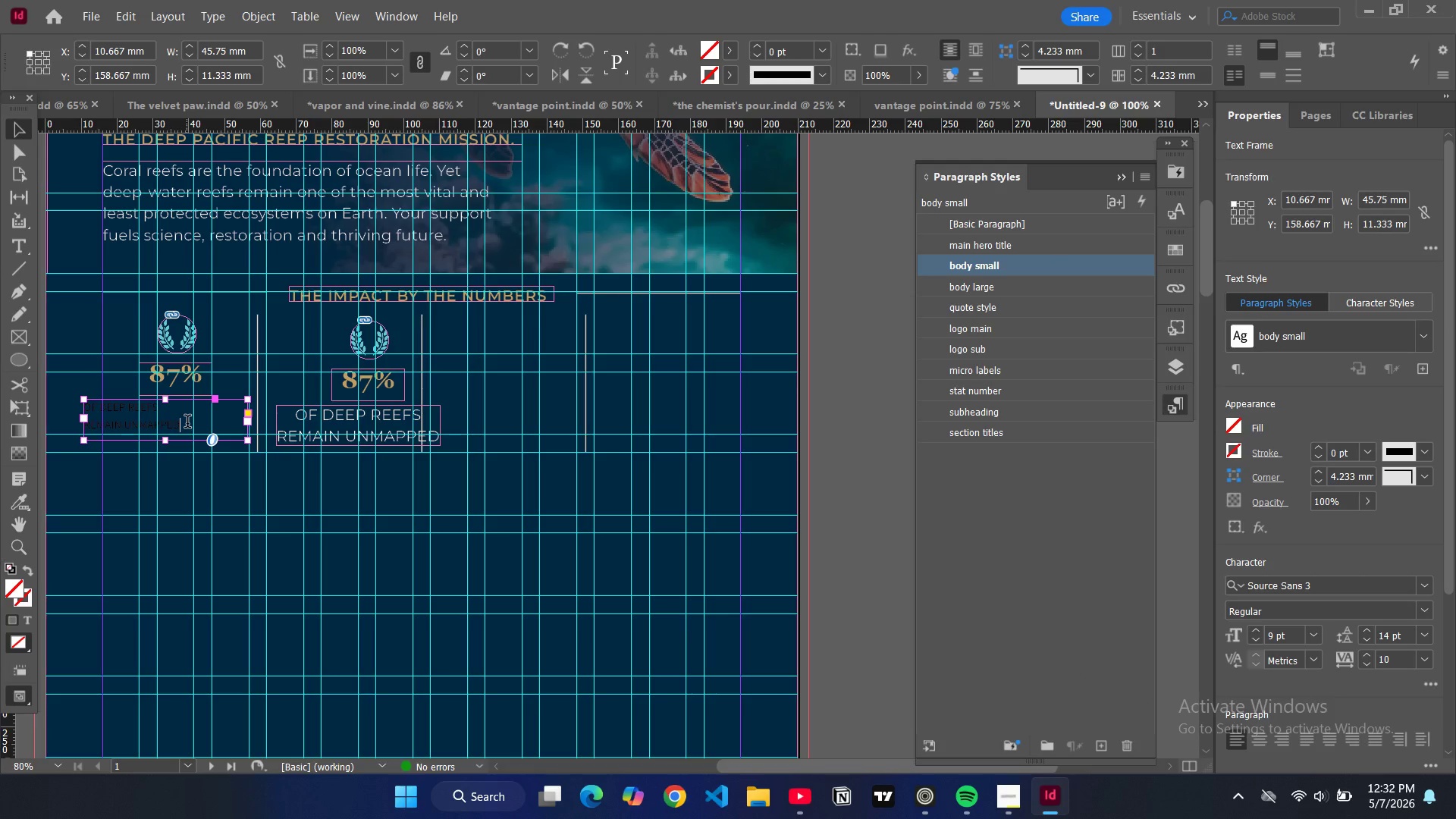 
key(Control+ControlLeft)
 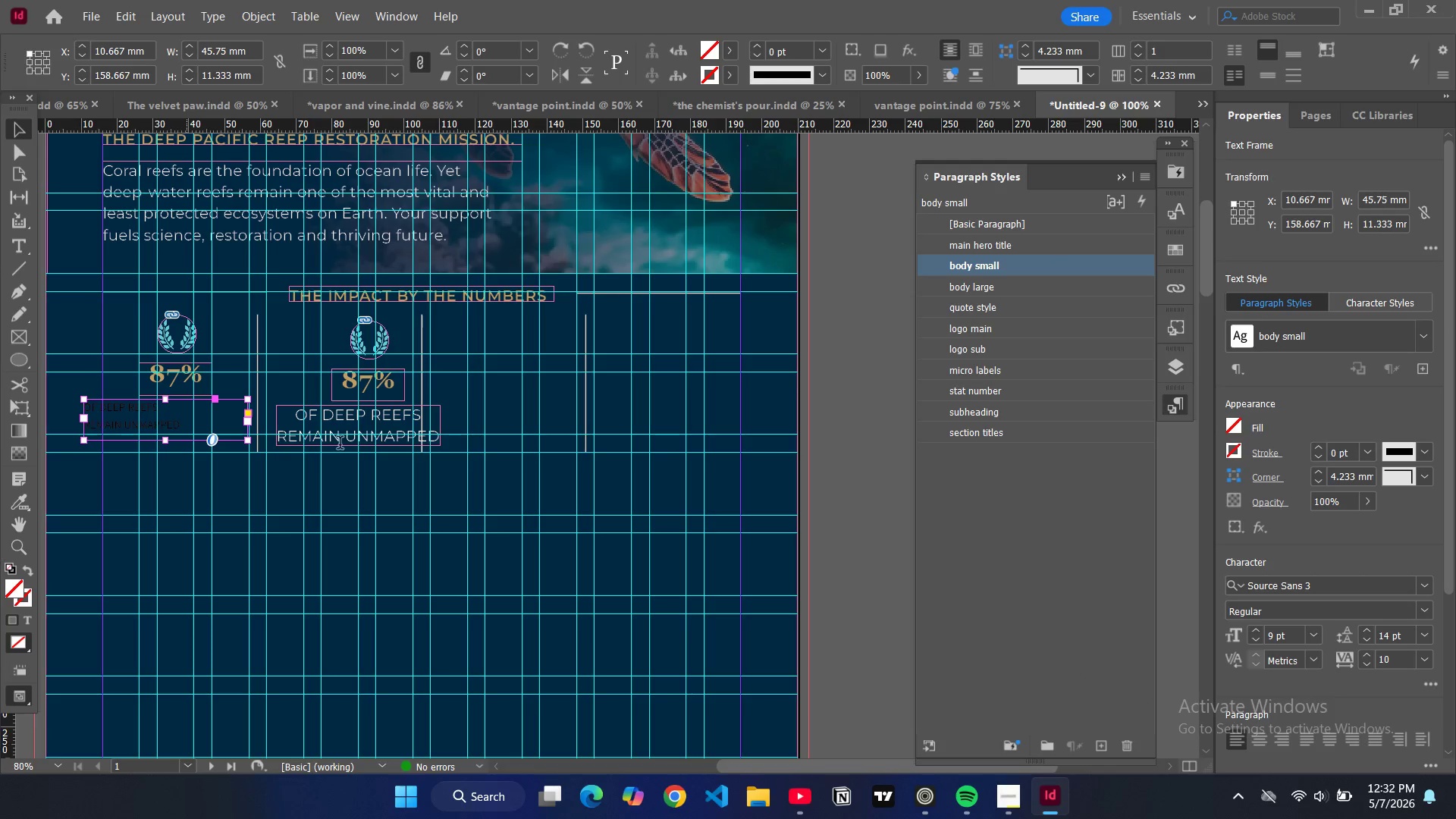 
key(Control+A)
 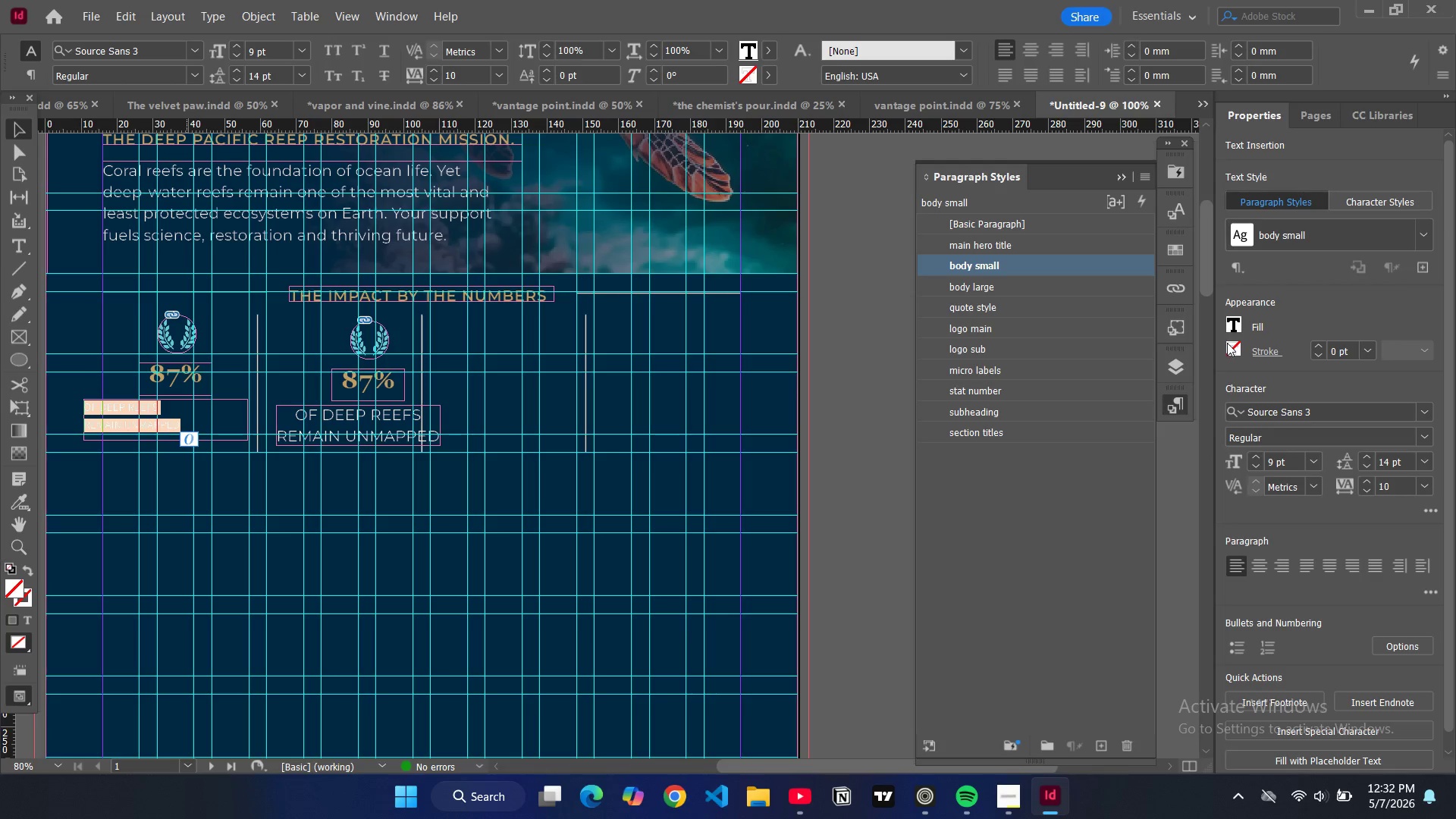 
left_click([1237, 322])
 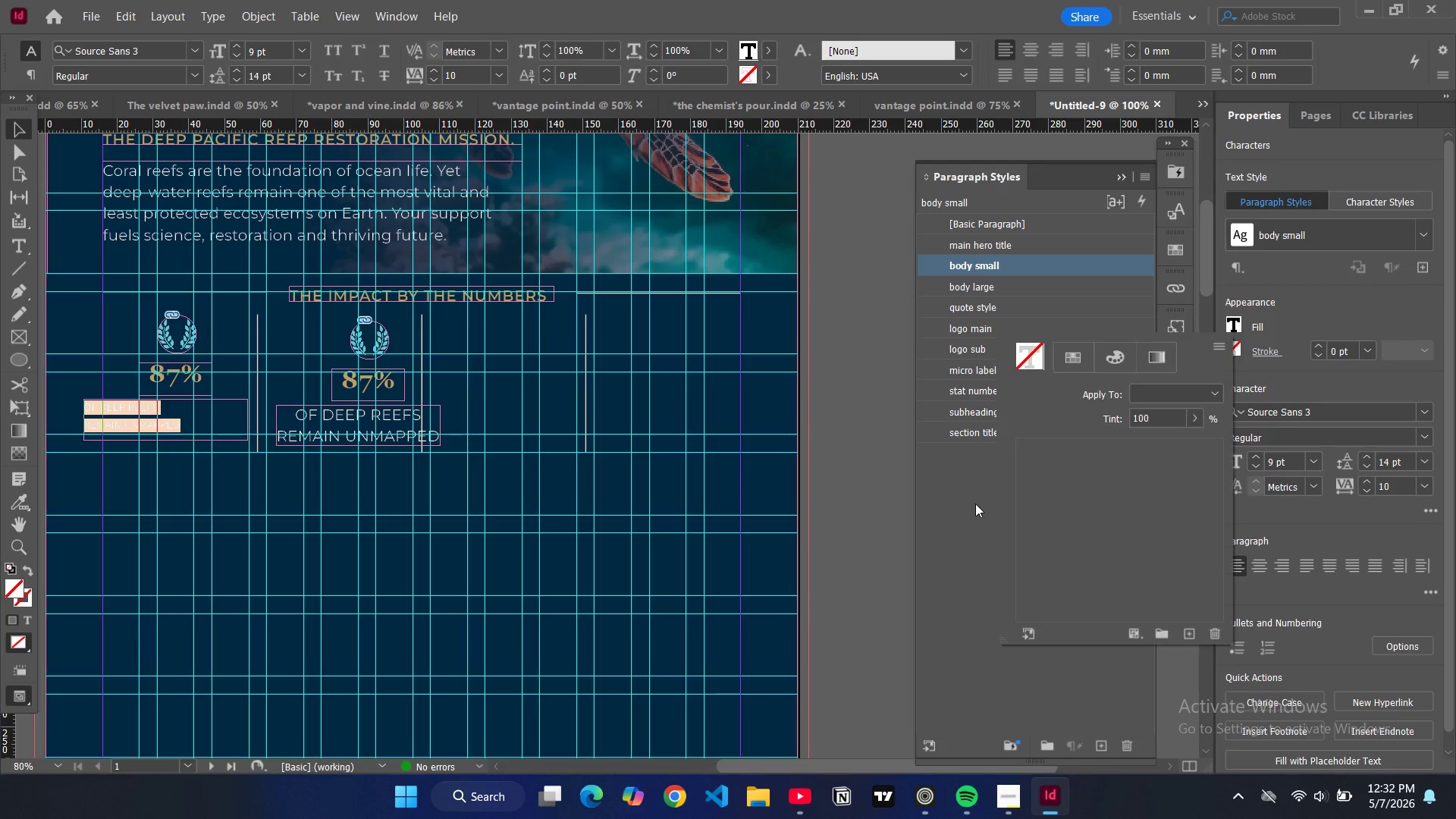 
scroll: coordinate [1065, 578], scroll_direction: down, amount: 10.0
 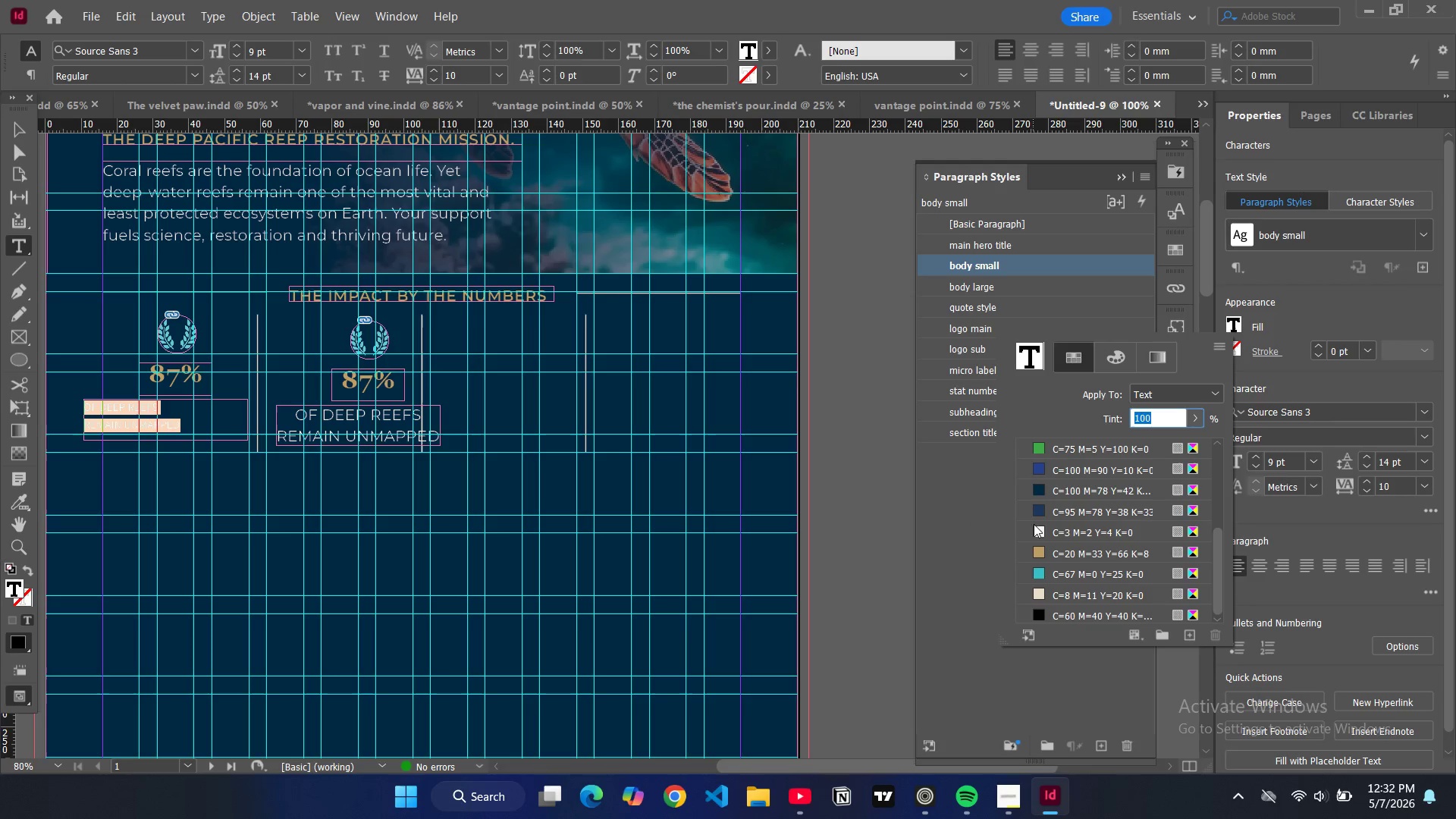 
left_click([1038, 531])
 